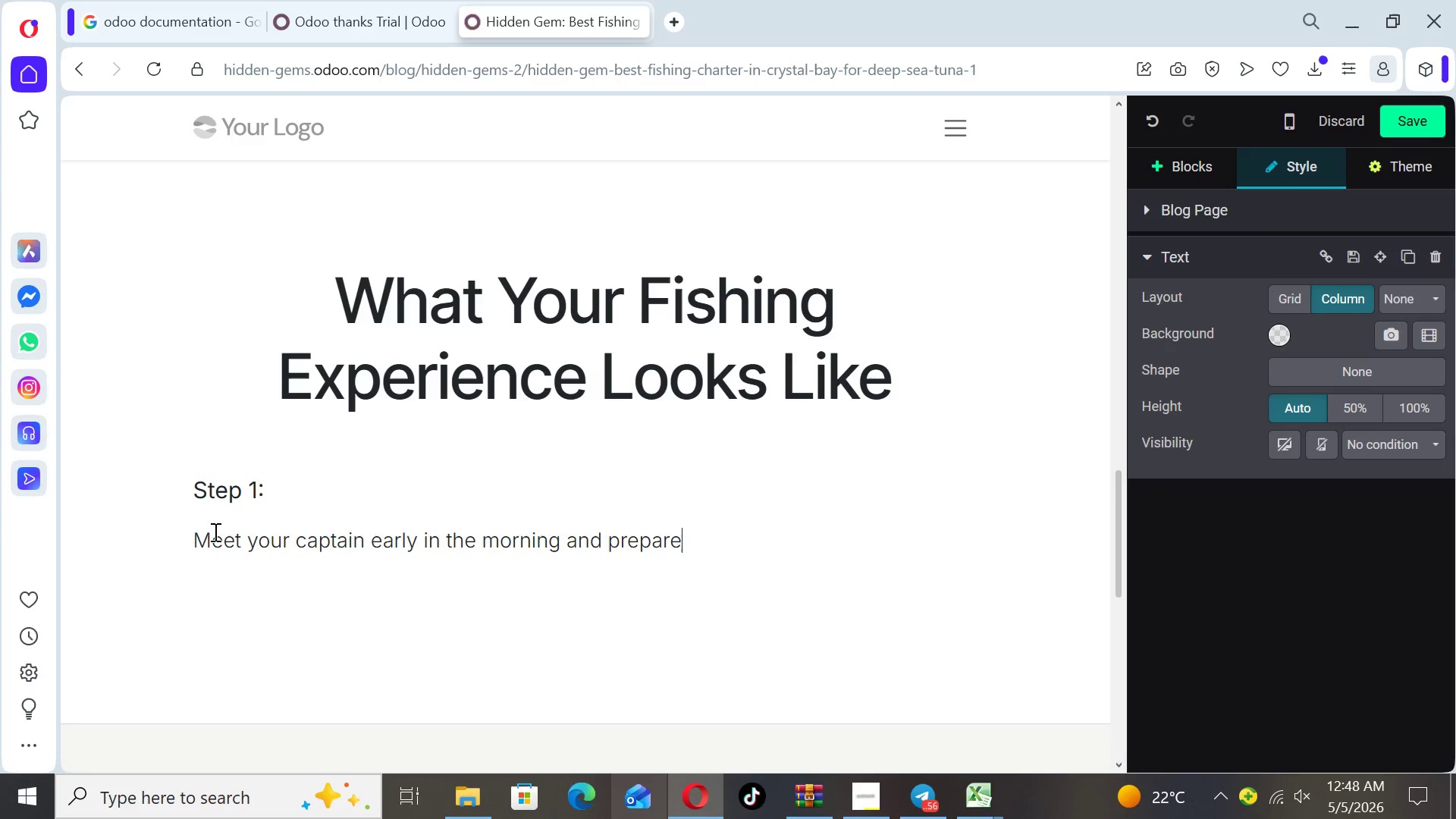 
type( your gear)
 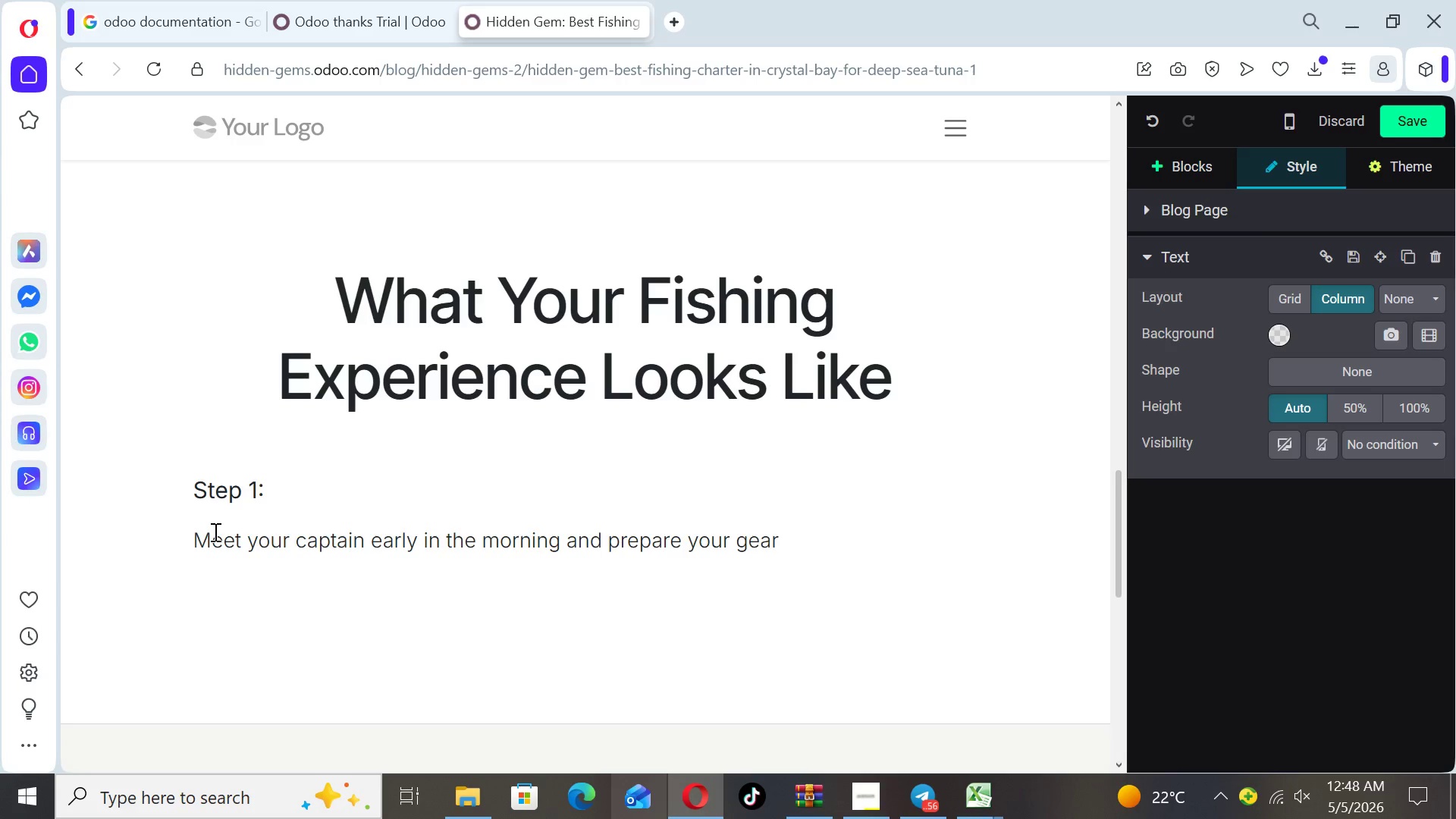 
wait(14.06)
 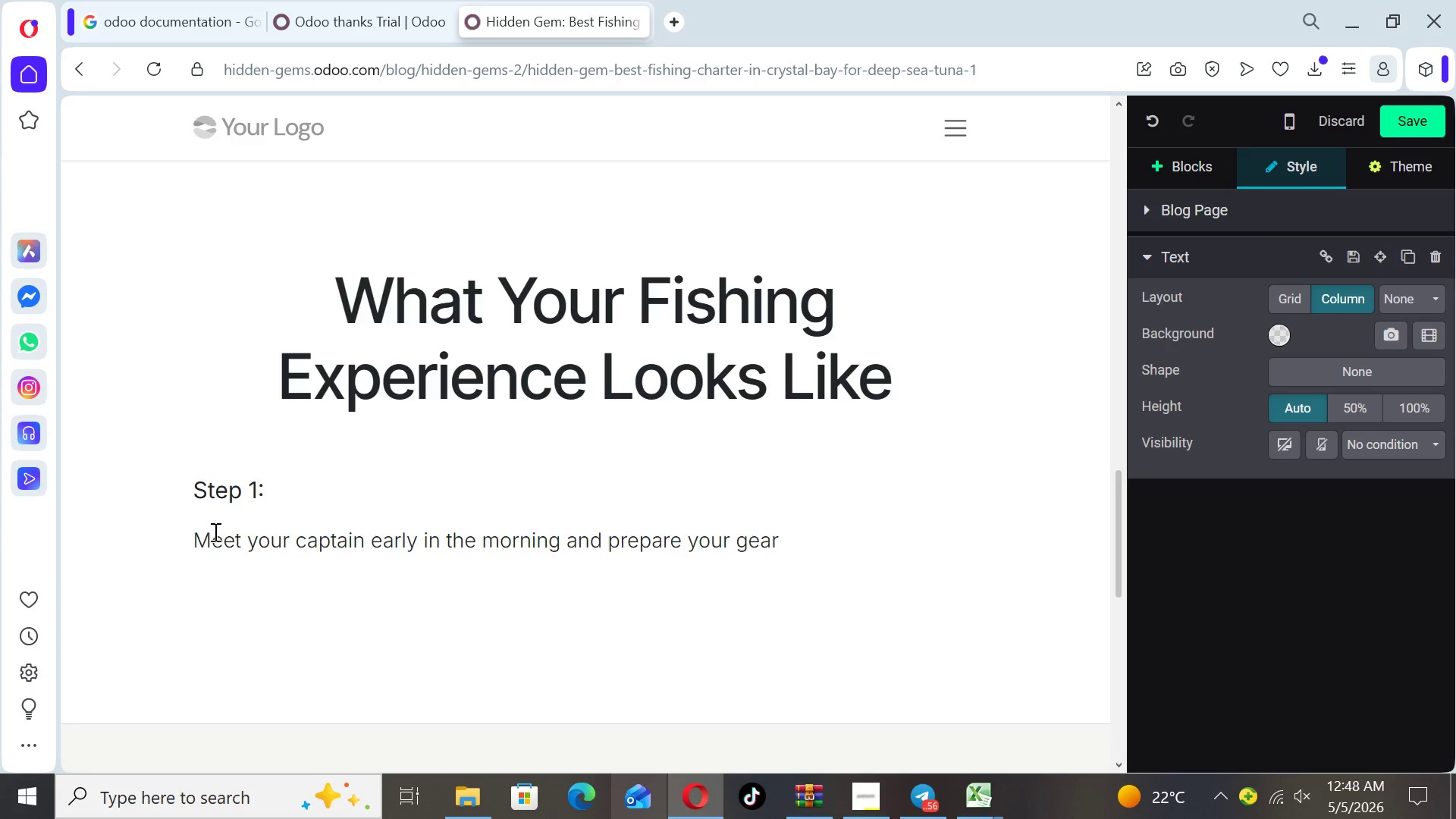 
key(Period)
 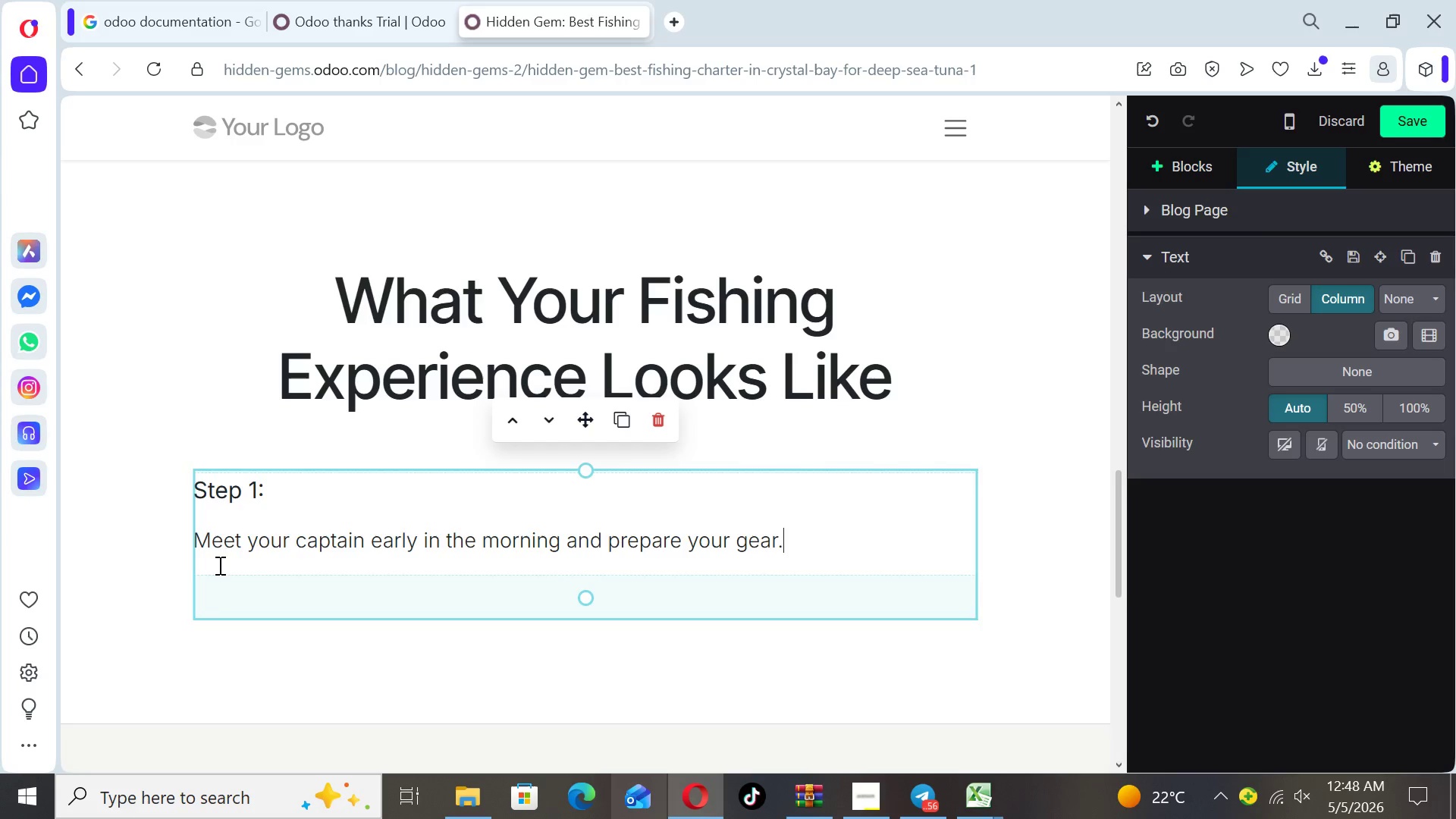 
key(Enter)
 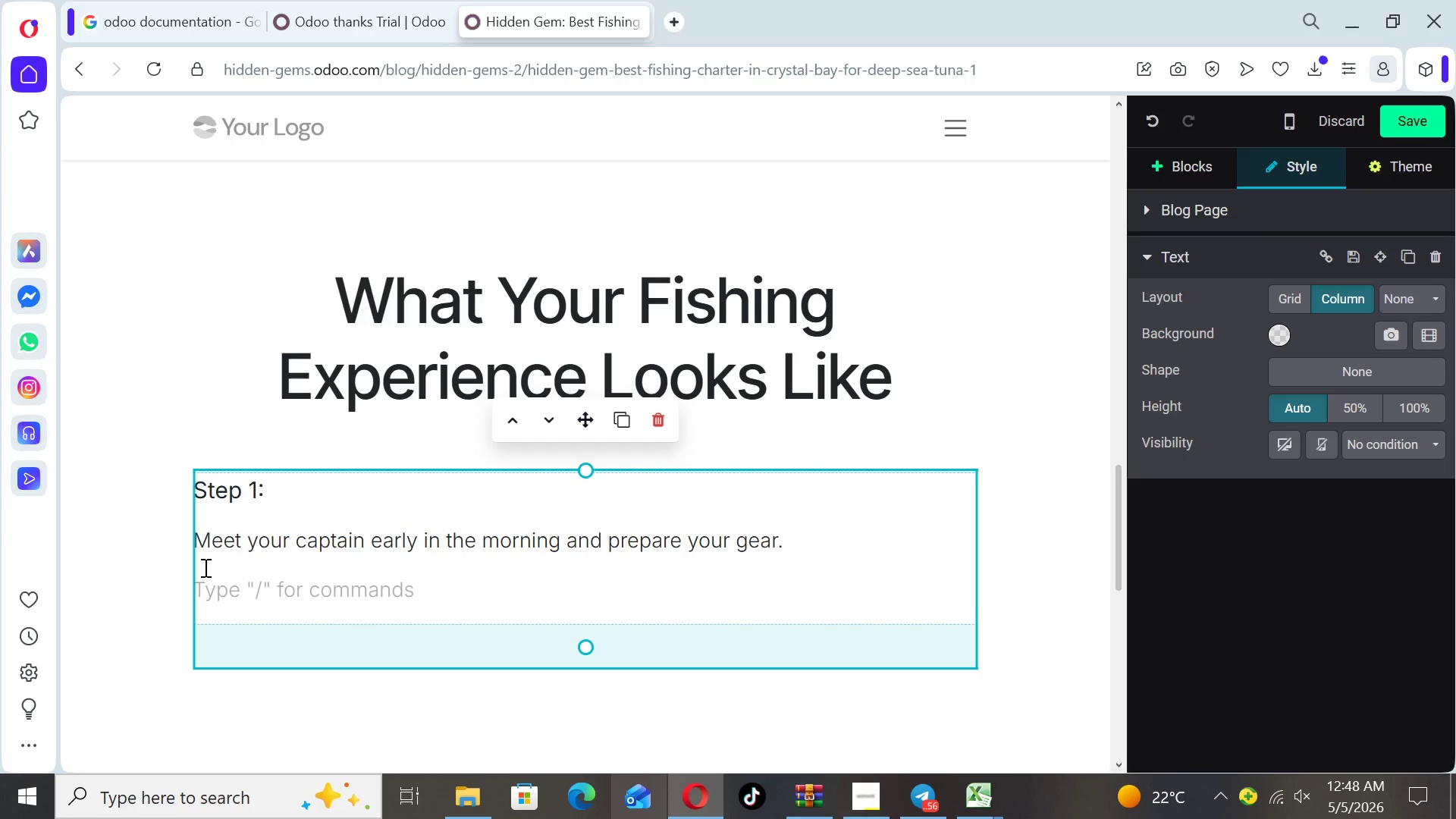 
type(Step 2 )
 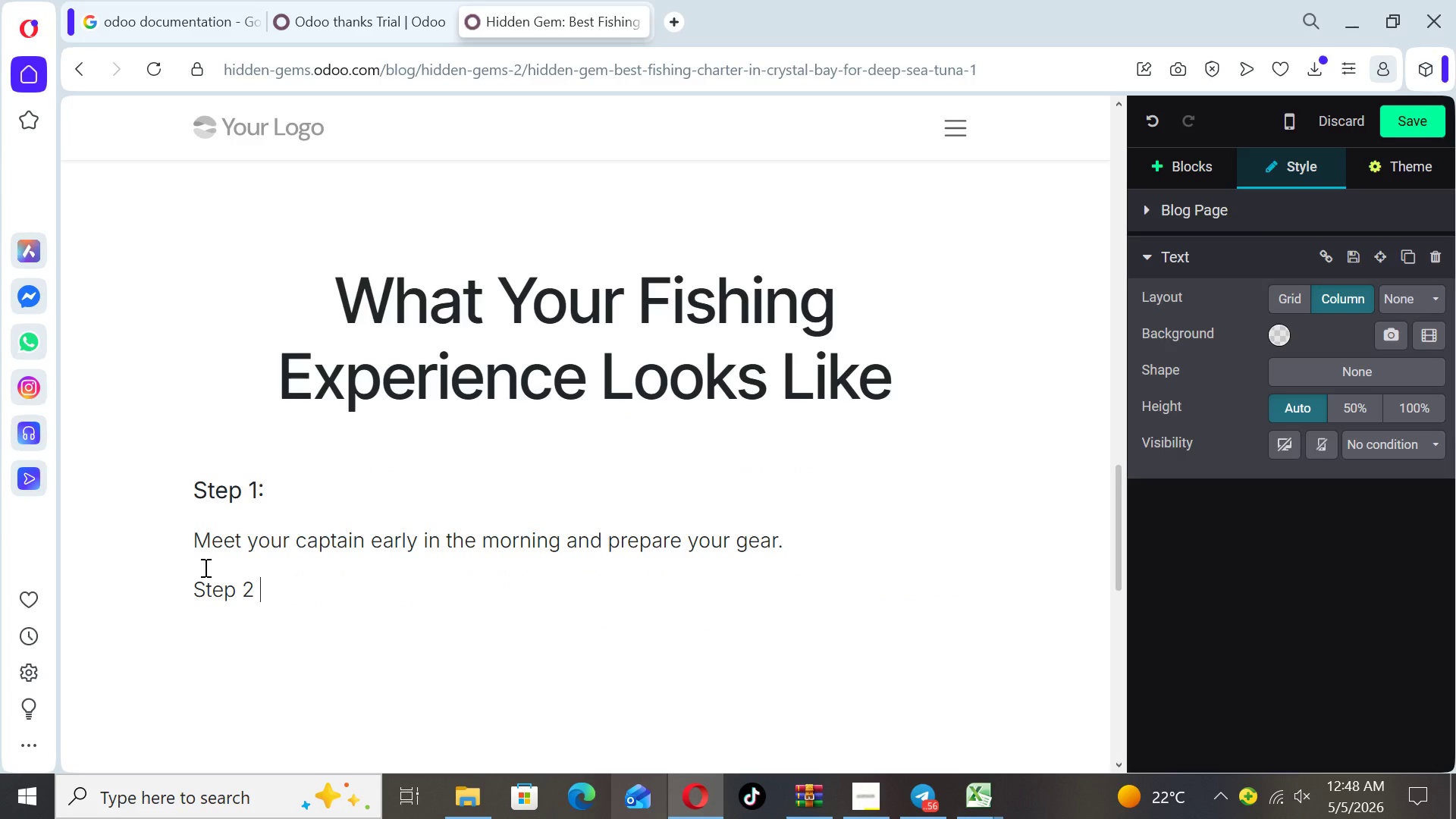 
key(Backspace)
 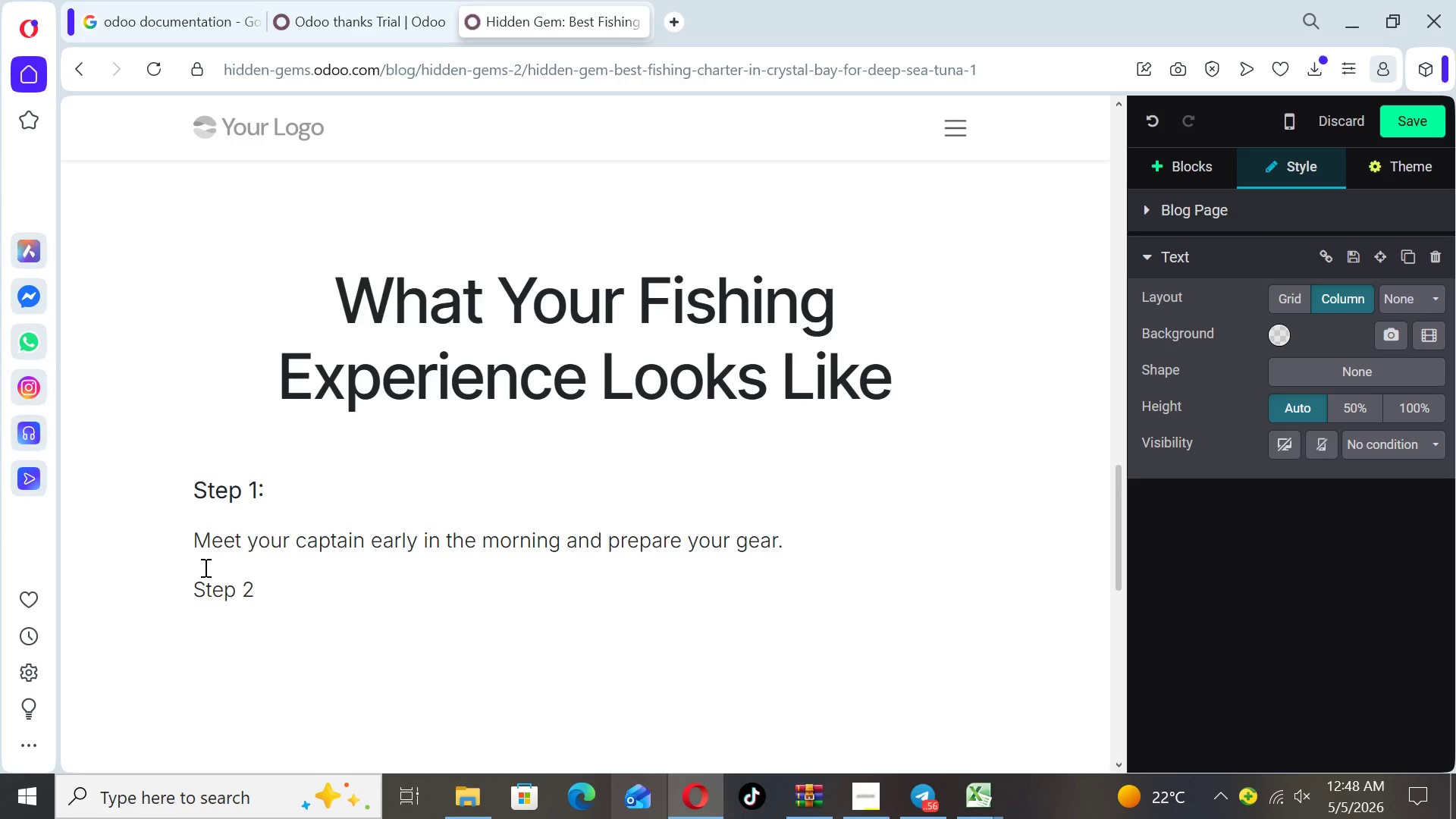 
key(Shift+Semicolon)
 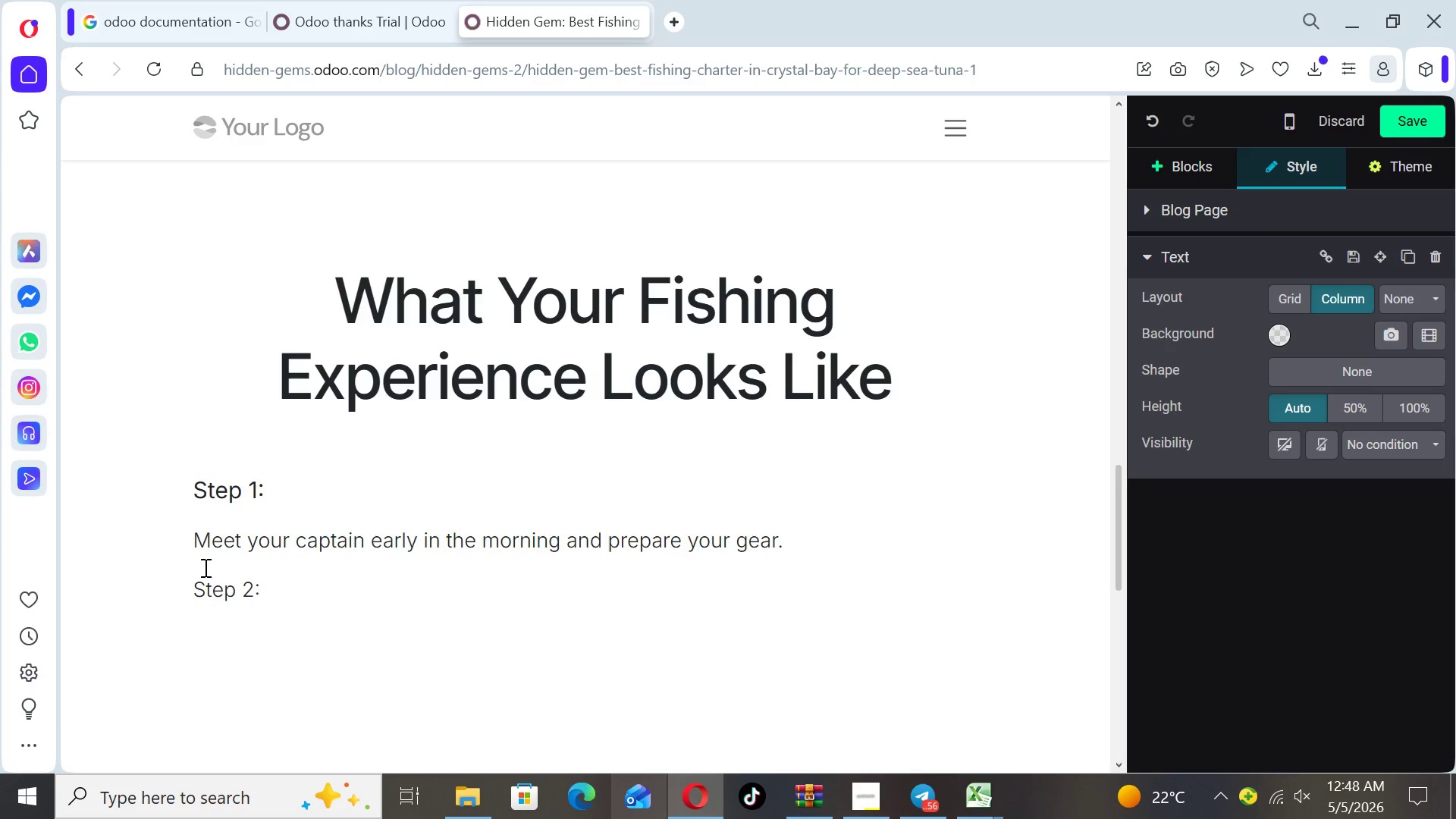 
key(Enter)
 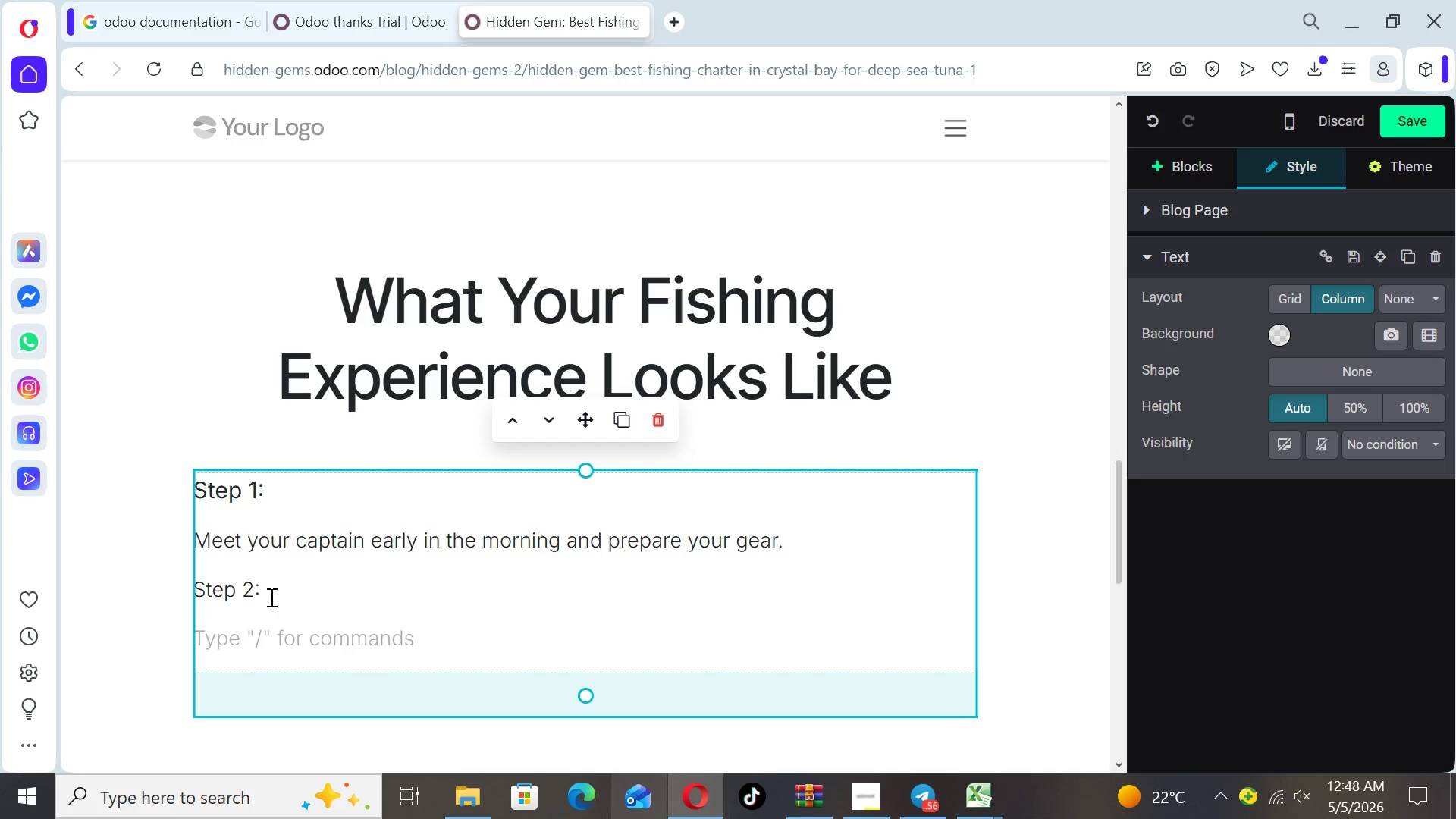 
left_click_drag(start_coordinate=[268, 595], to_coordinate=[168, 582])
 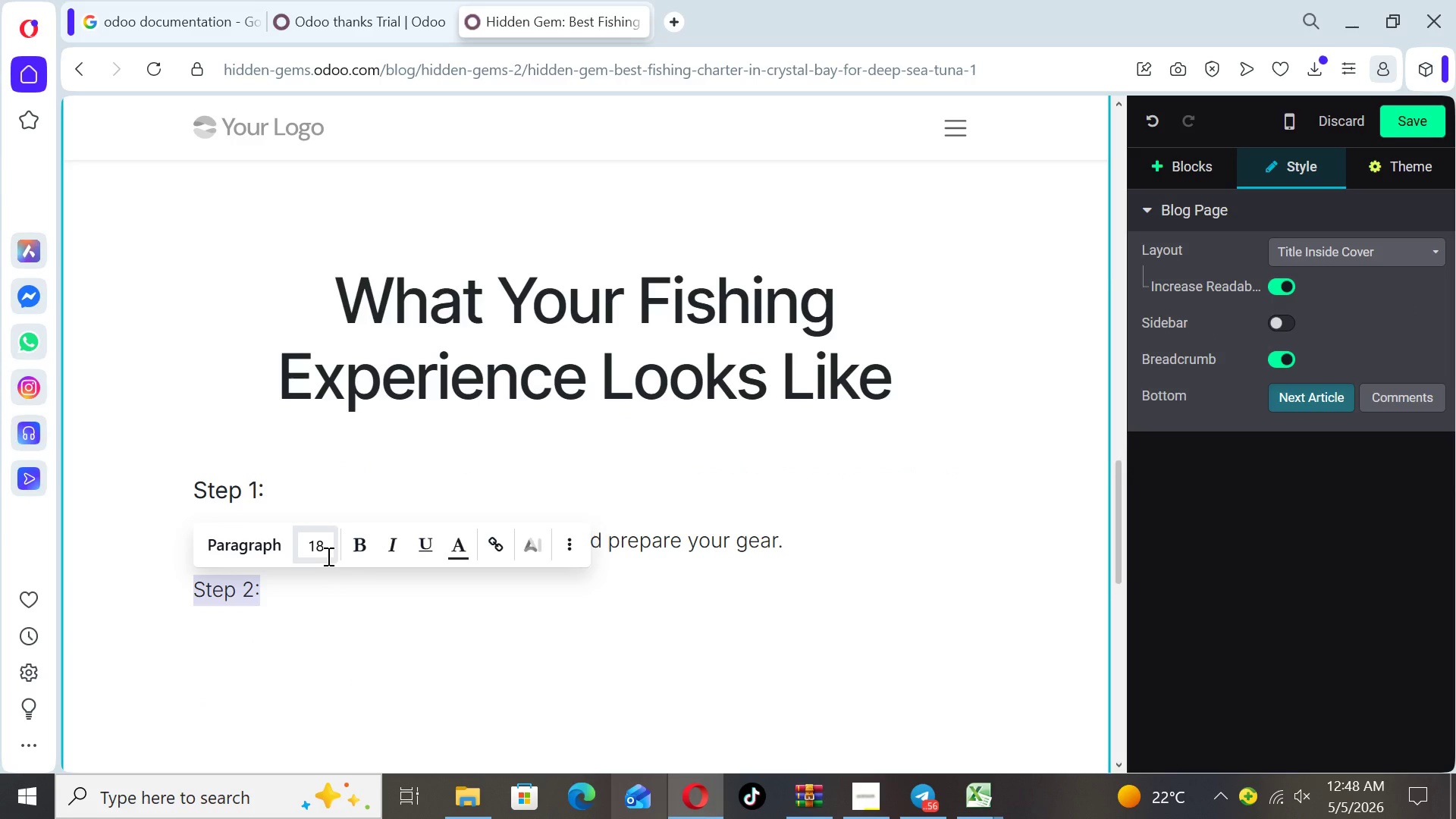 
left_click([327, 556])
 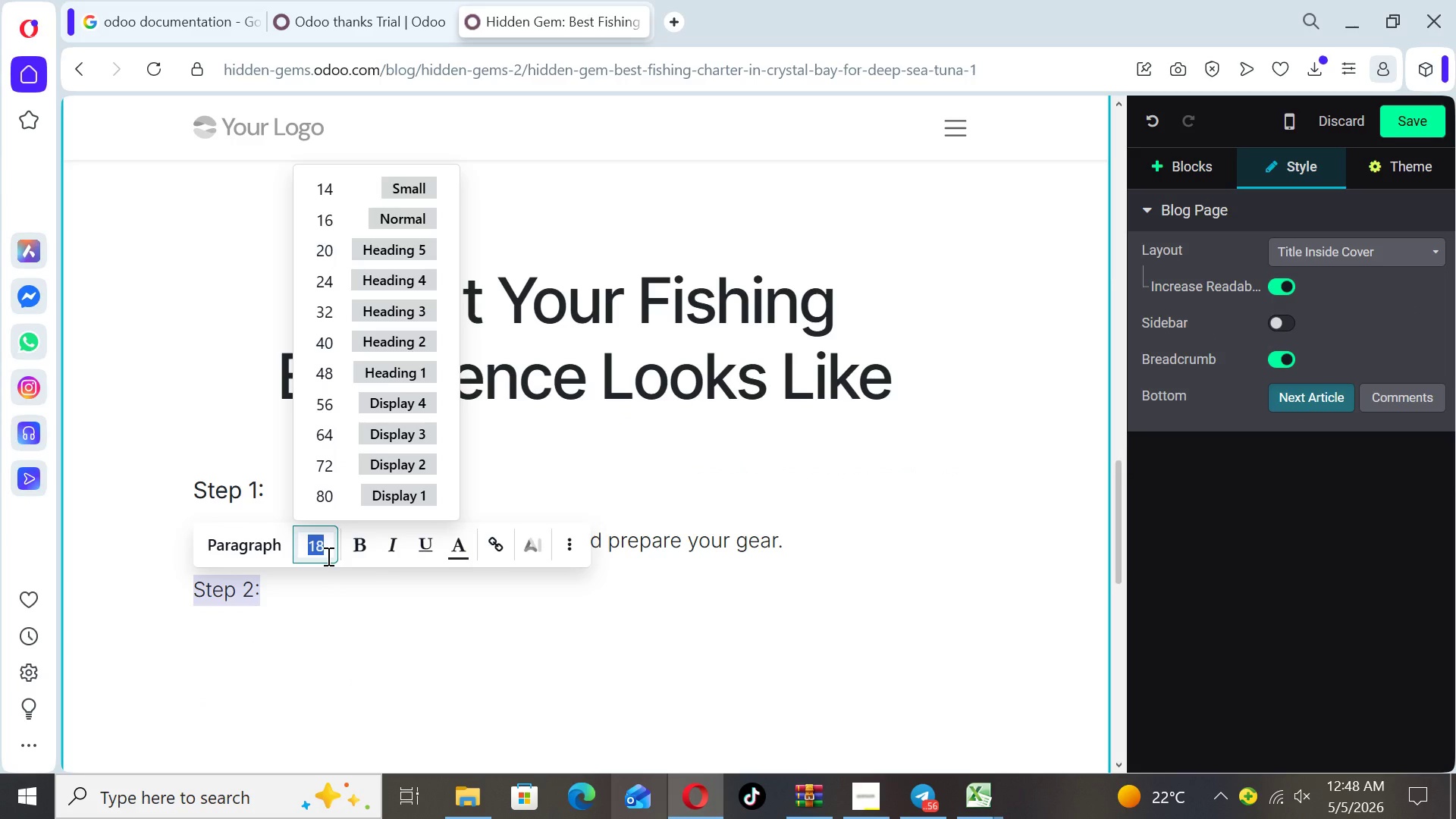 
type(20)
 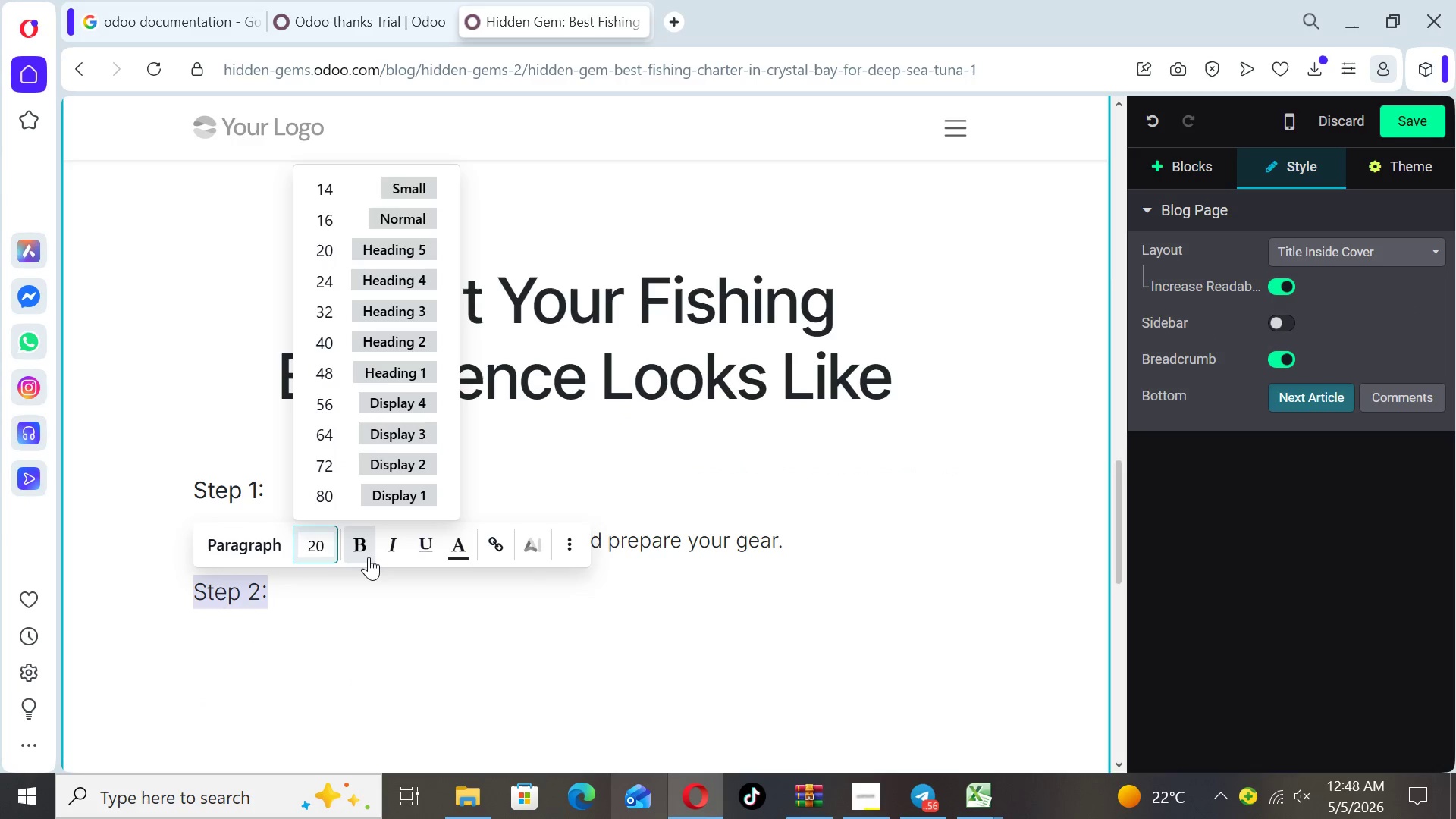 
left_click([369, 557])
 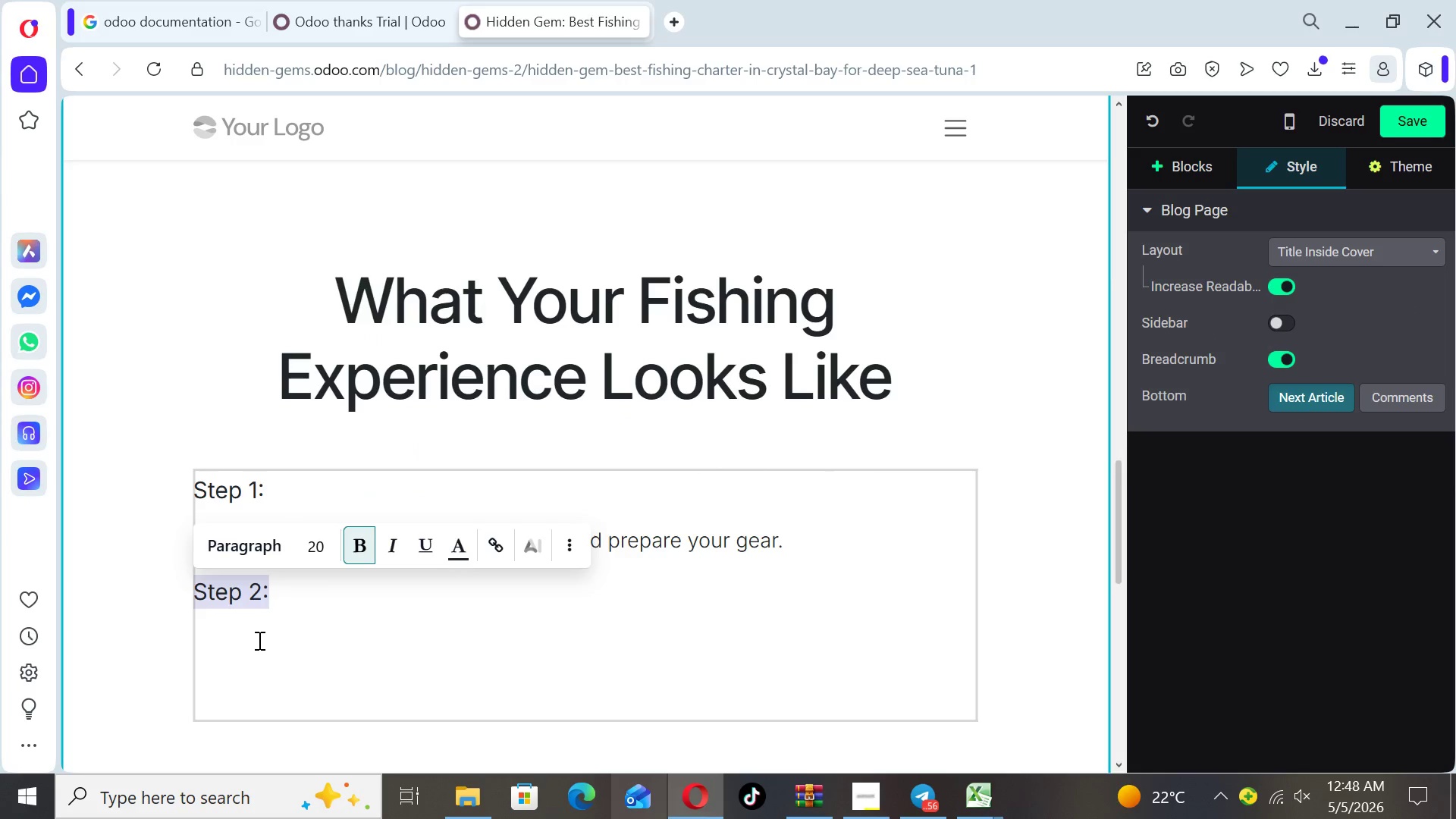 
left_click([245, 647])
 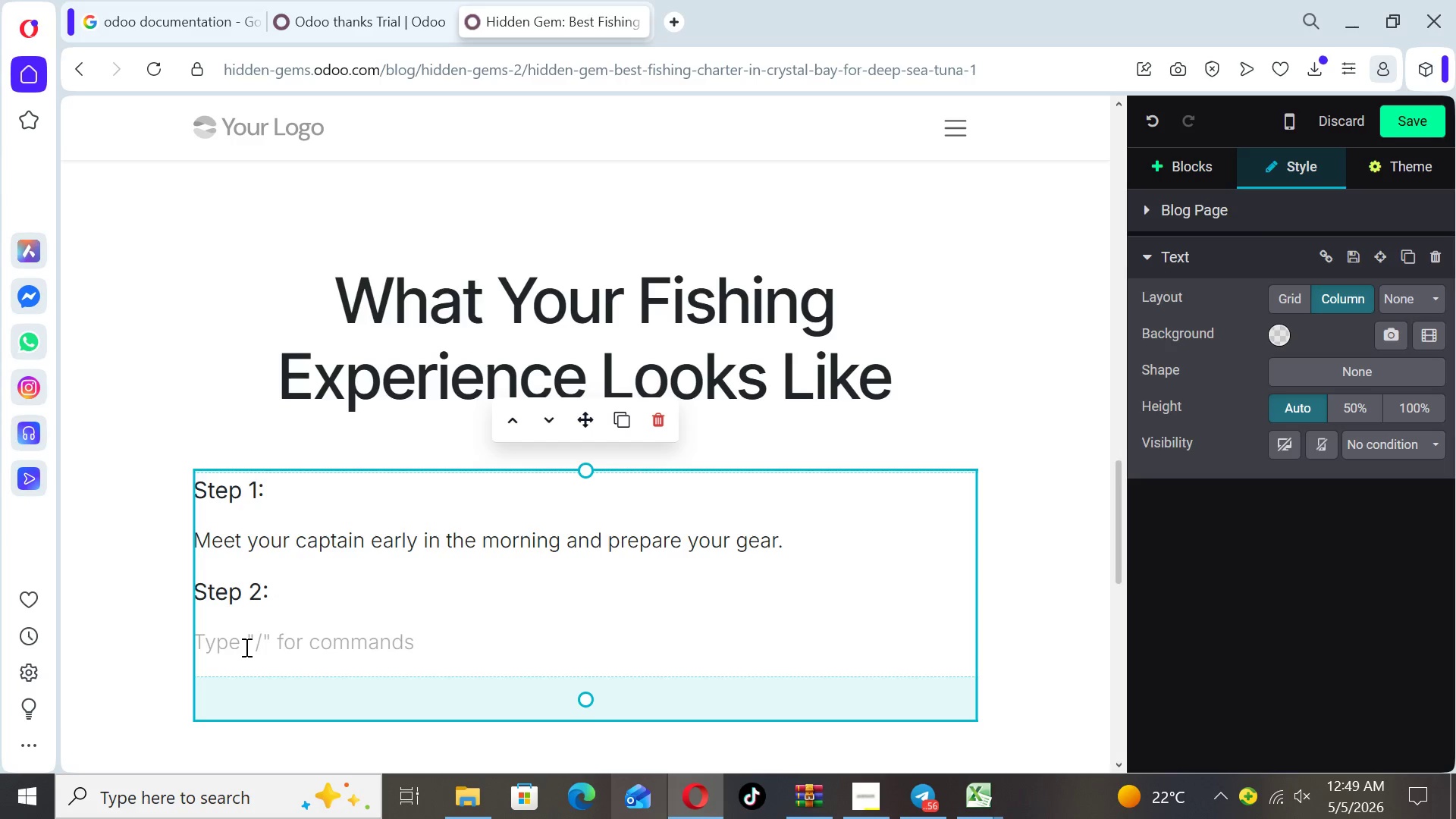 
type(Head offshore to carefi)
key(Backspace)
type(ully selected deep sea tuna spots.)
 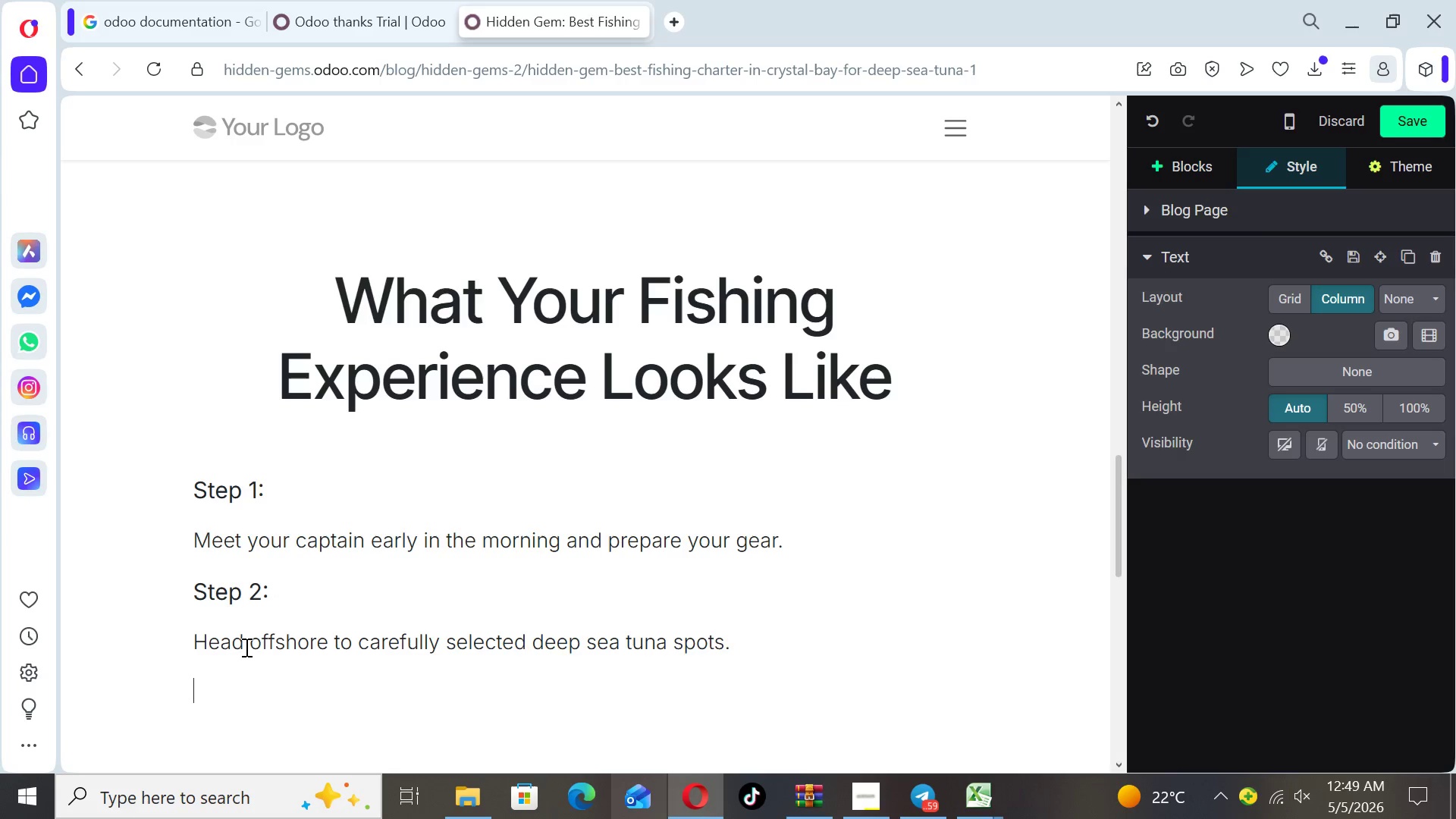 
key(Enter)
 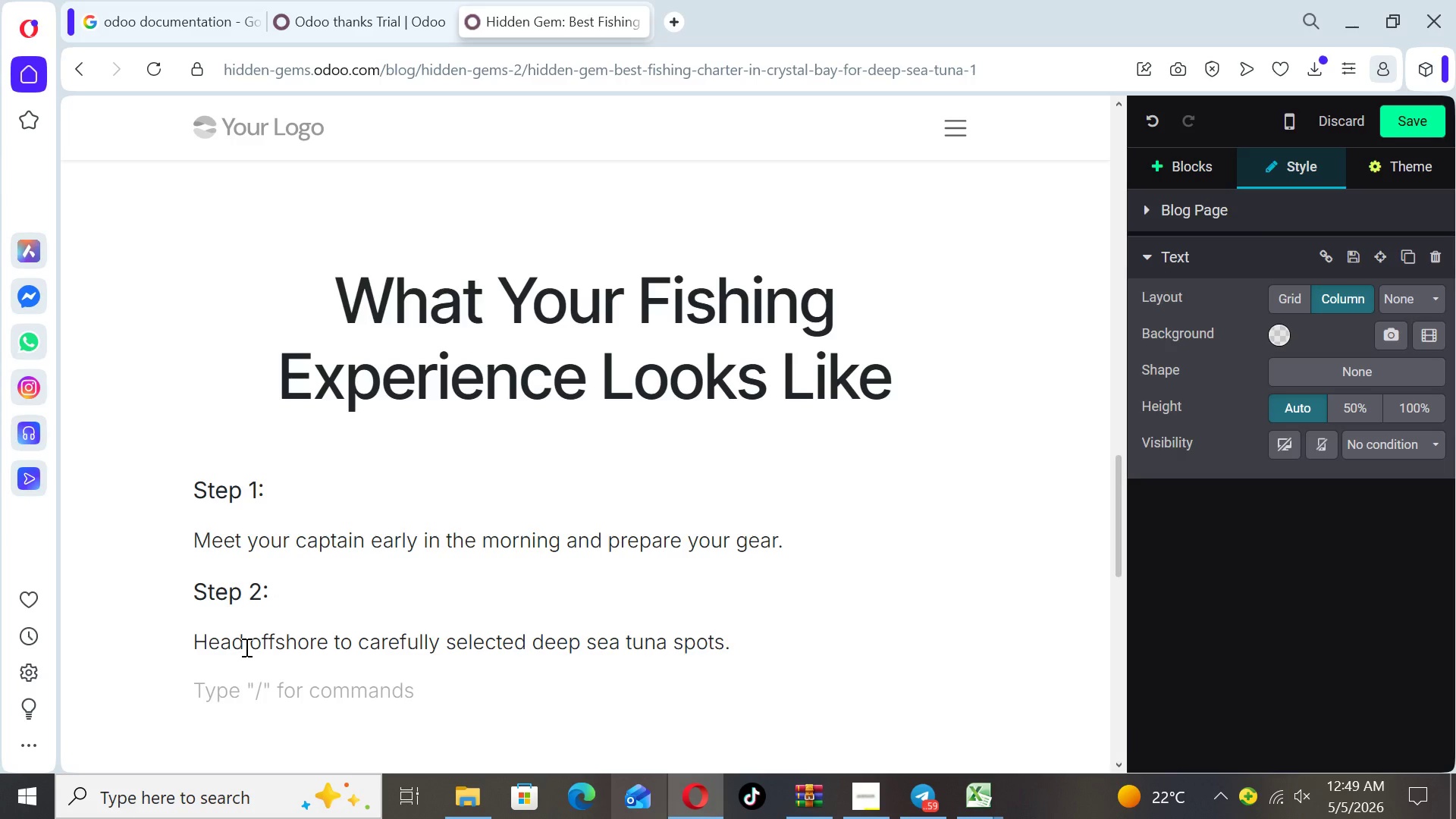 
type(Step 3:)
 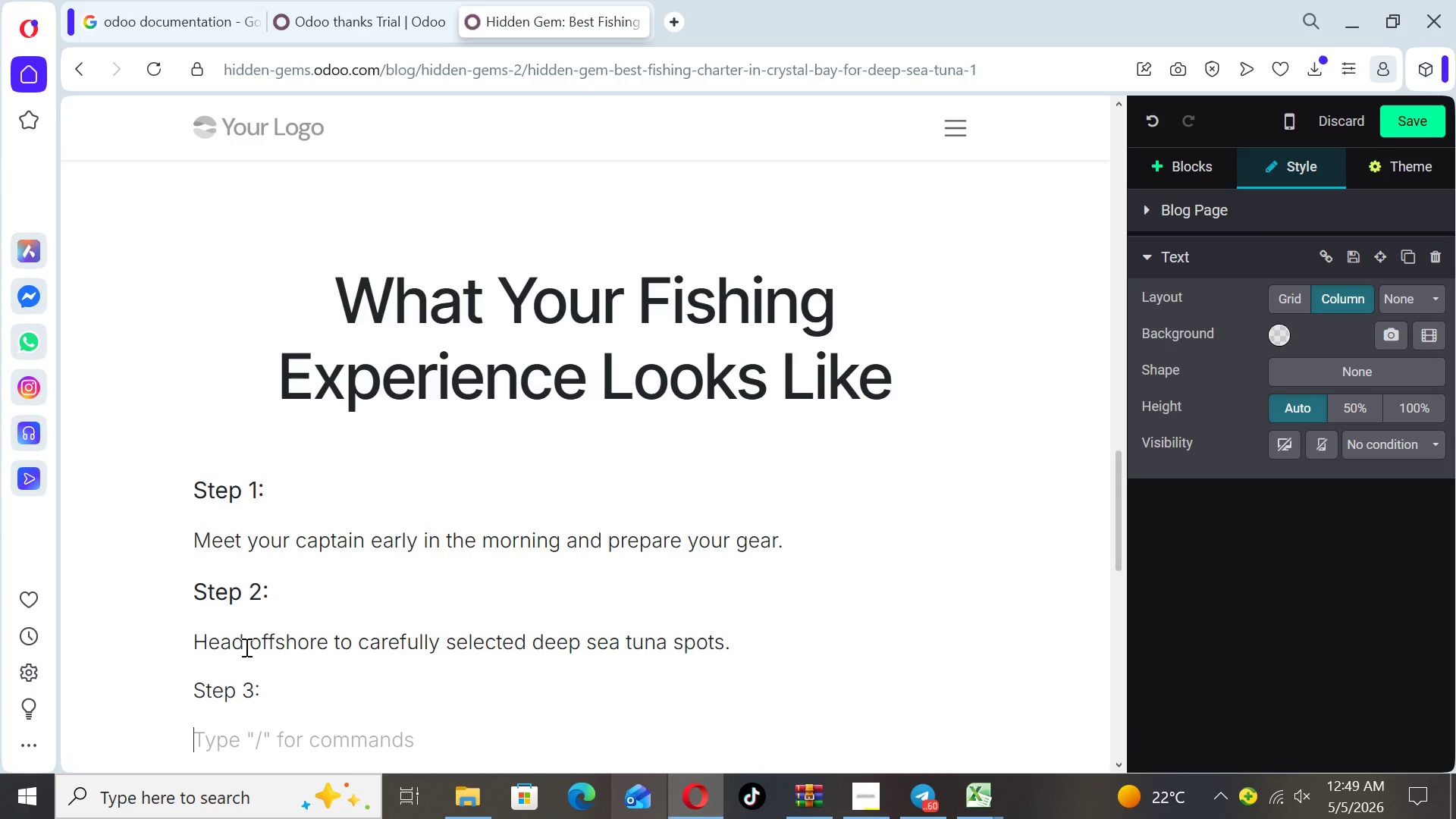 
 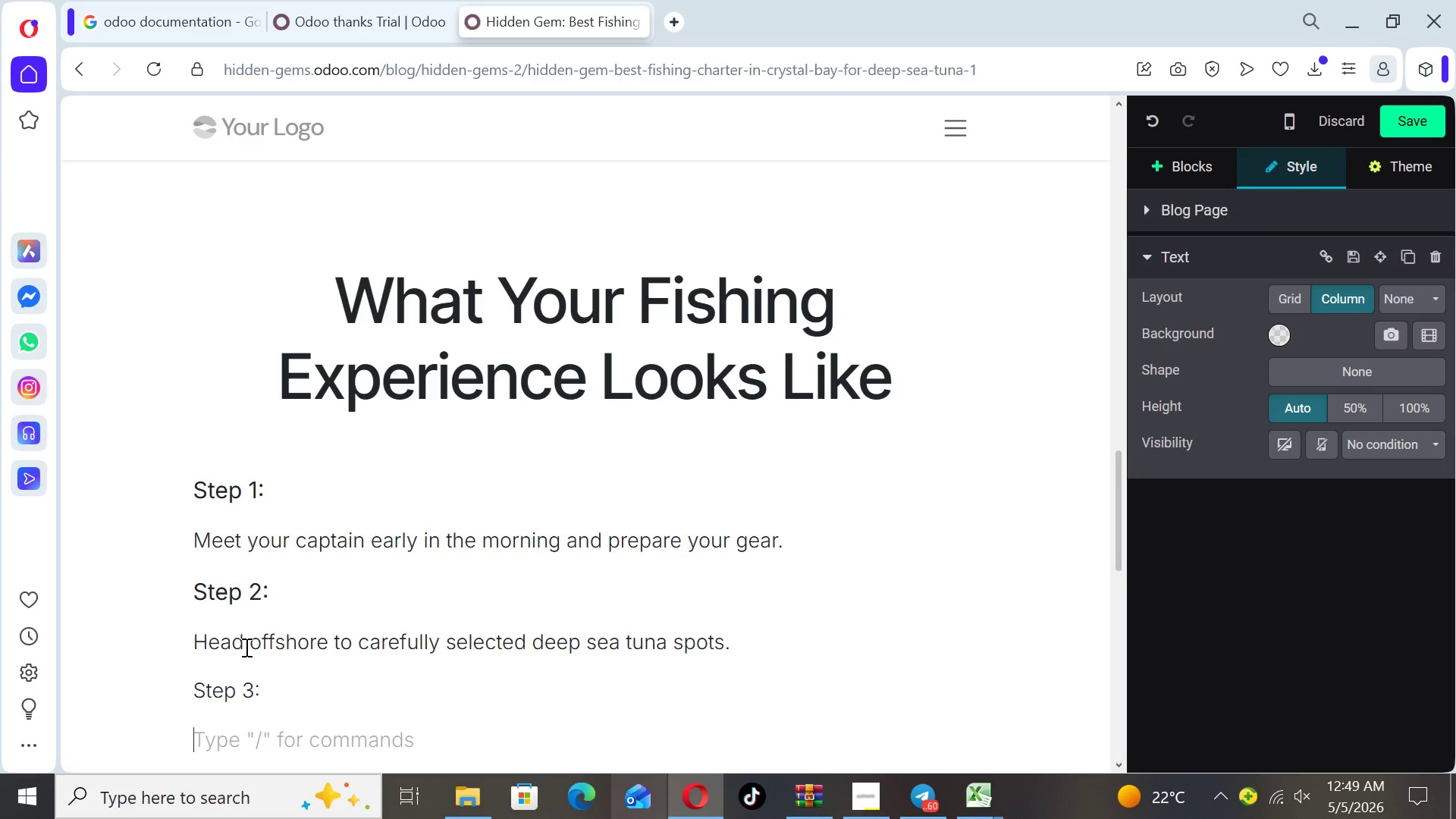 
key(Enter)
 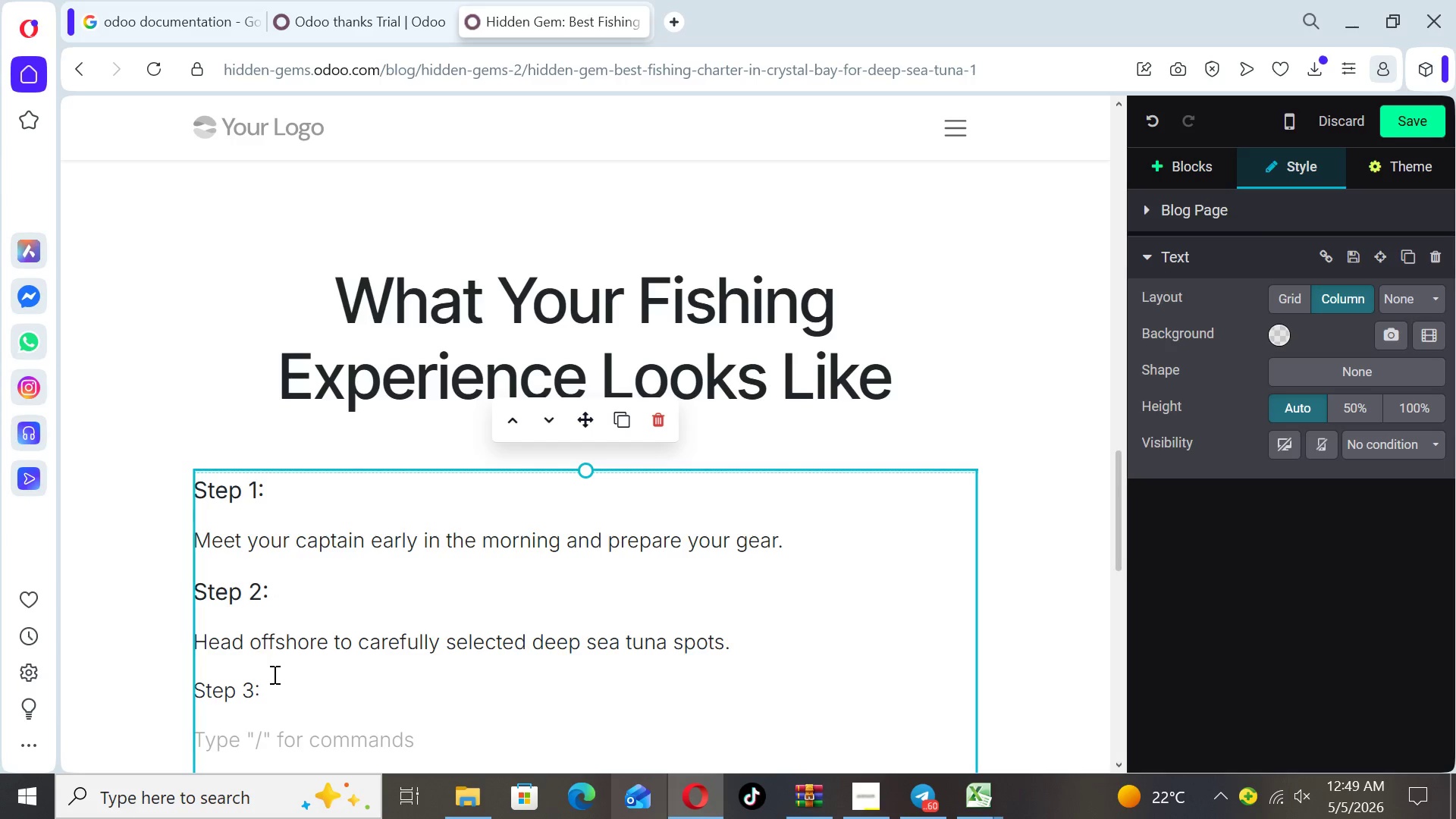 
left_click_drag(start_coordinate=[273, 690], to_coordinate=[196, 690])
 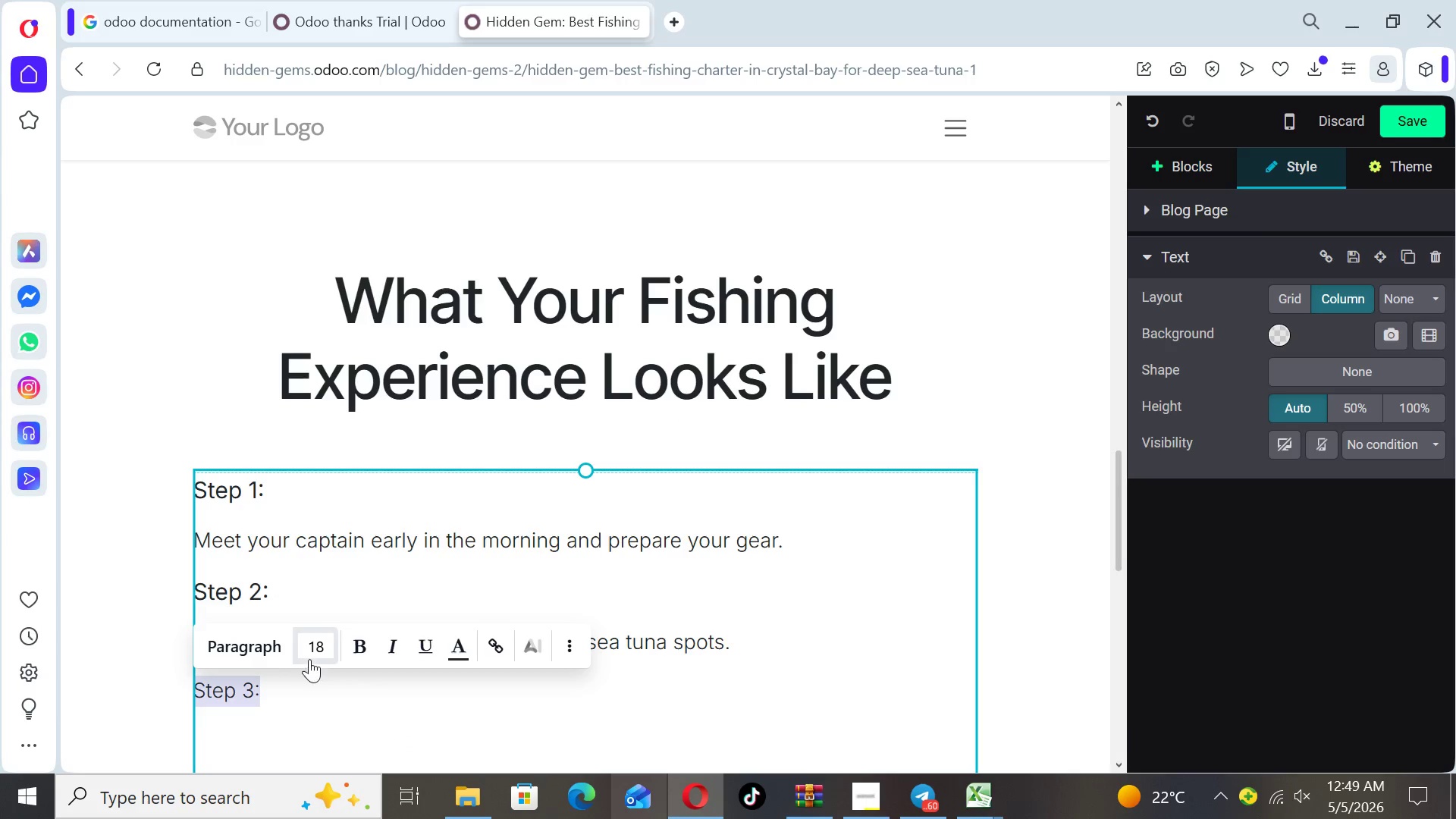 
left_click([310, 659])
 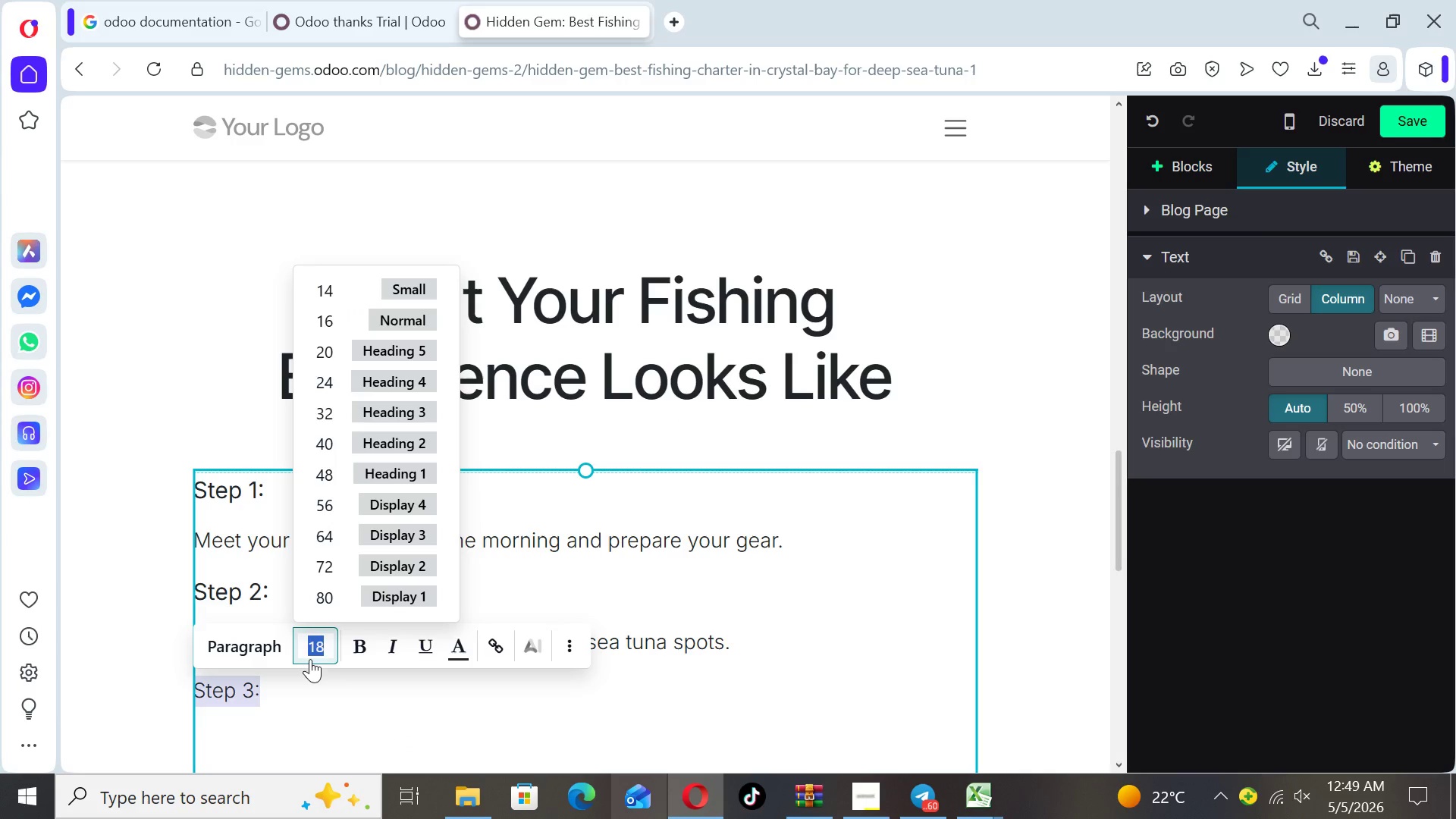 
type(20)
 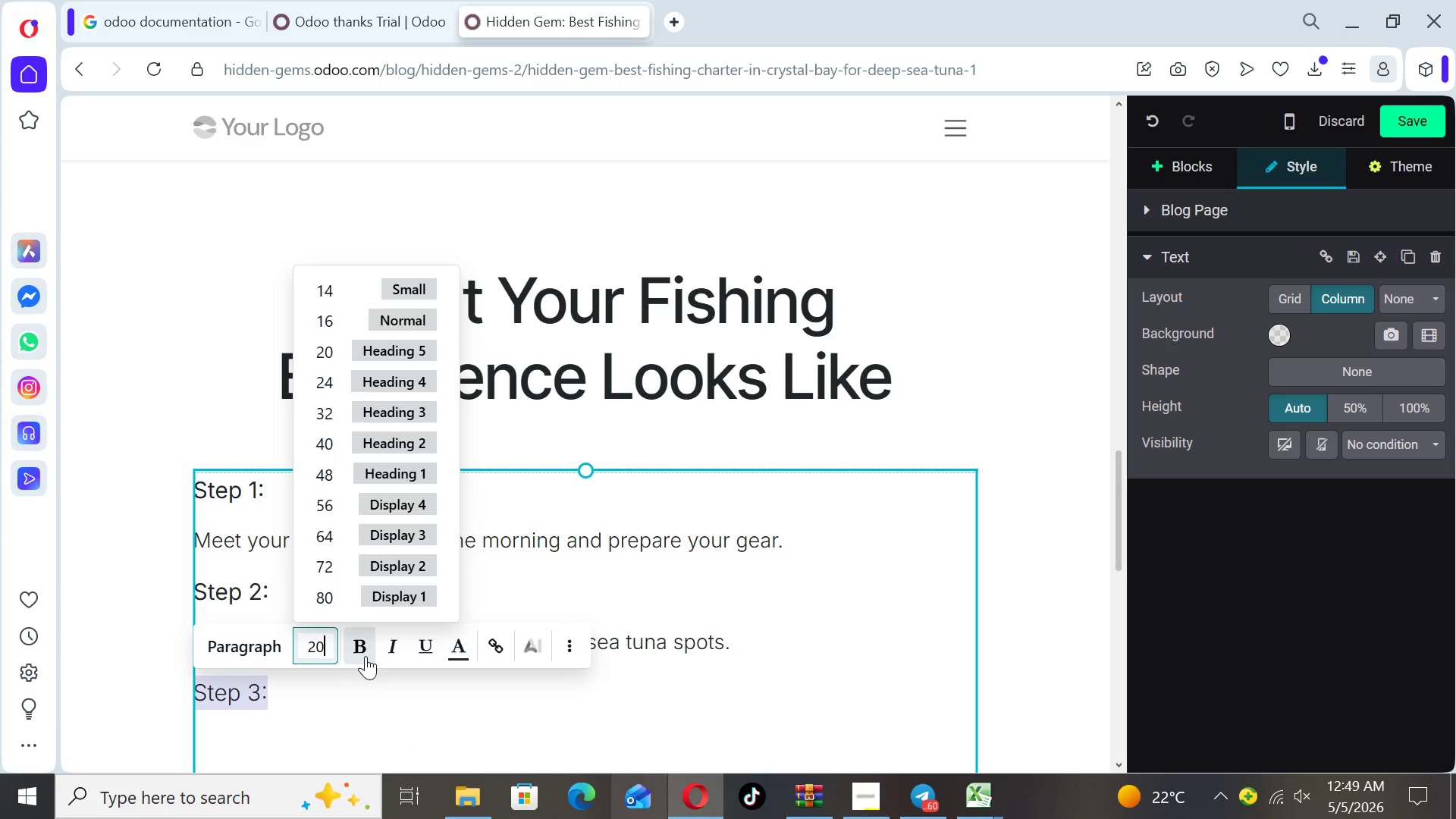 
left_click([366, 651])
 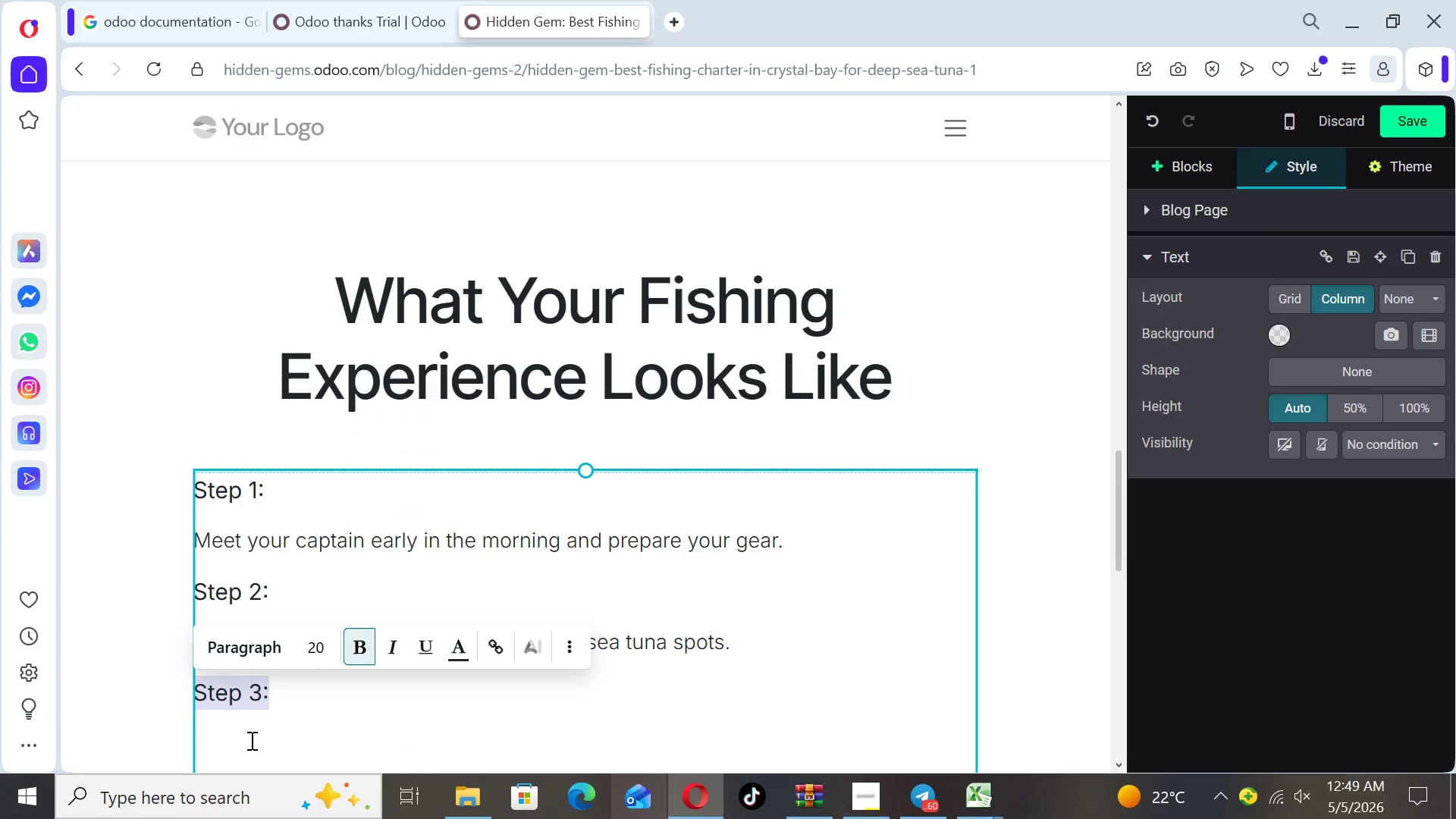 
left_click([239, 740])
 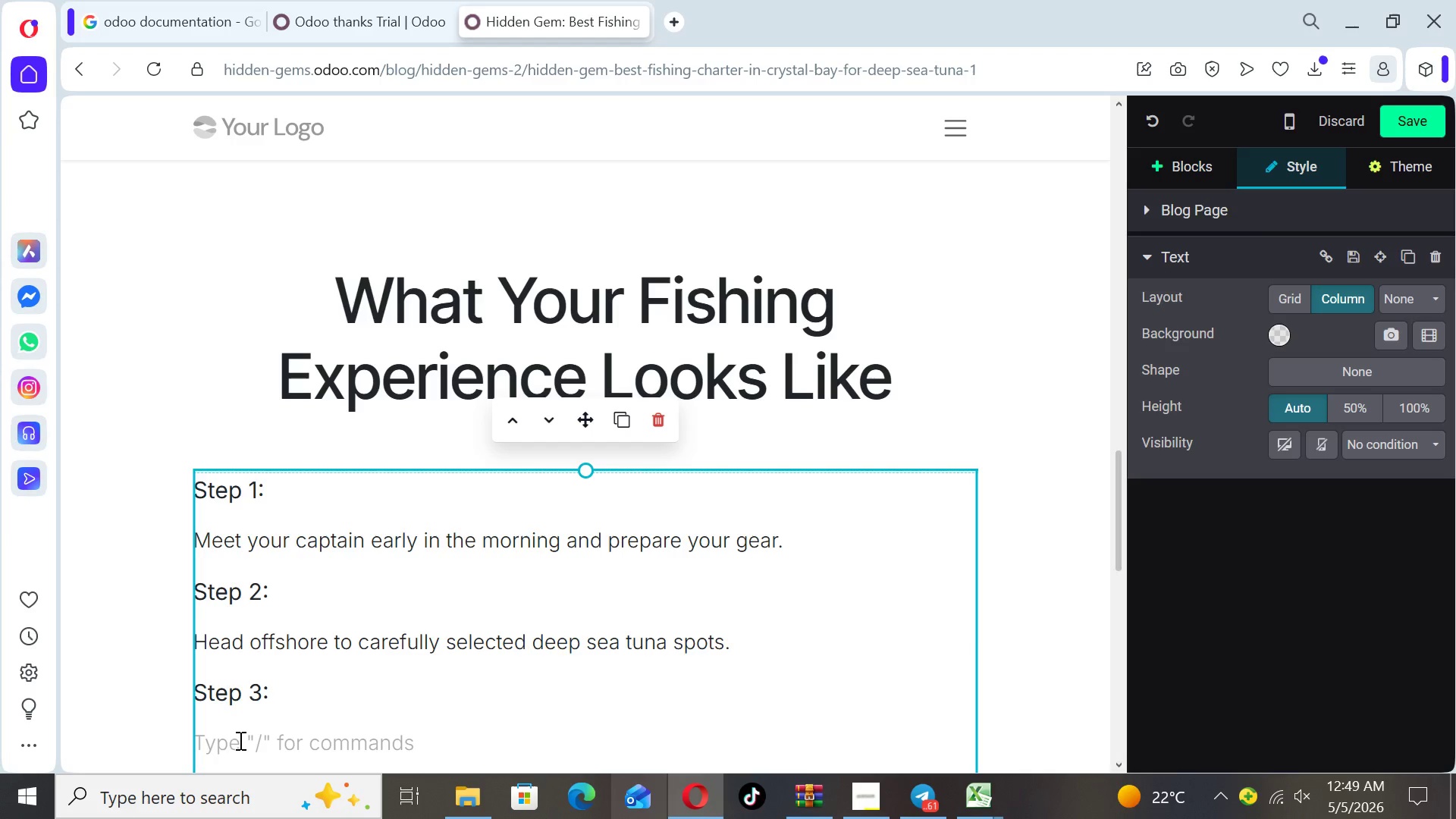 
type(Fish with expert)
 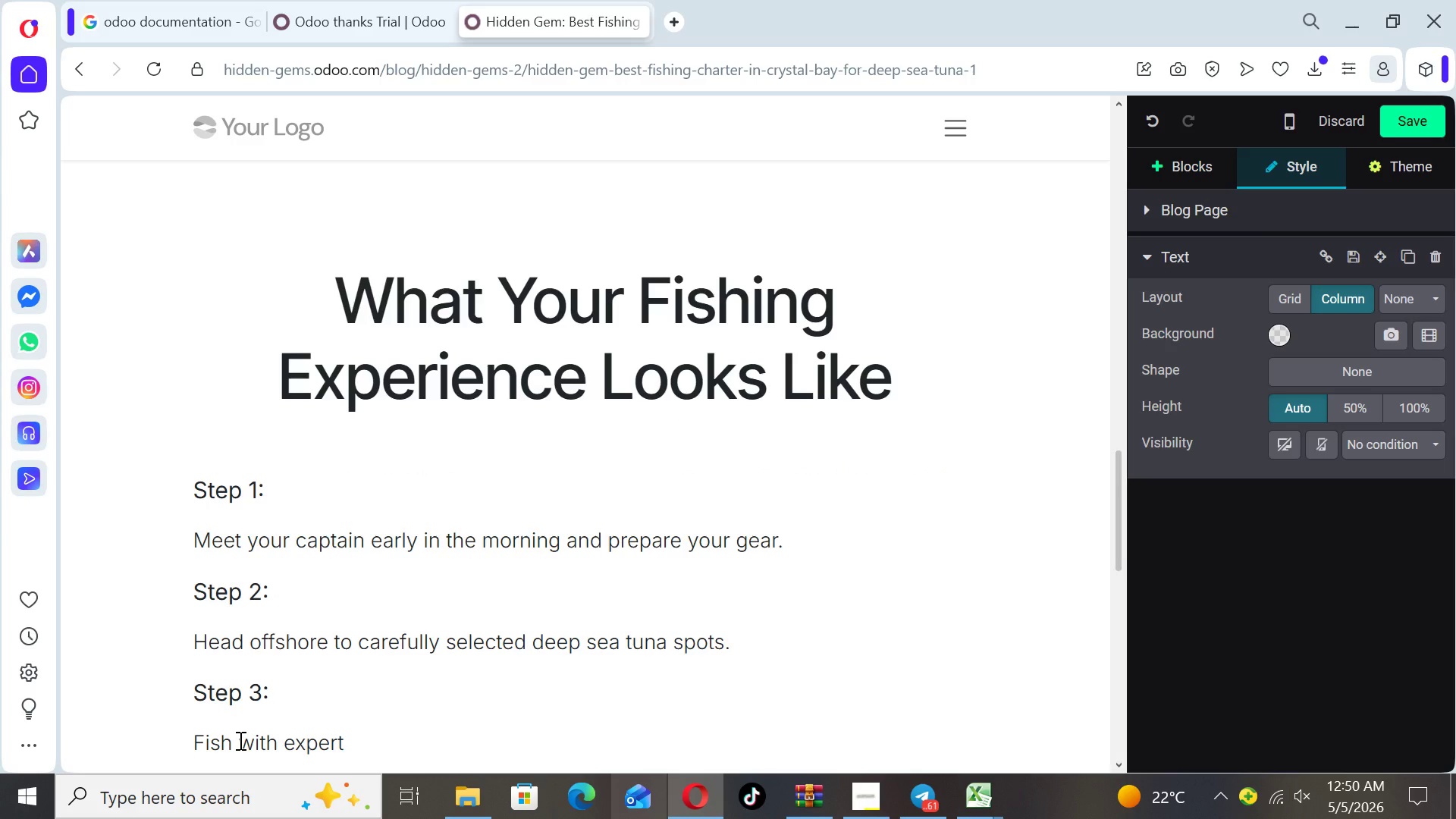 
type( guidance and )
 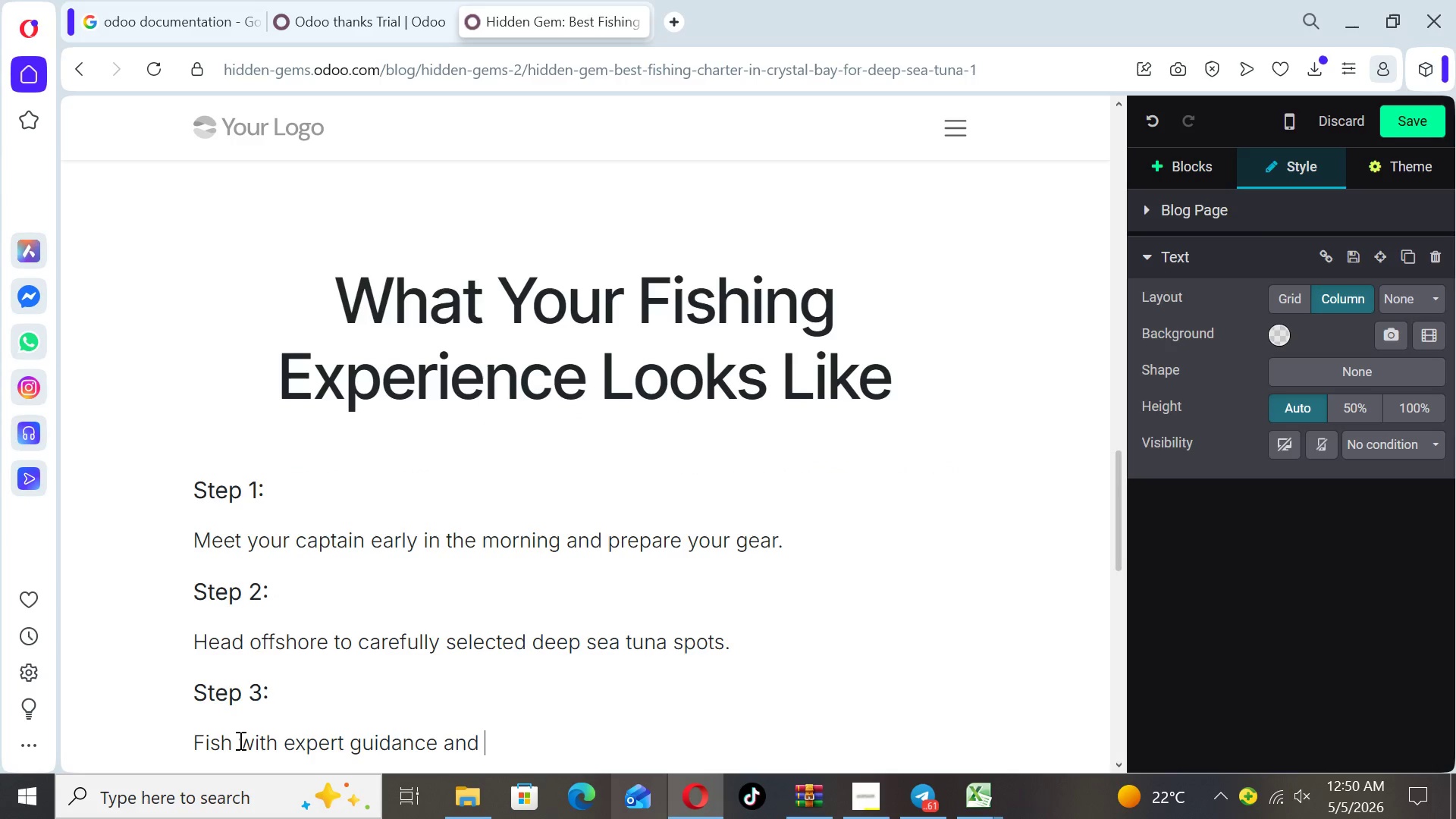 
type(professional equipment)
 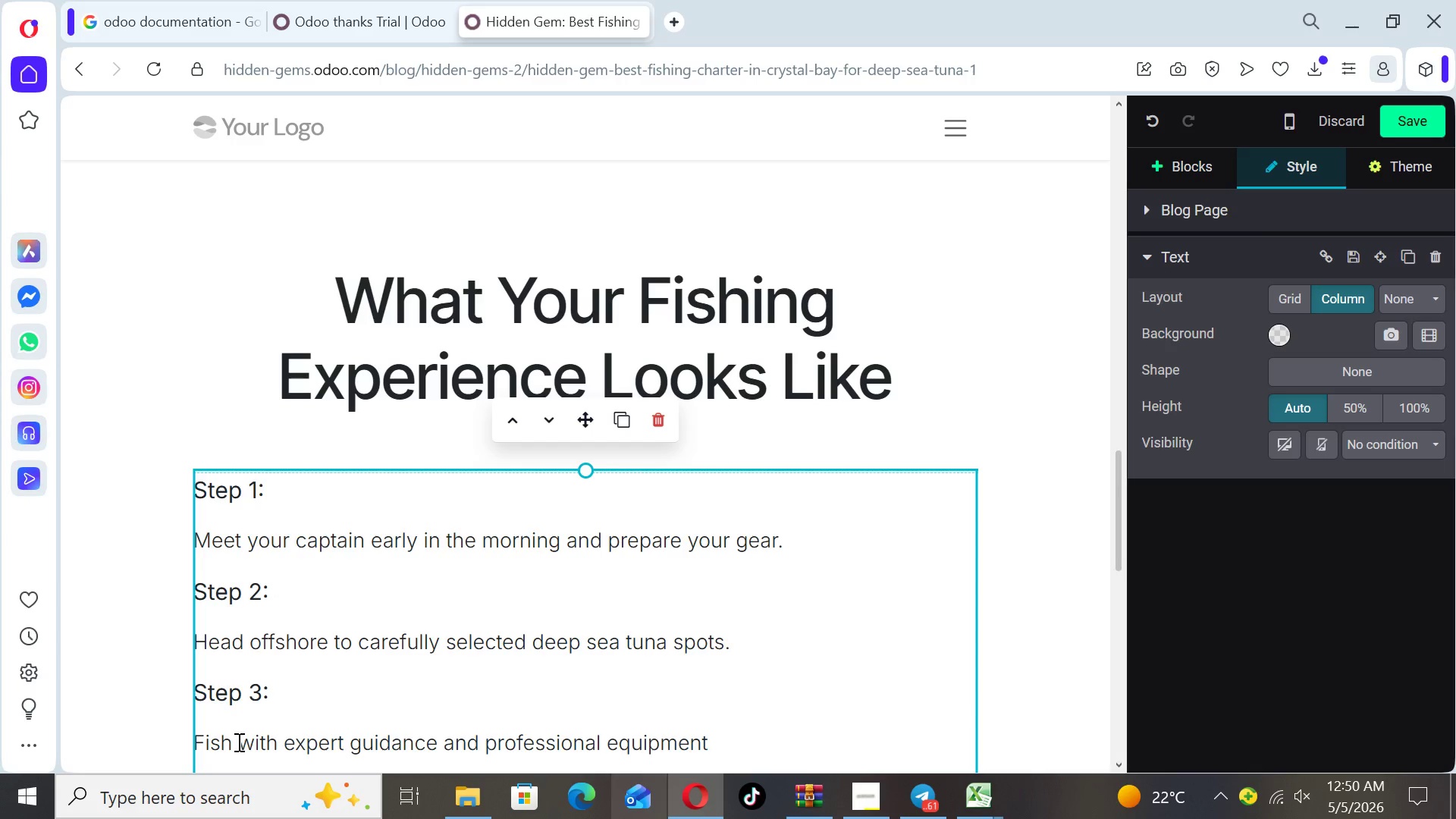 
key(Period)
 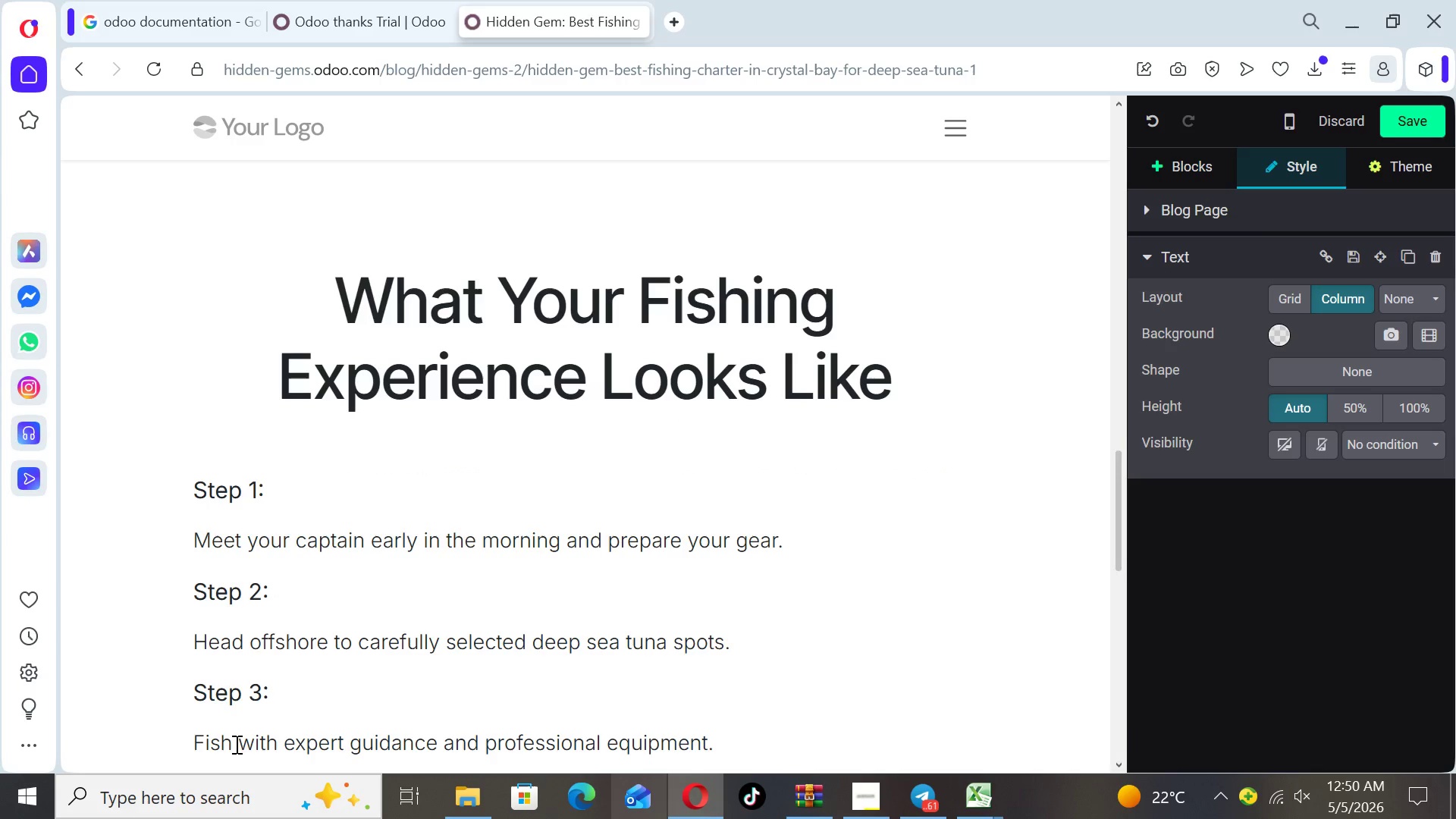 
key(Enter)
 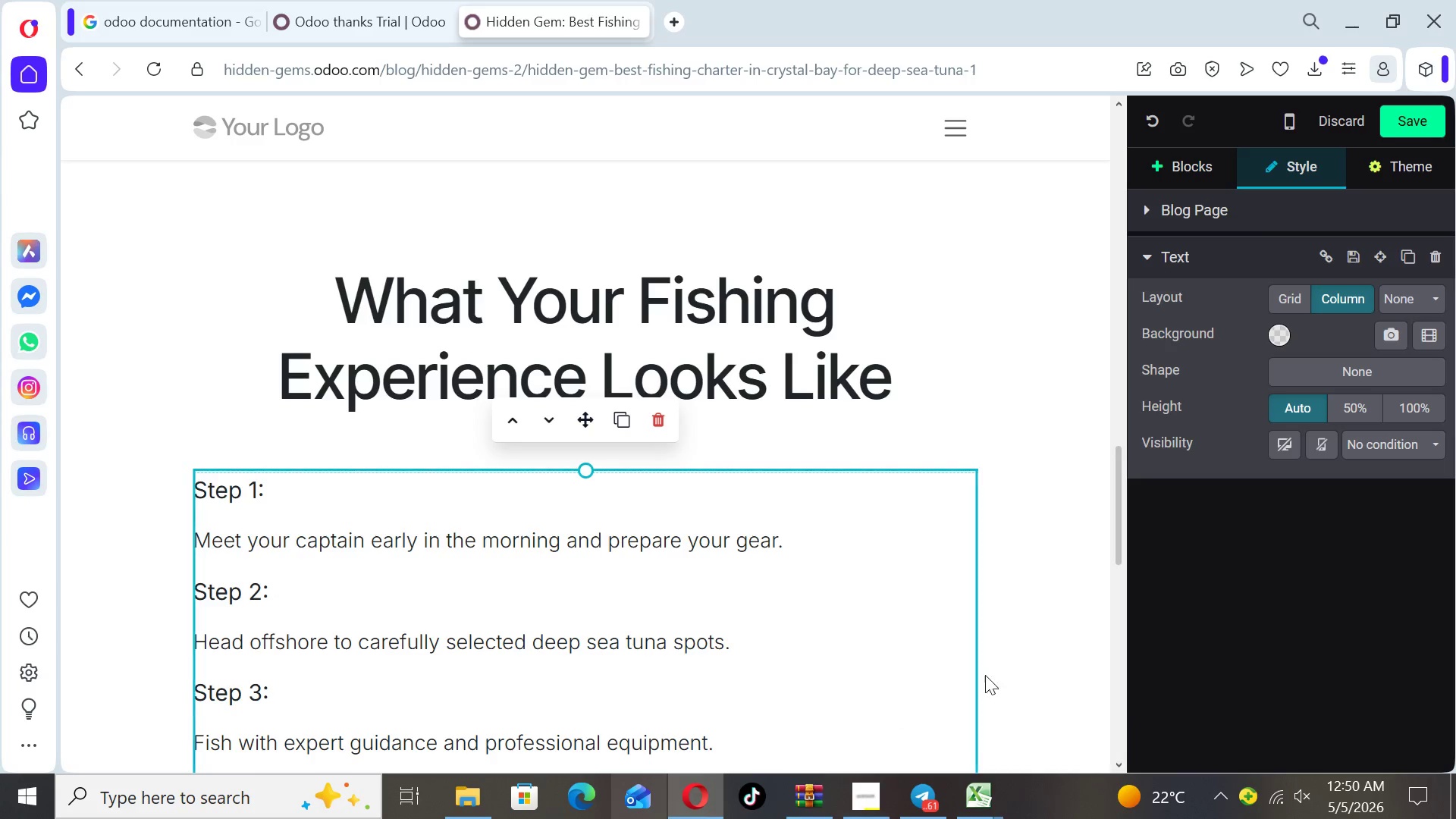 
left_click([1012, 667])
 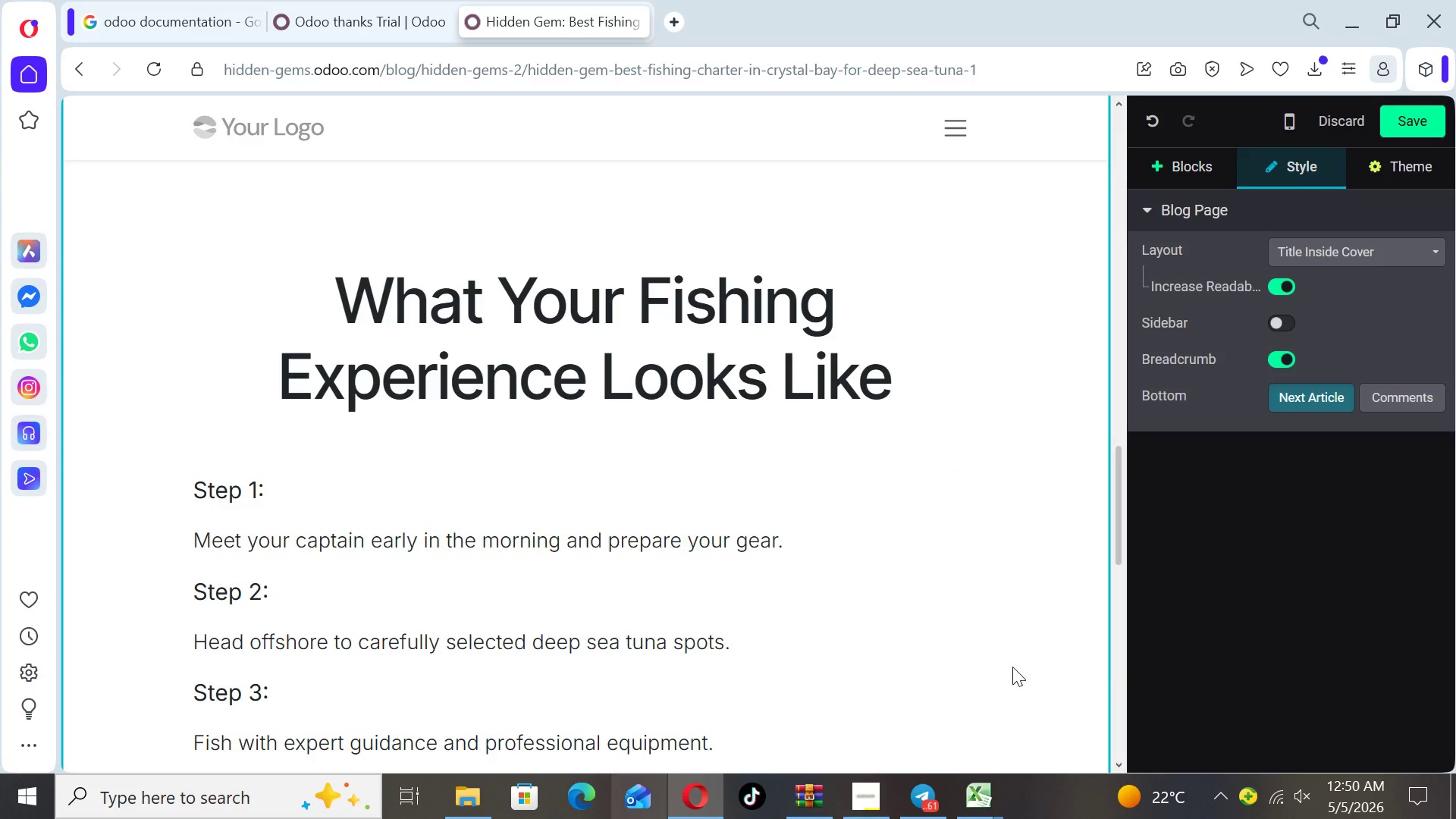 
key(ArrowDown)
 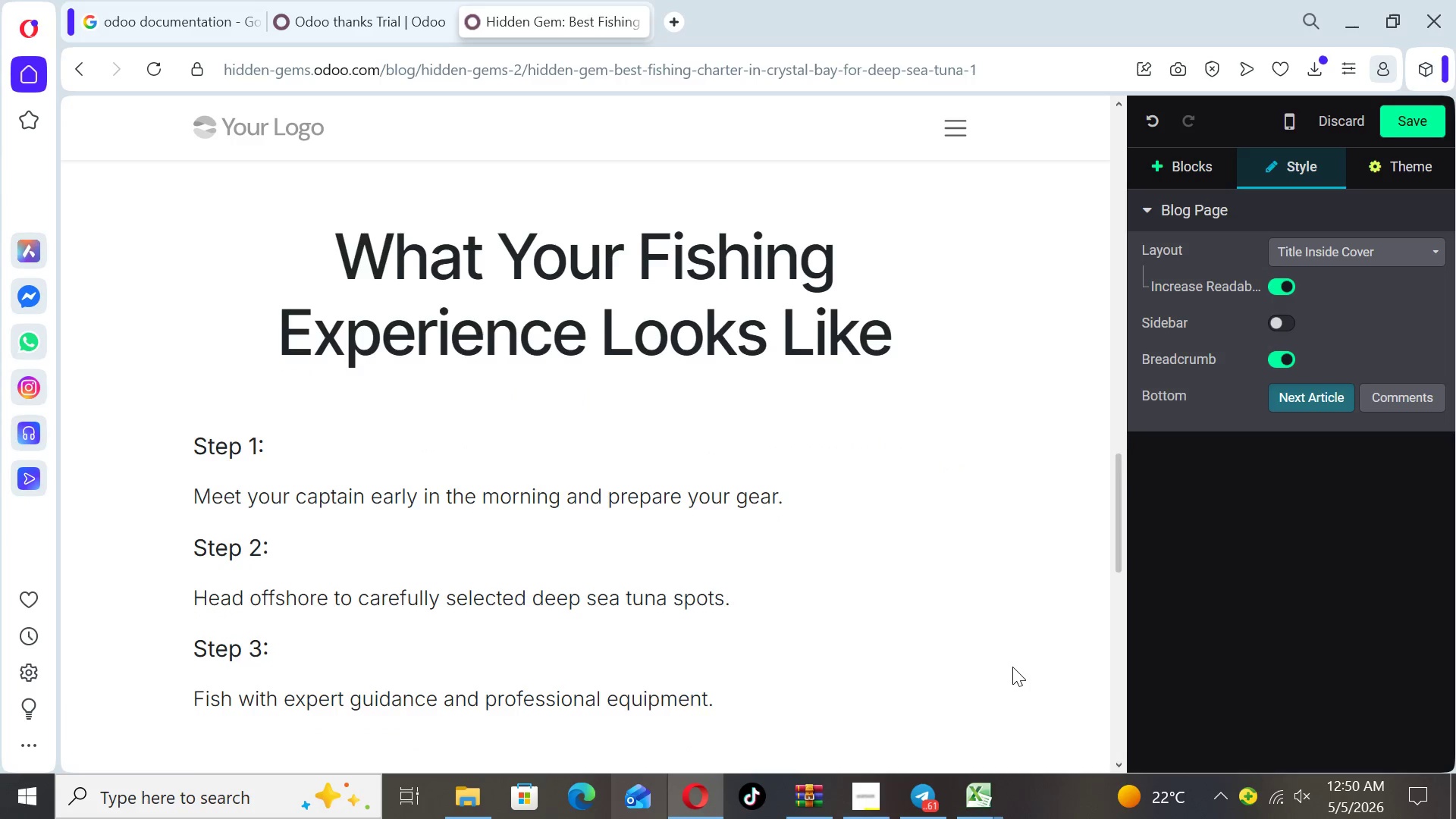 
key(ArrowDown)
 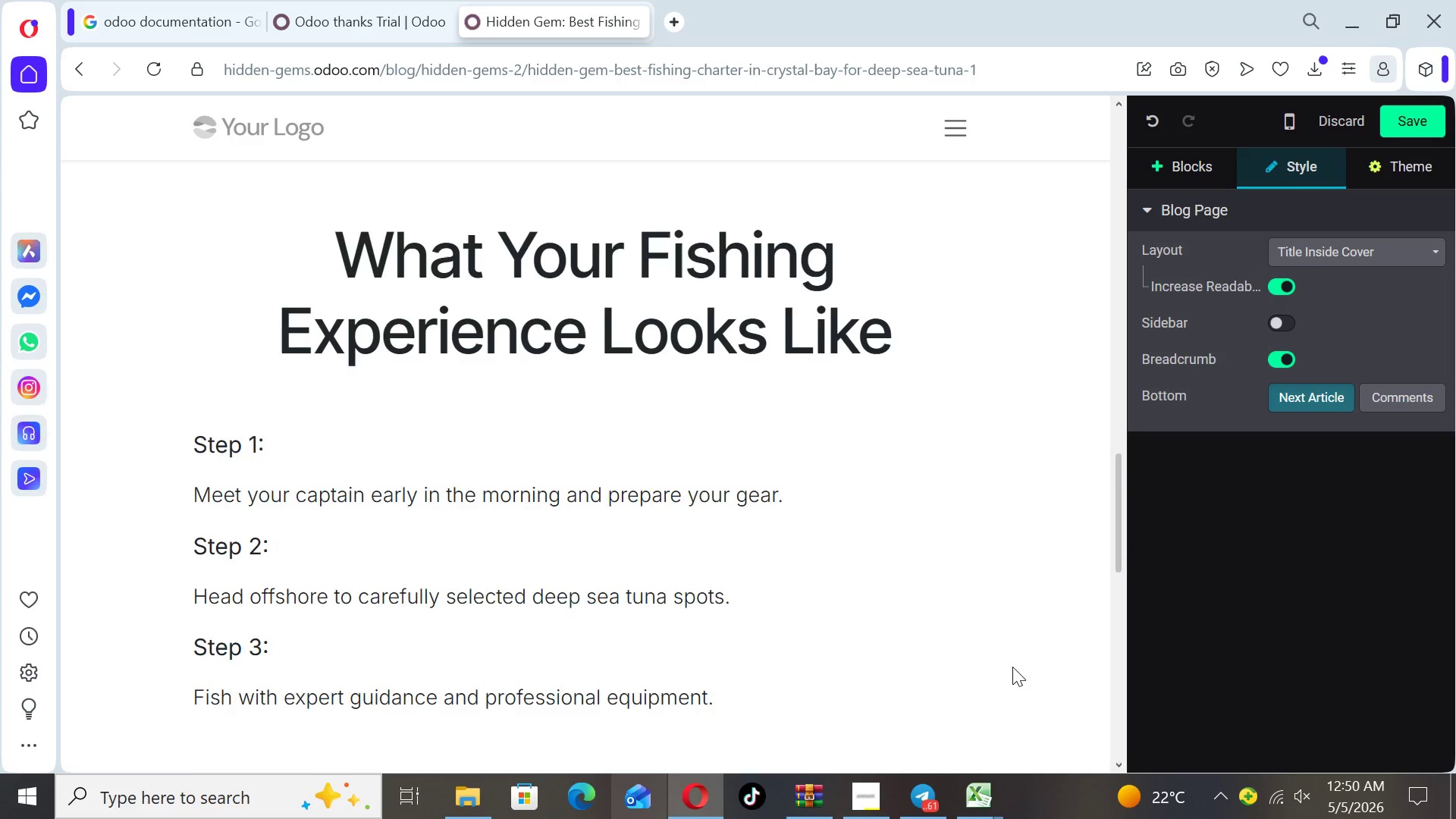 
key(ArrowDown)
 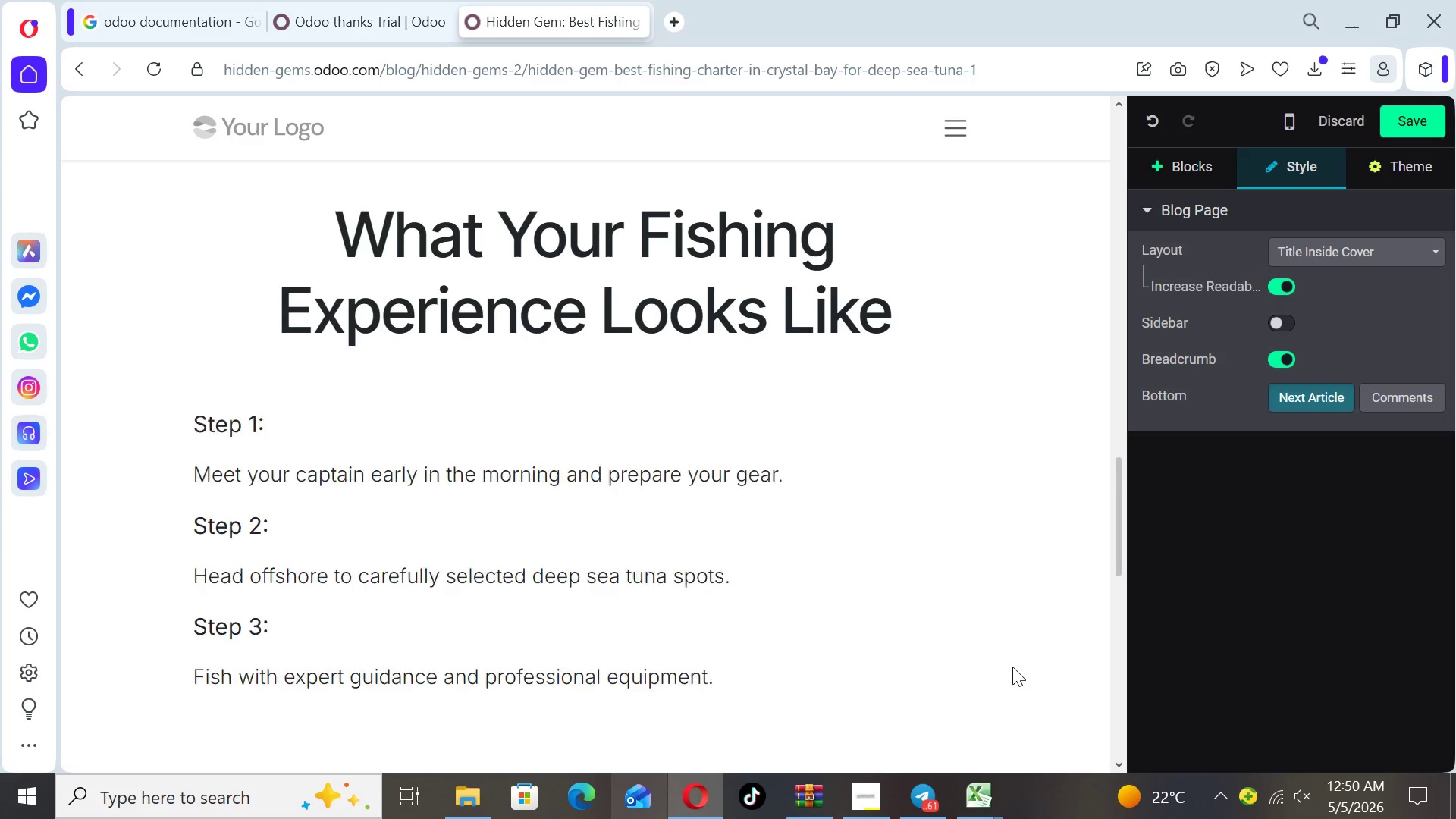 
key(ArrowDown)
 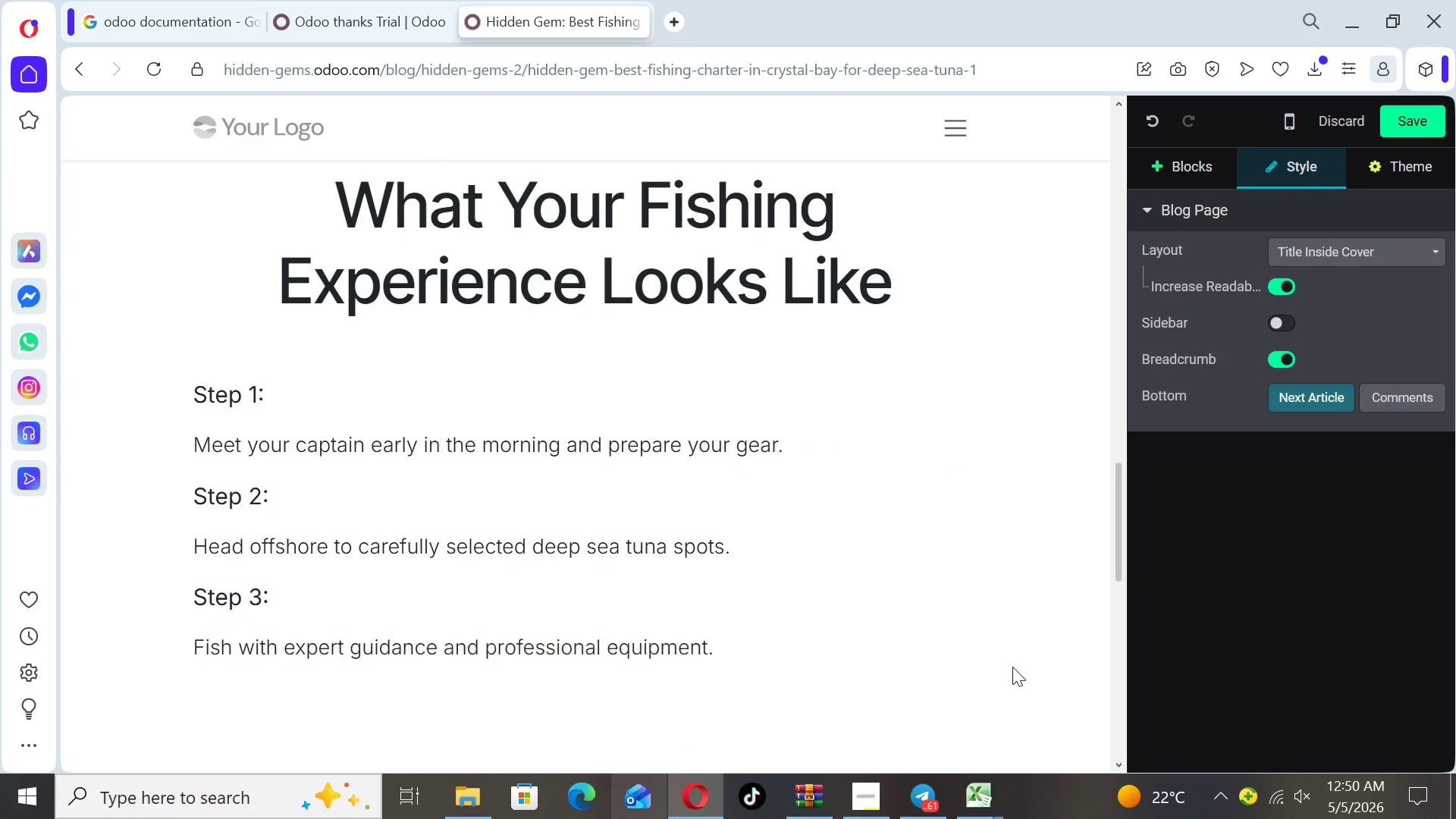 
key(ArrowDown)
 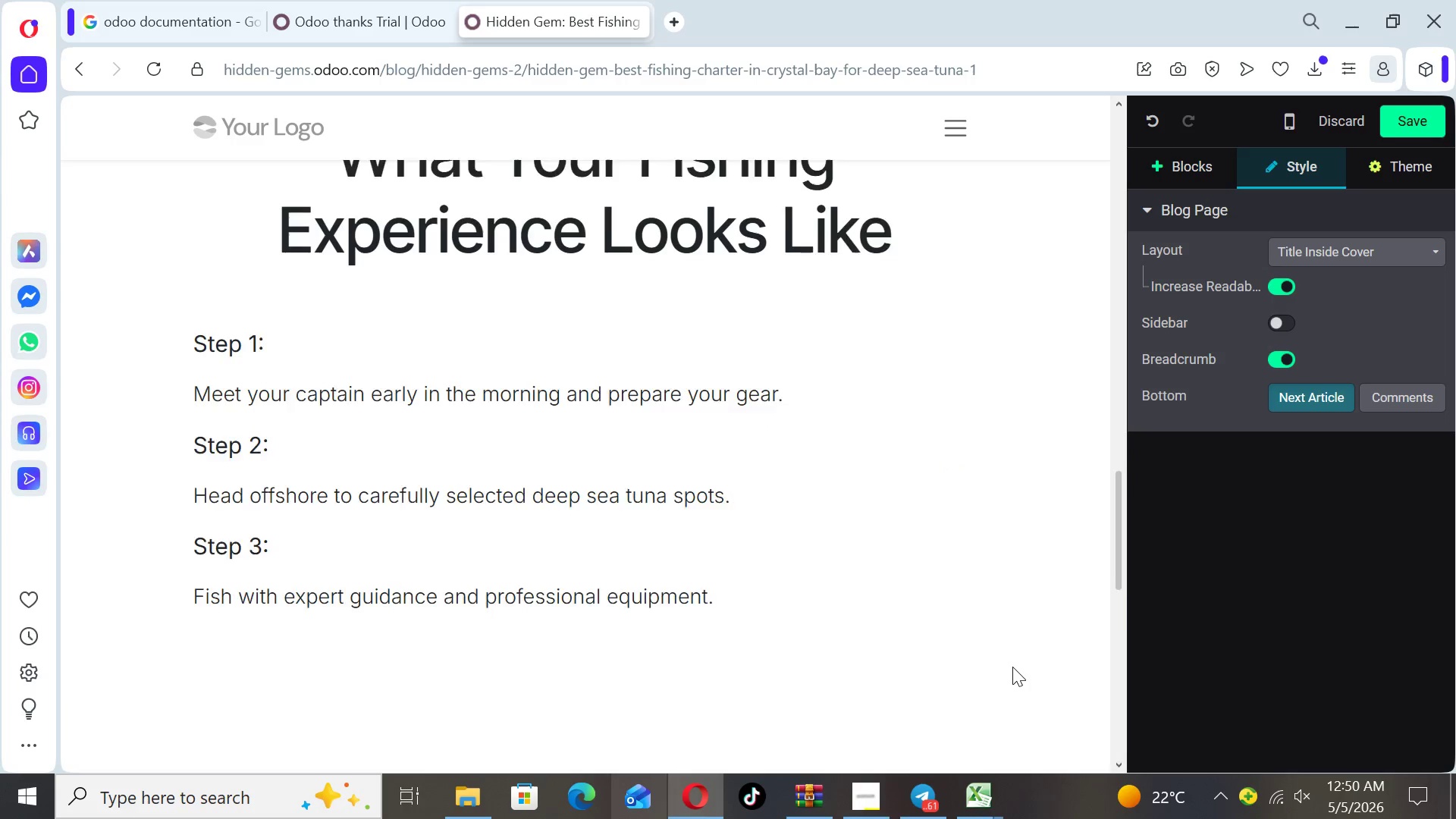 
key(ArrowDown)
 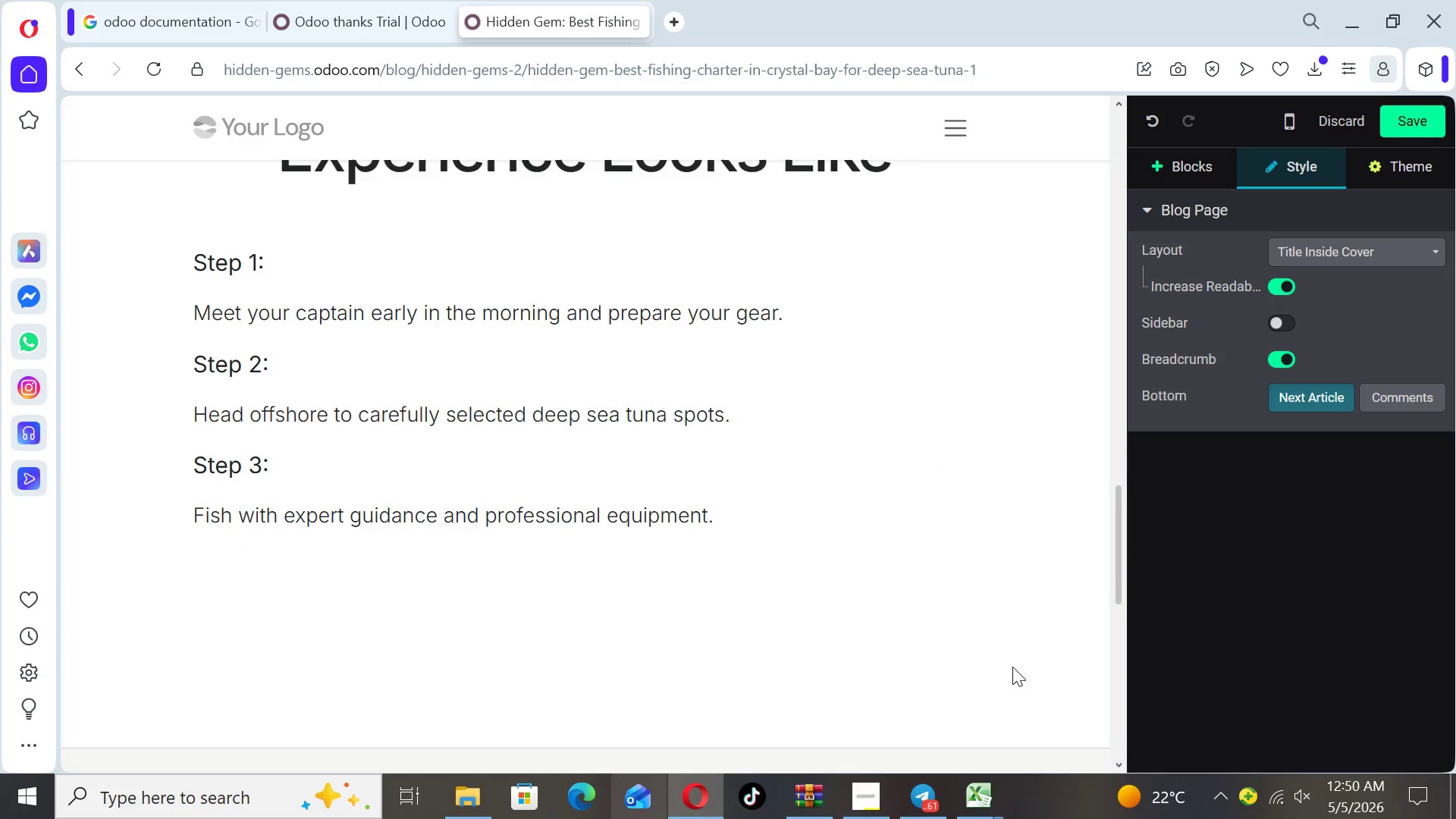 
key(ArrowDown)
 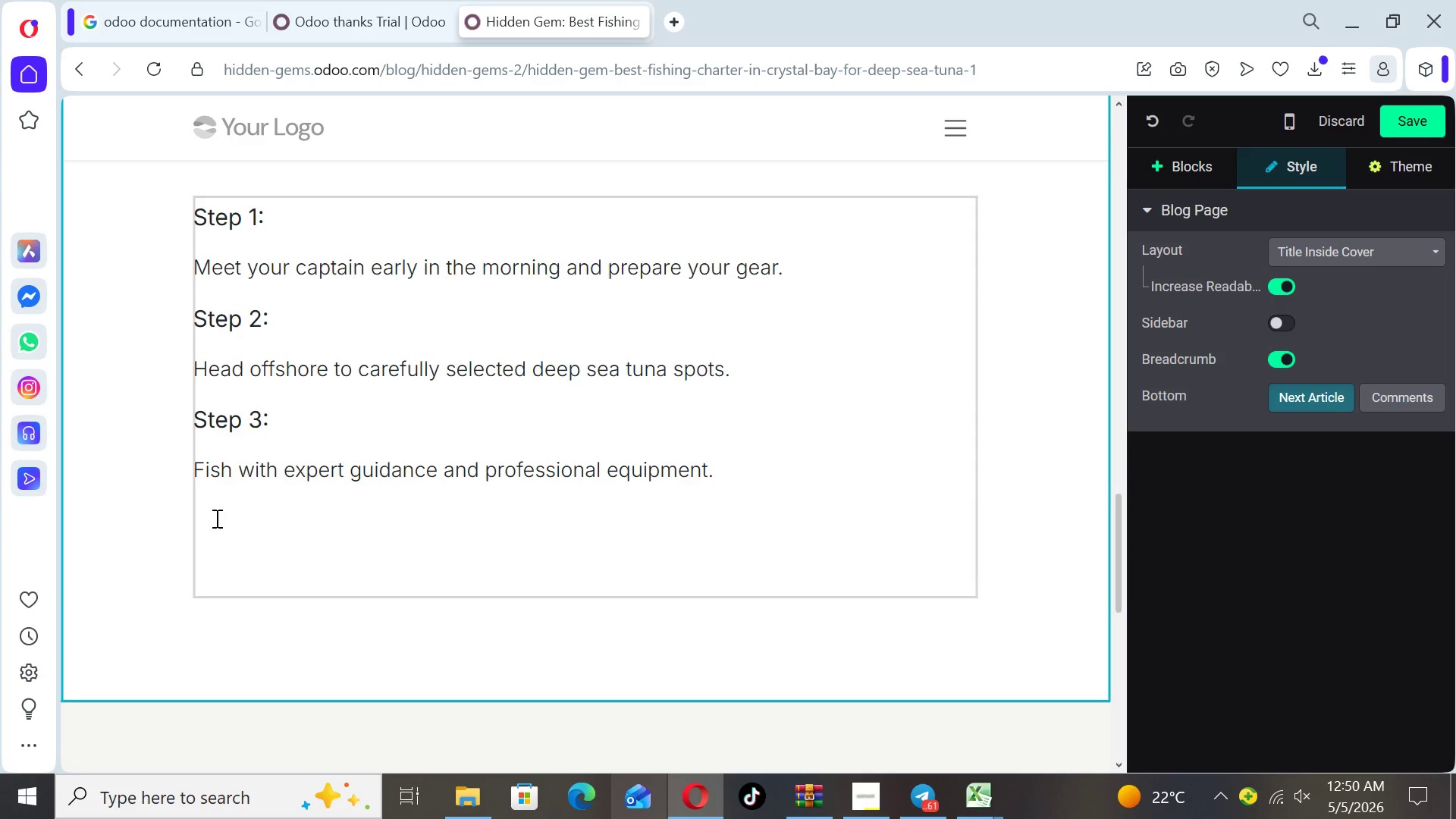 
left_click([211, 502])
 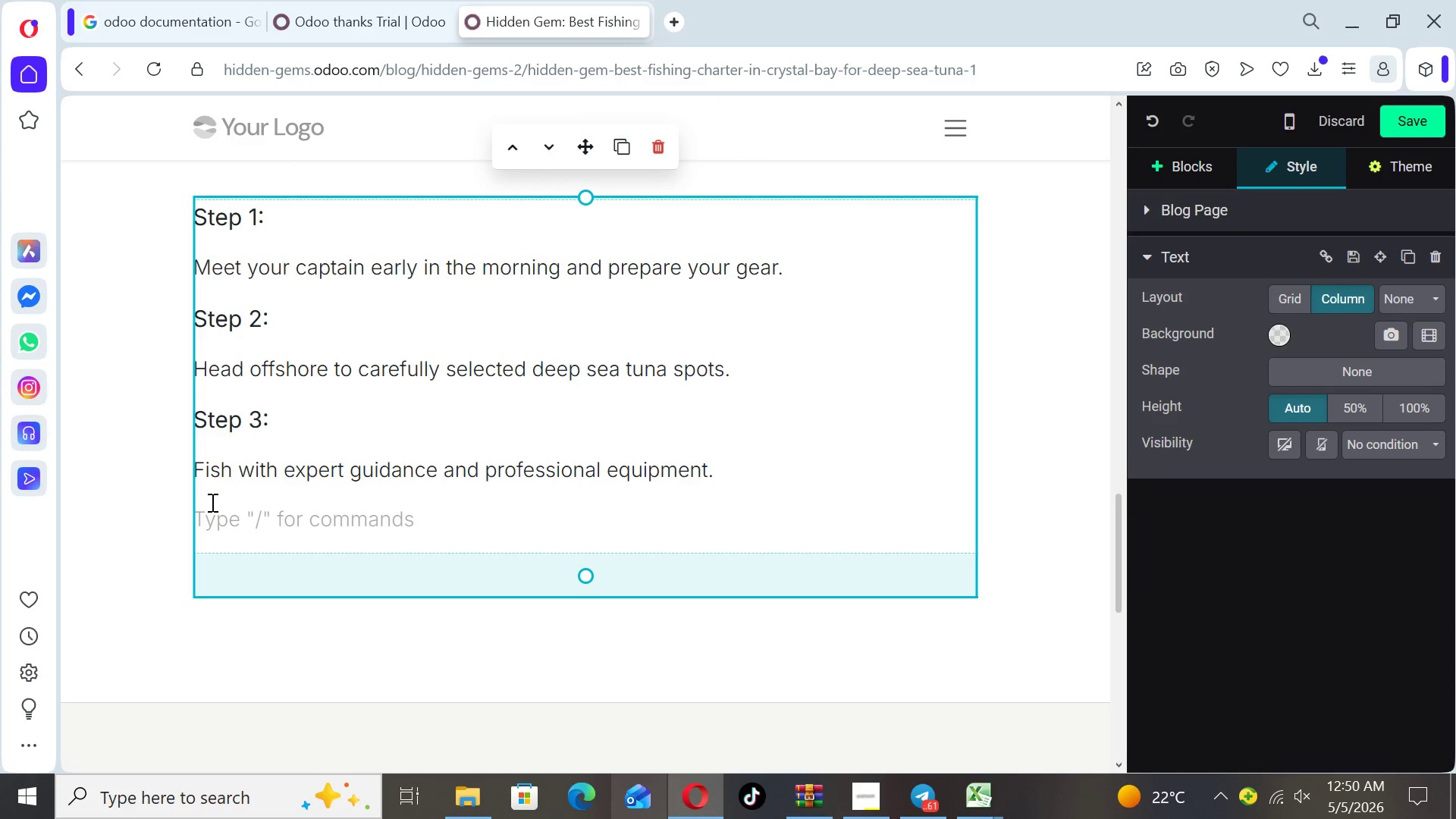 
type(Step 4:)
 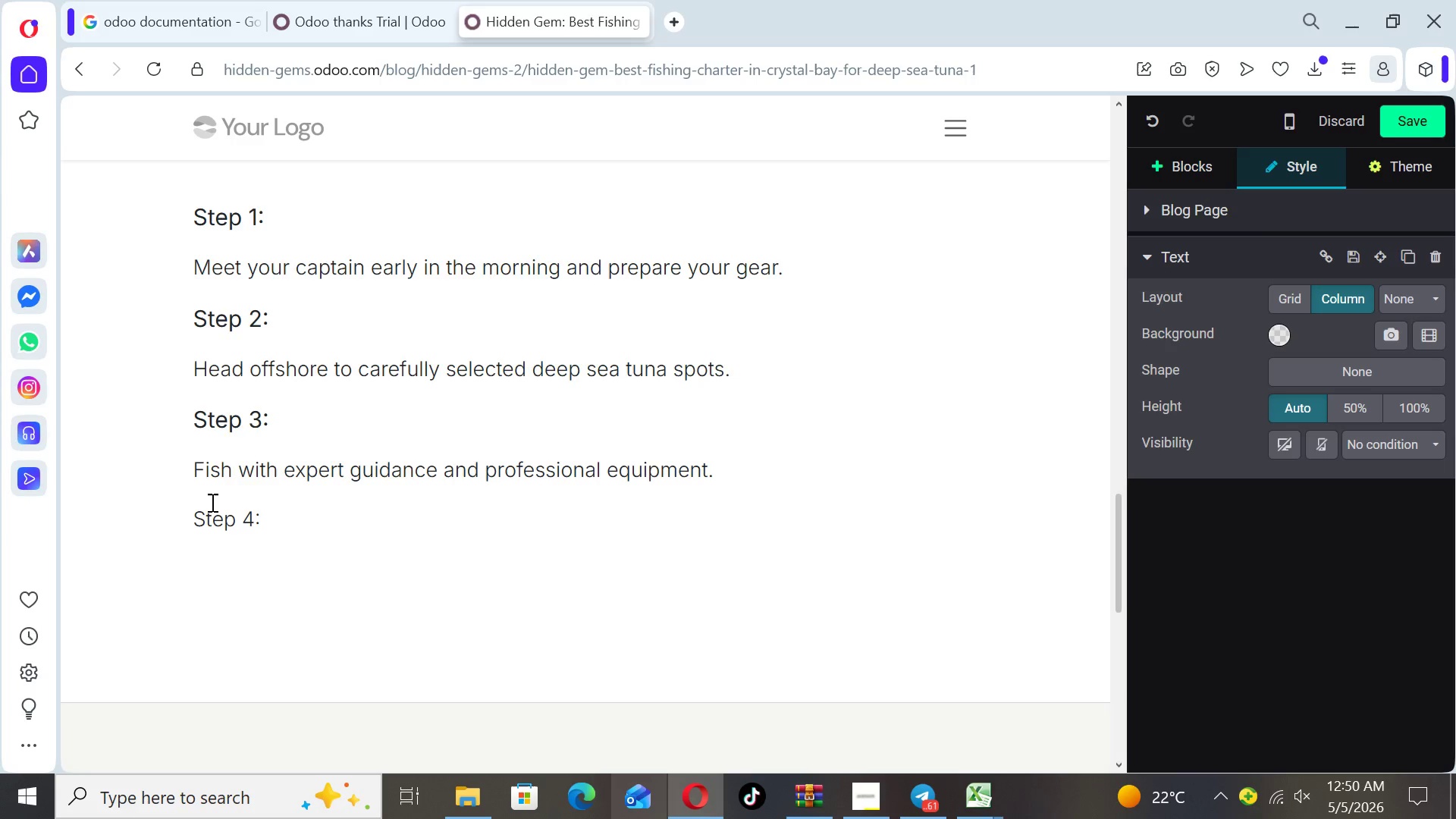 
key(Shift+Enter)
 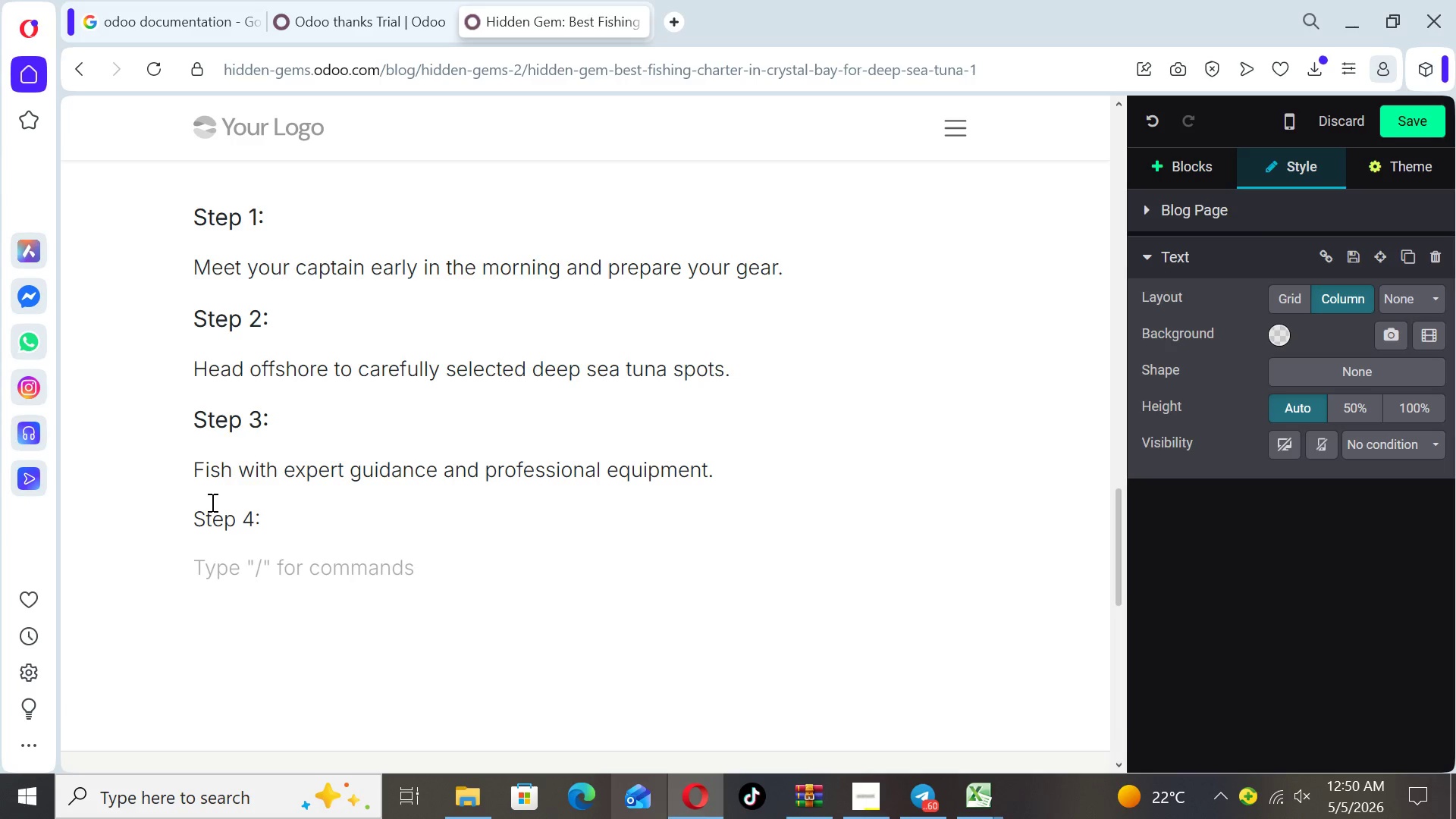 
type(rETURN WITH YOUR catch and i)
 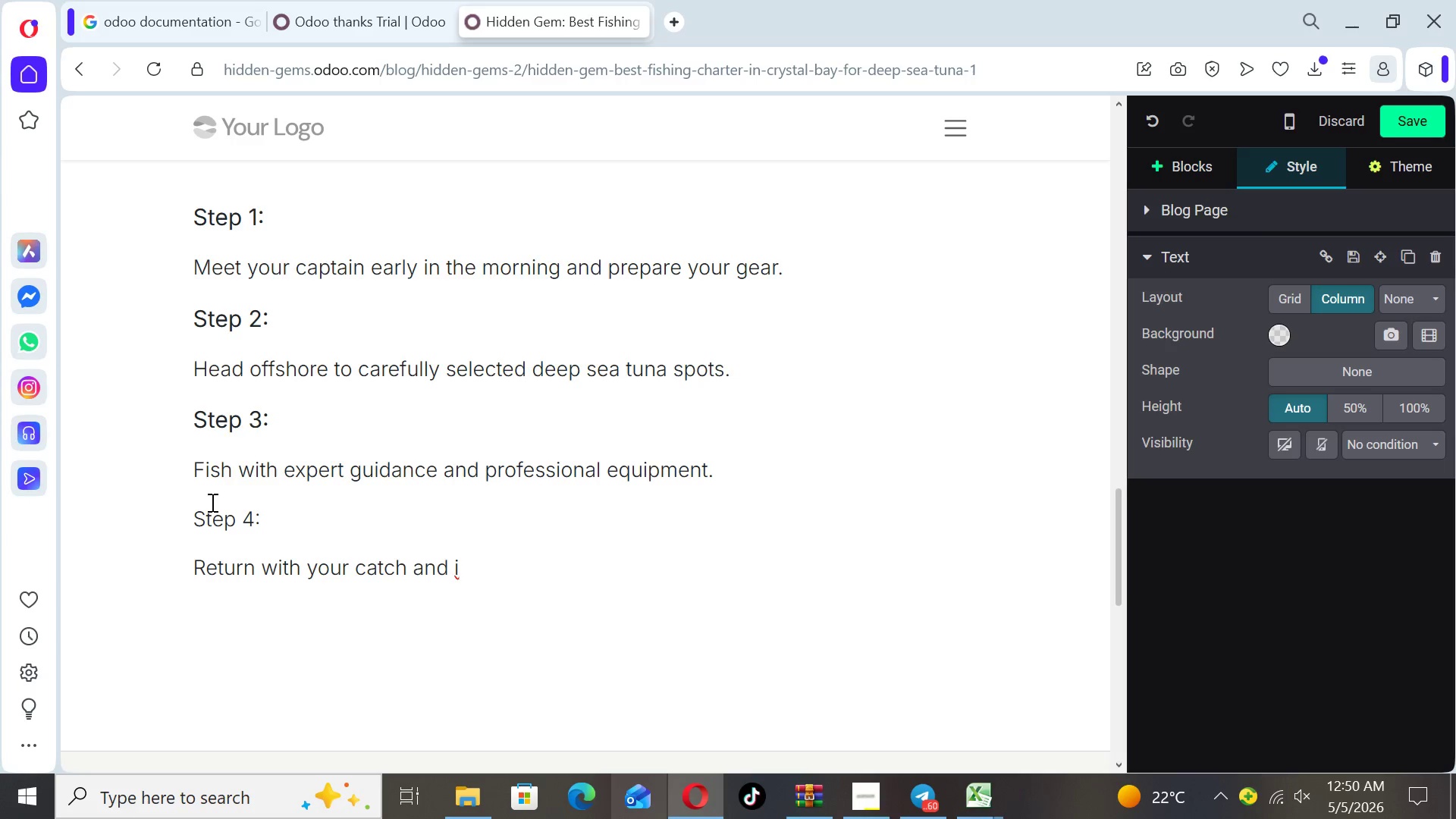 
key(Backspace)
type(unforgettable memories.)
 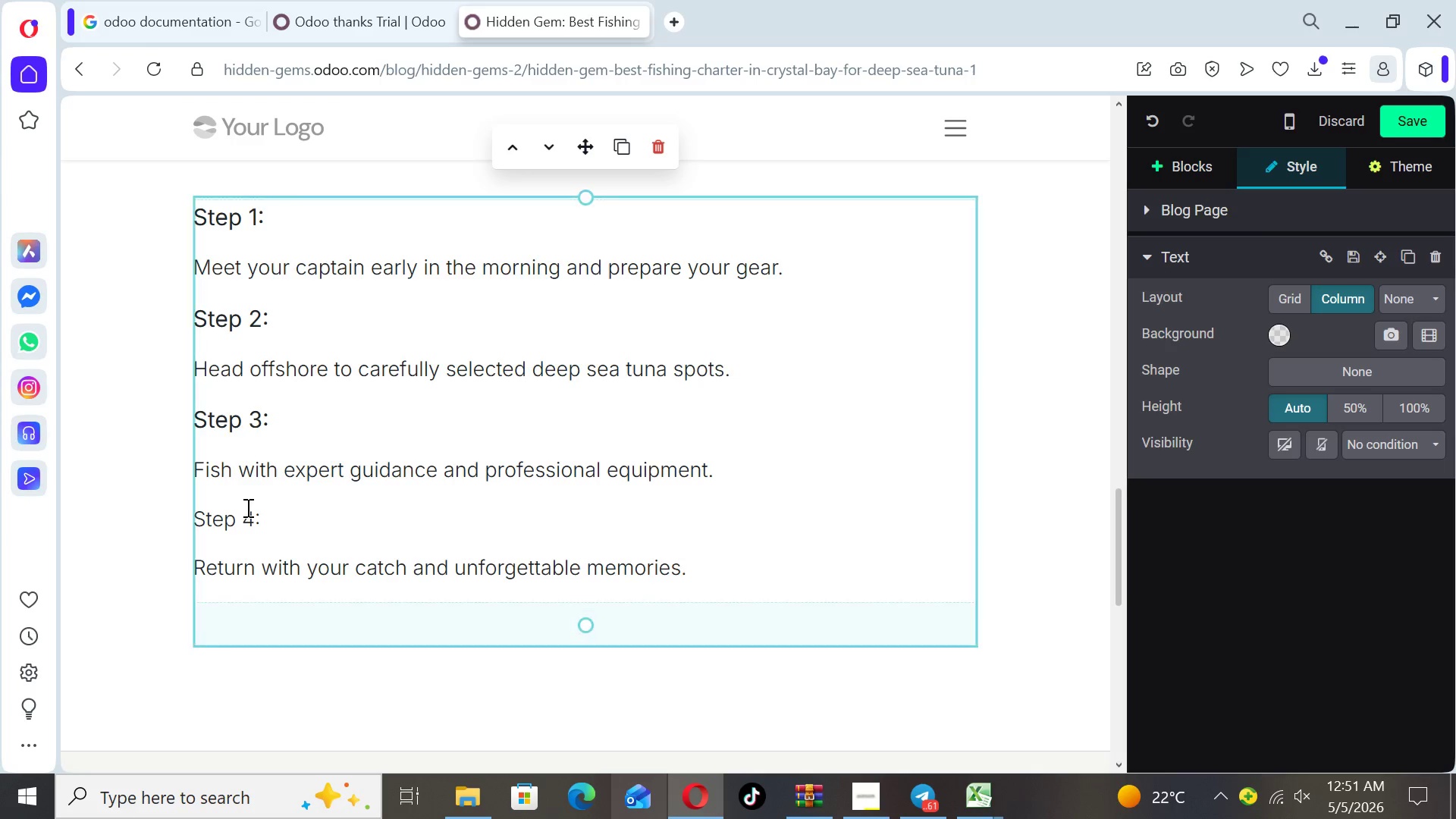 
left_click_drag(start_coordinate=[276, 524], to_coordinate=[180, 526])
 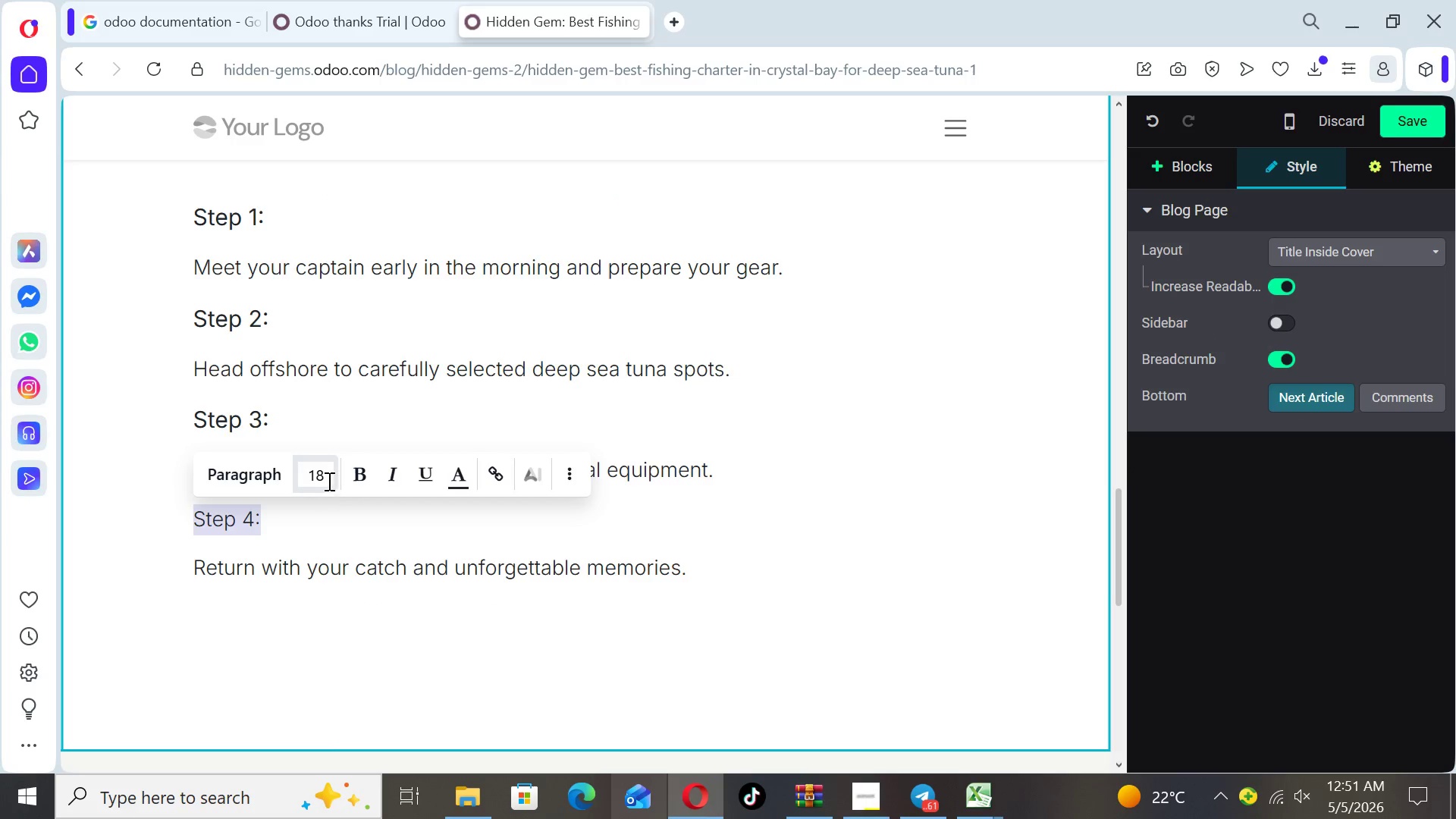 
left_click([328, 475])
 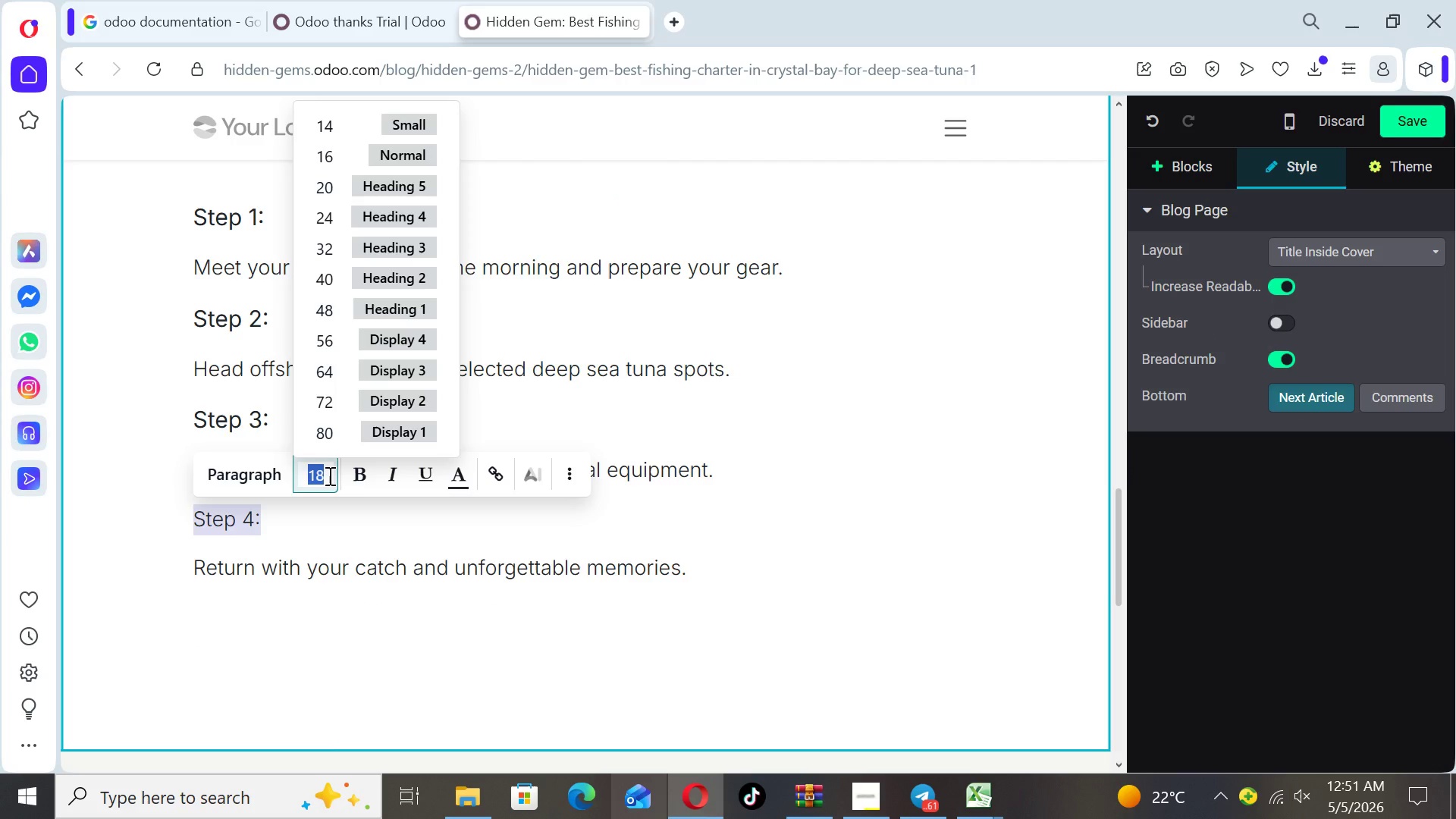 
type(20)
 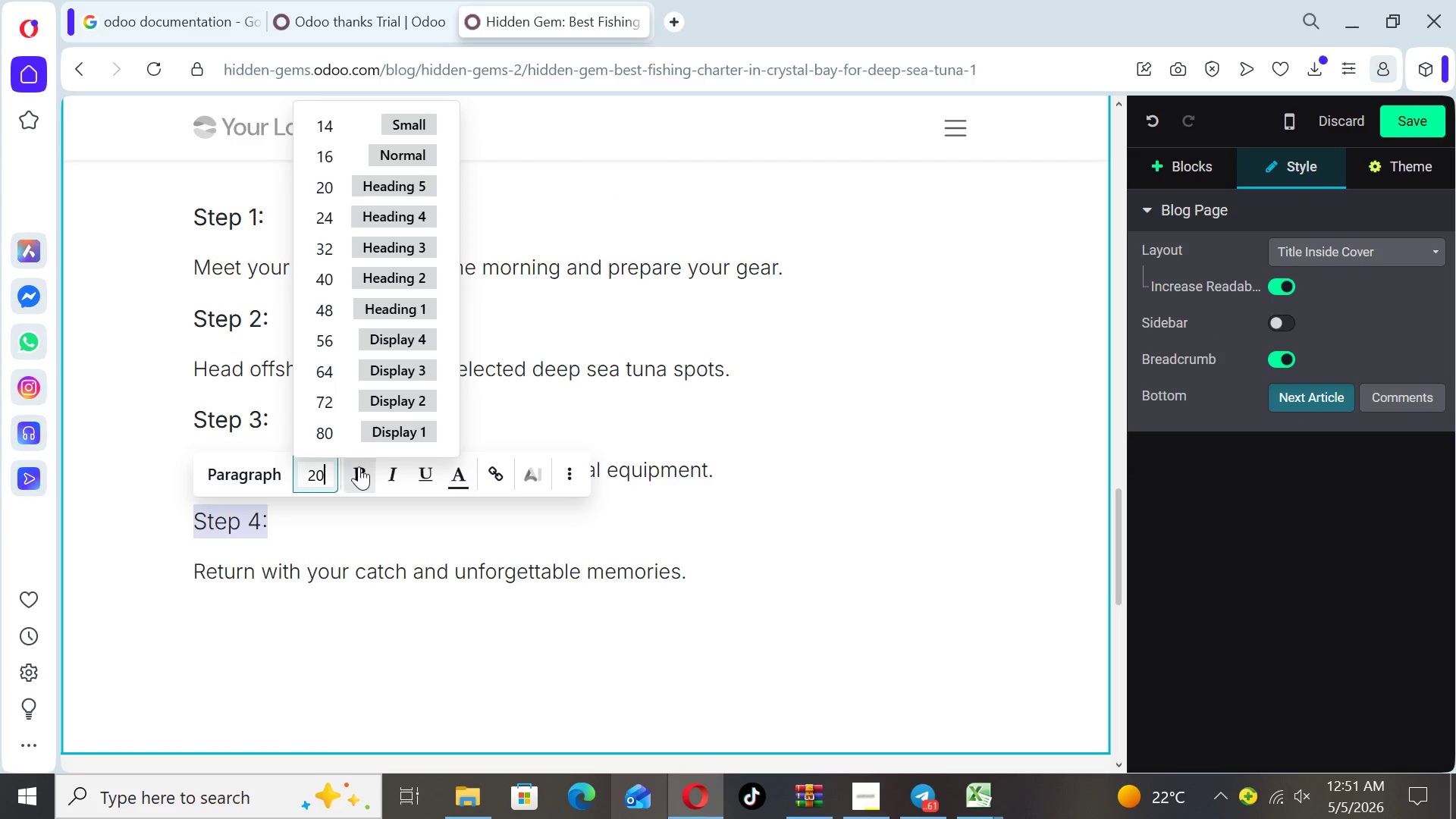 
left_click([356, 472])
 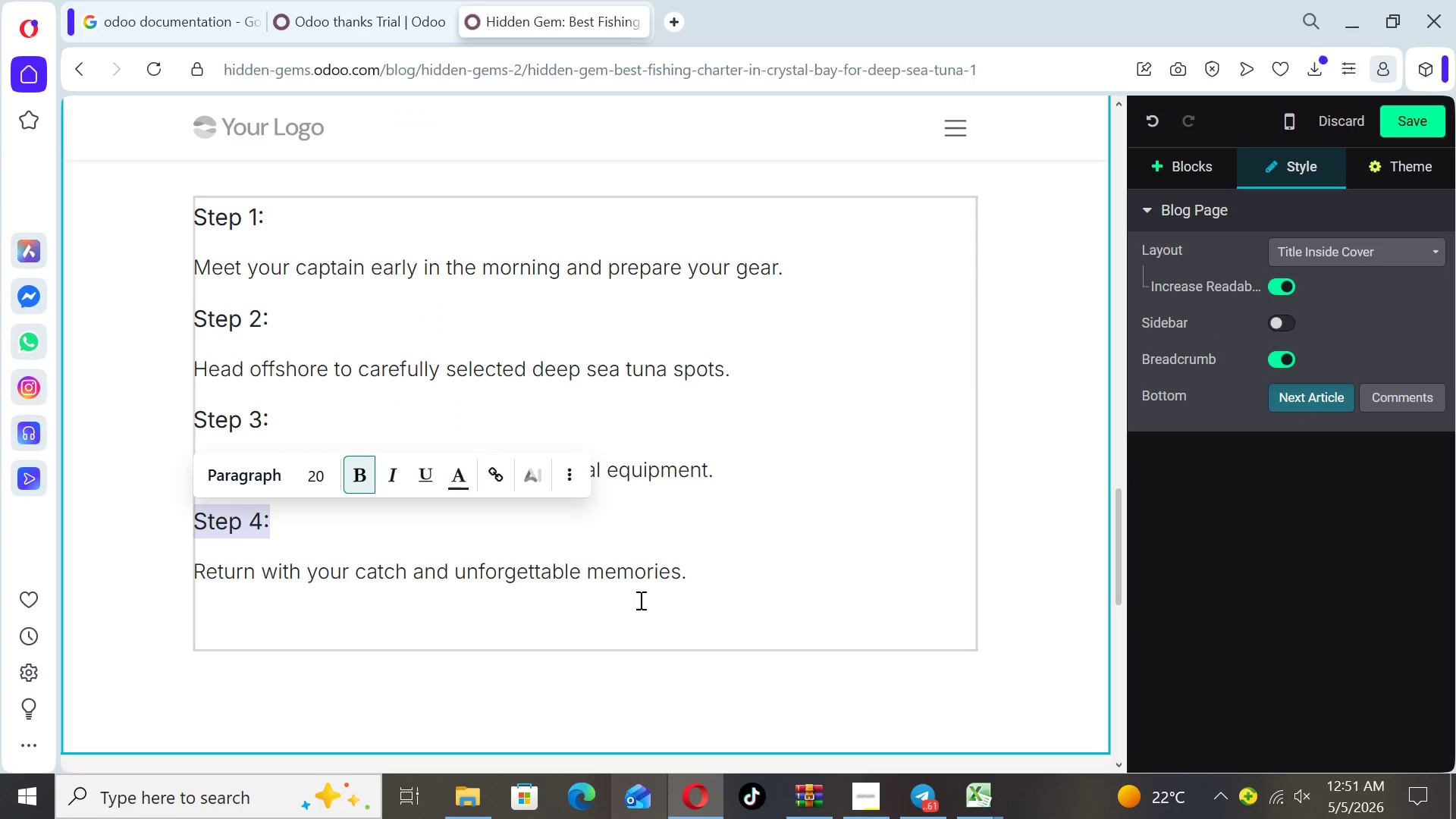 
left_click([679, 596])
 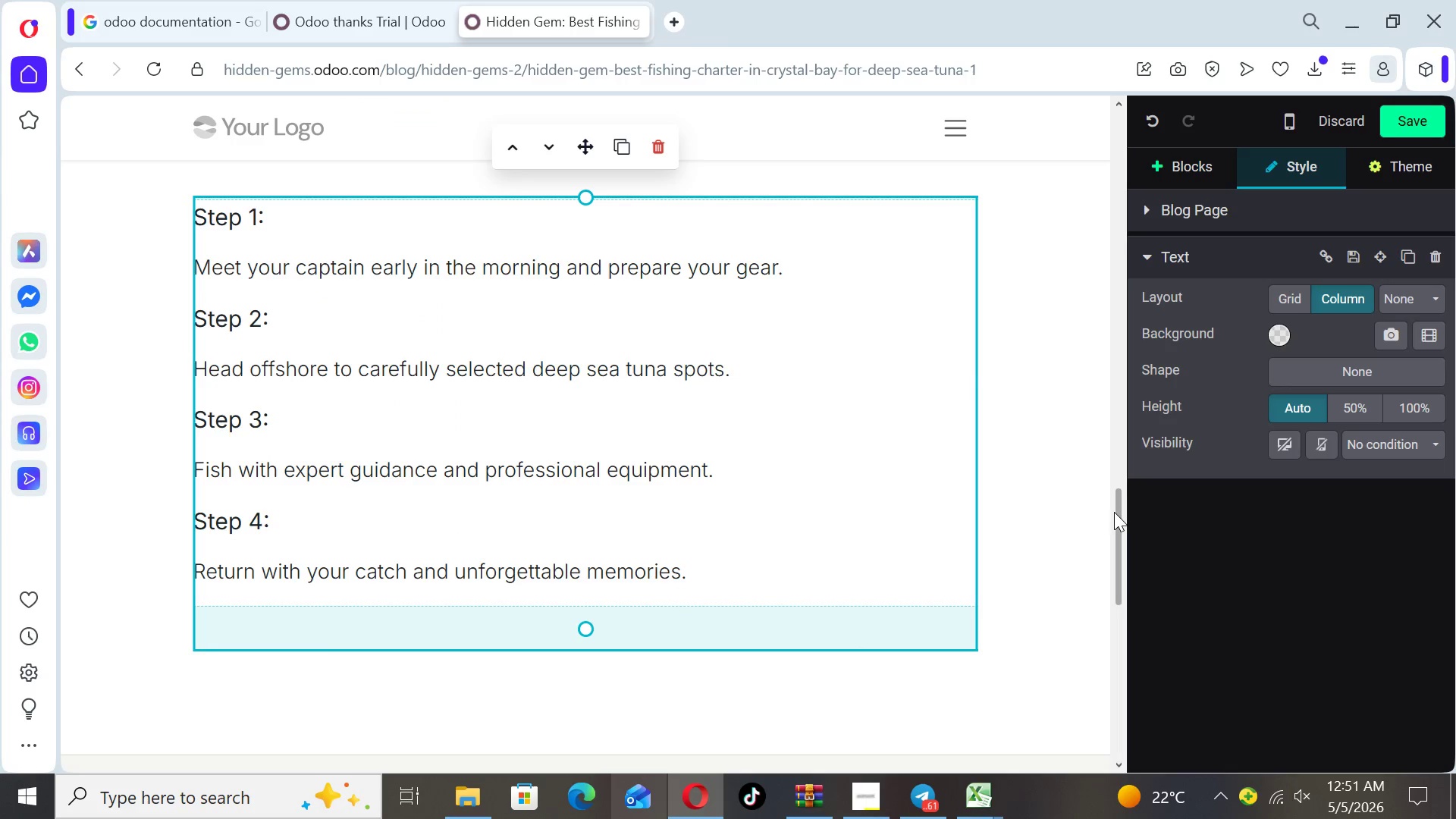 
left_click_drag(start_coordinate=[1118, 525], to_coordinate=[1107, 443])
 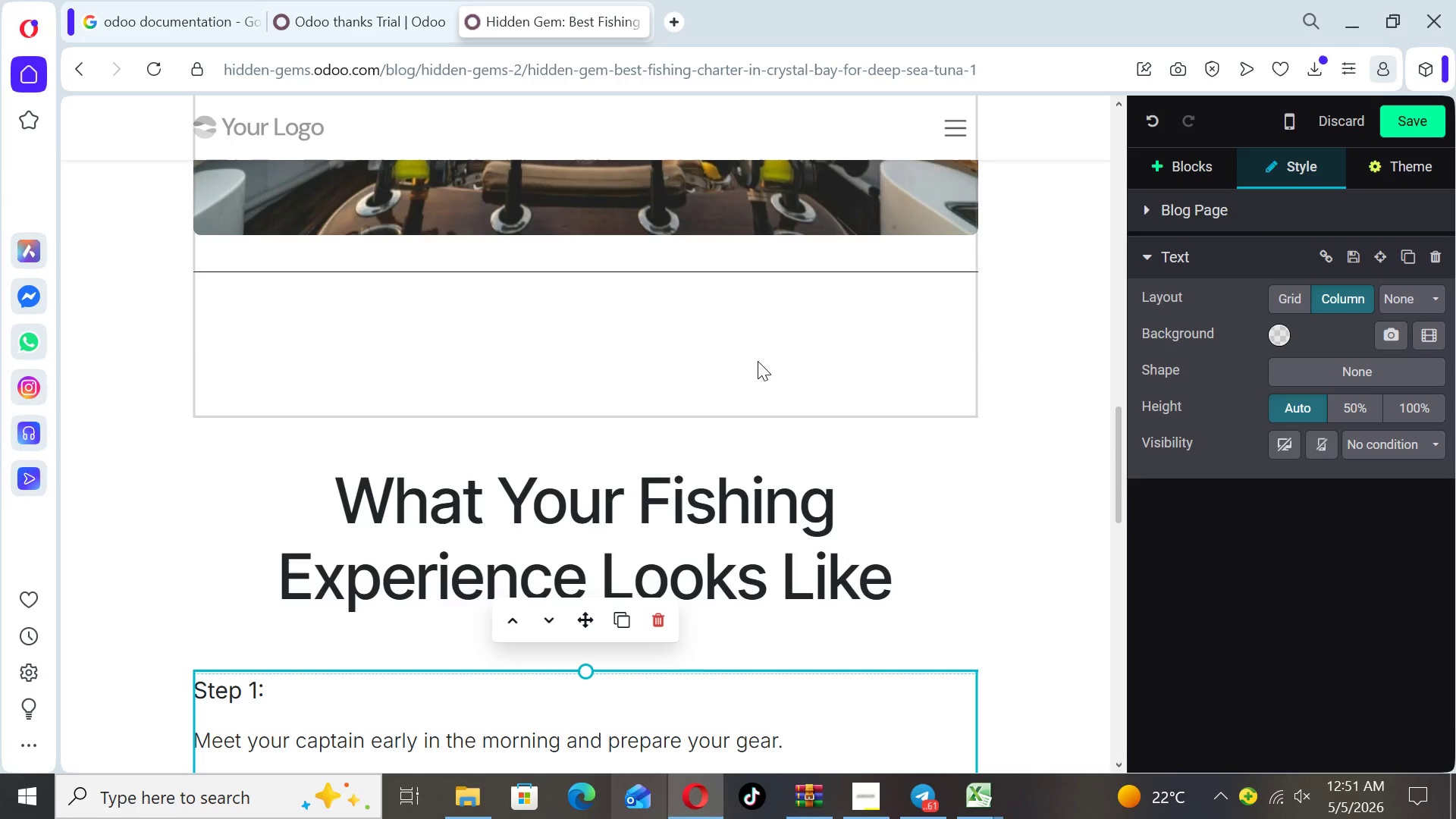 
left_click([758, 361])
 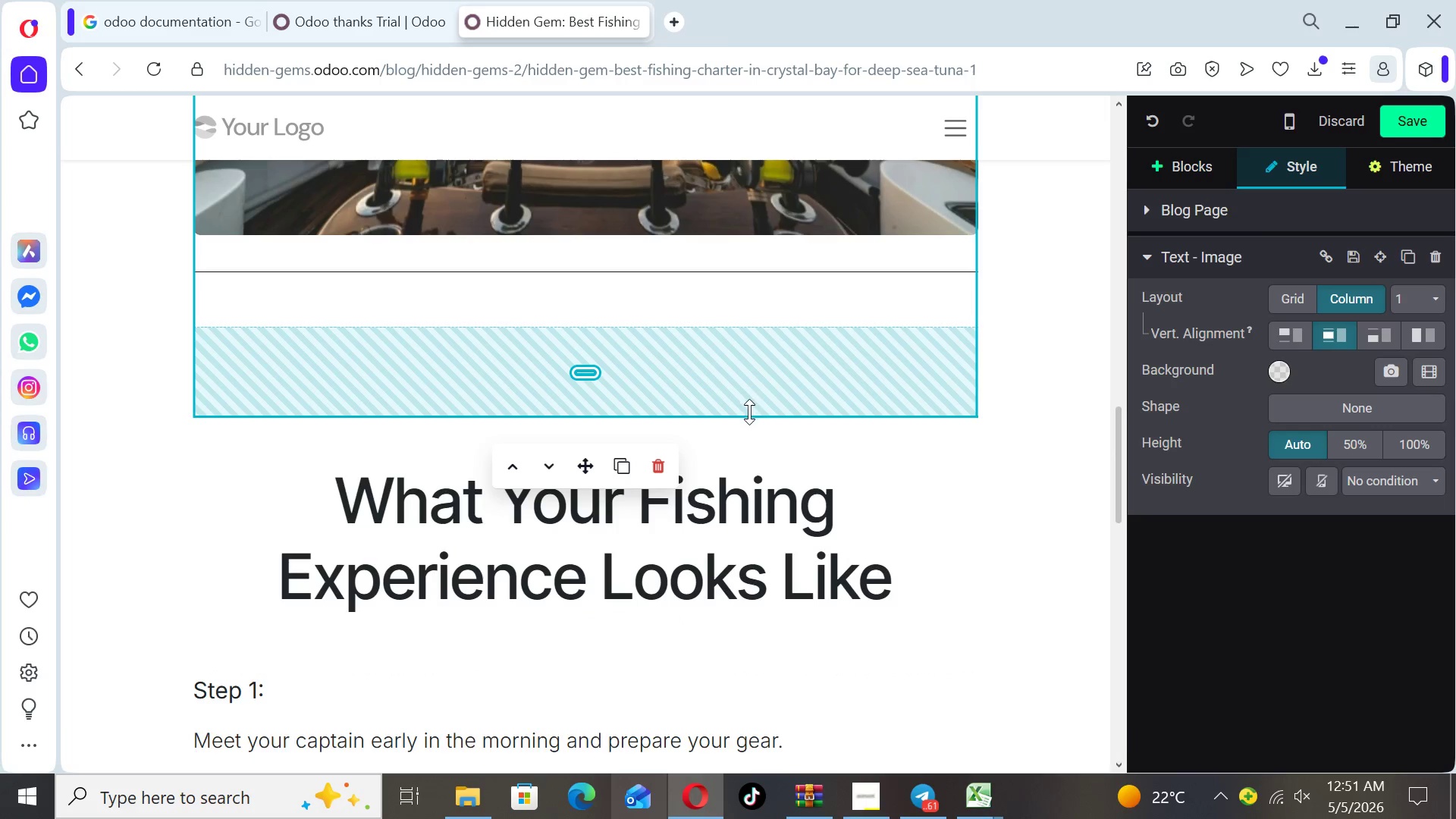 
left_click_drag(start_coordinate=[749, 412], to_coordinate=[748, 332])
 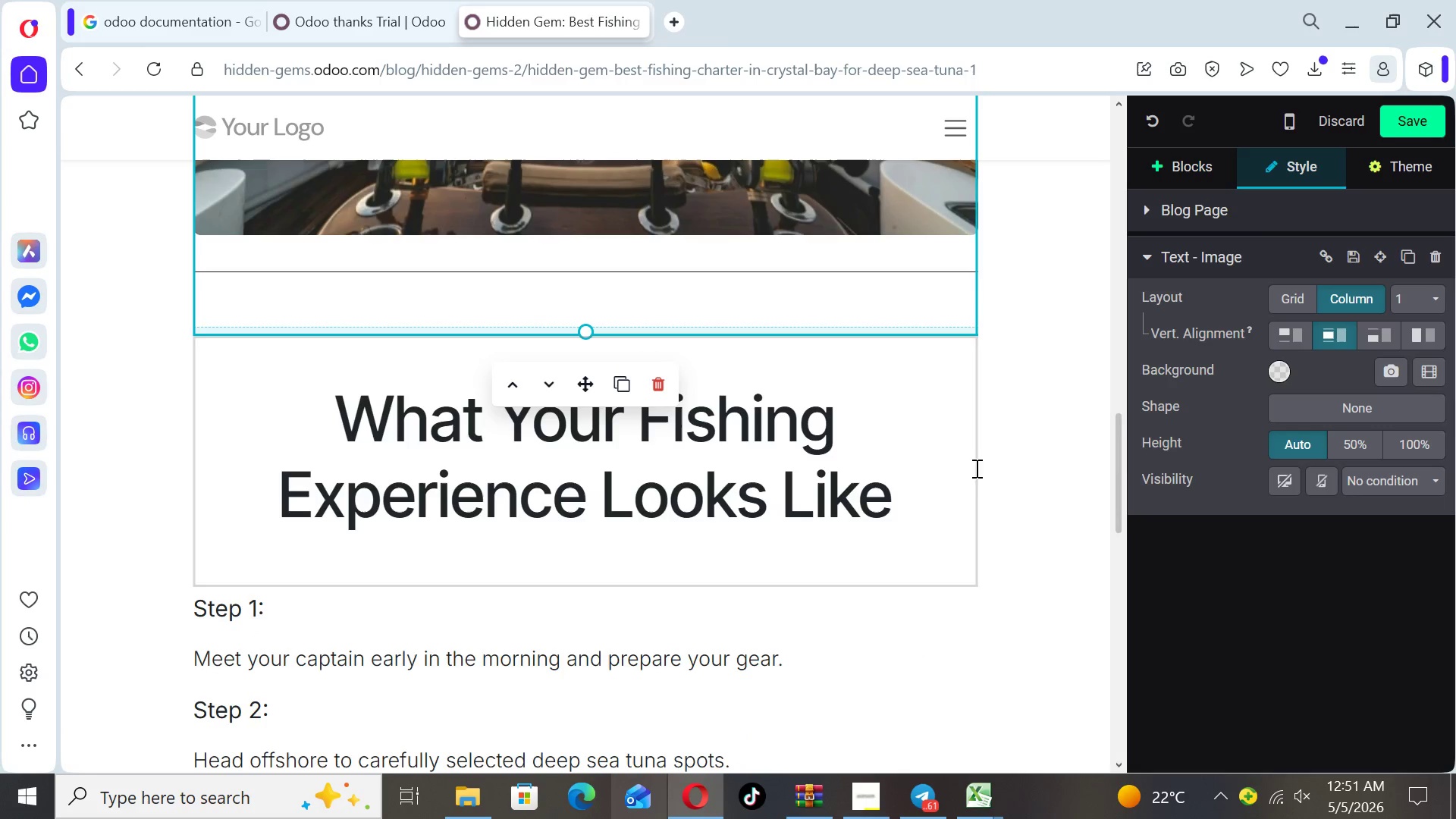 
wait(5.23)
 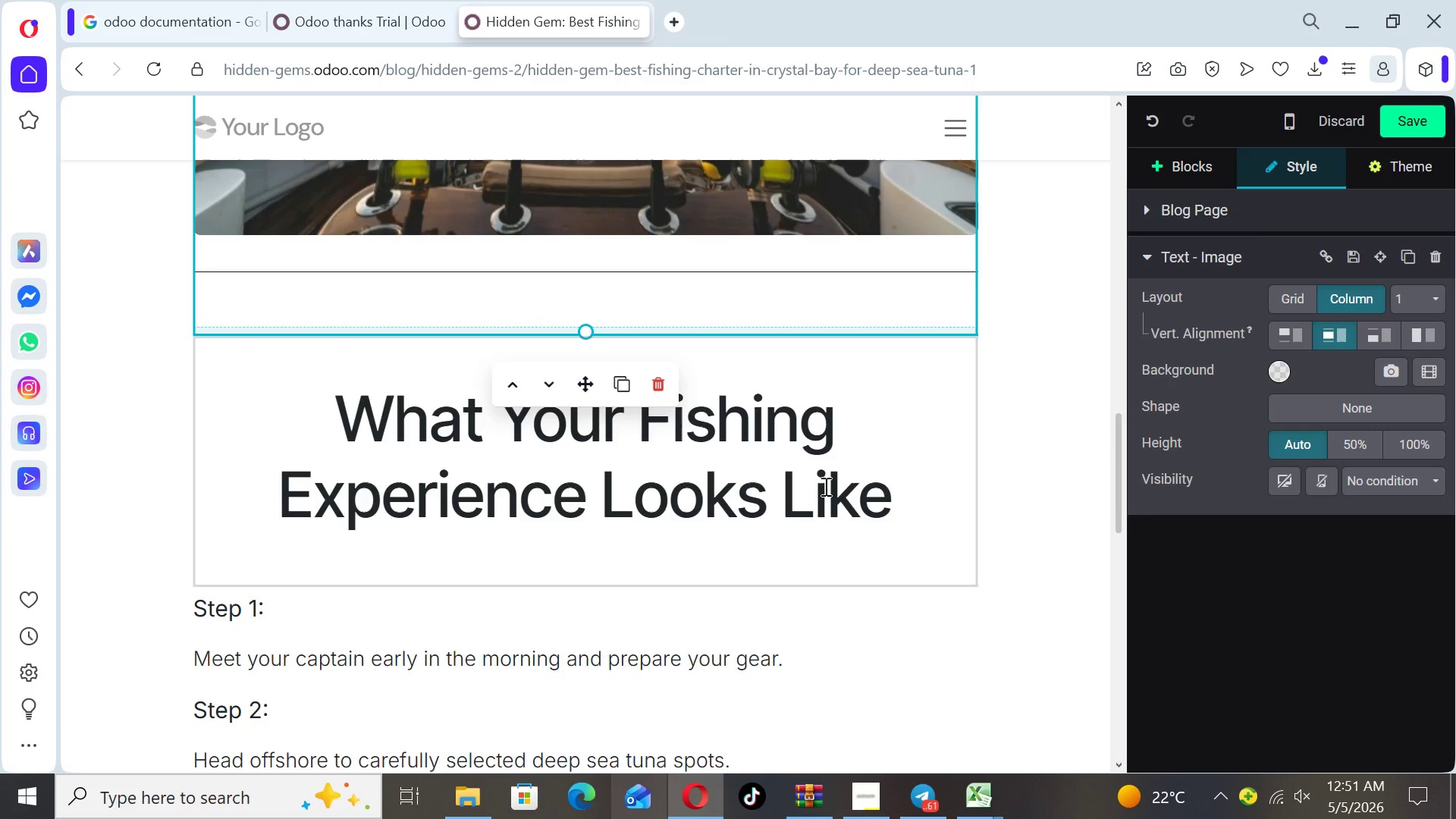 
left_click_drag(start_coordinate=[1116, 506], to_coordinate=[1120, 541])
 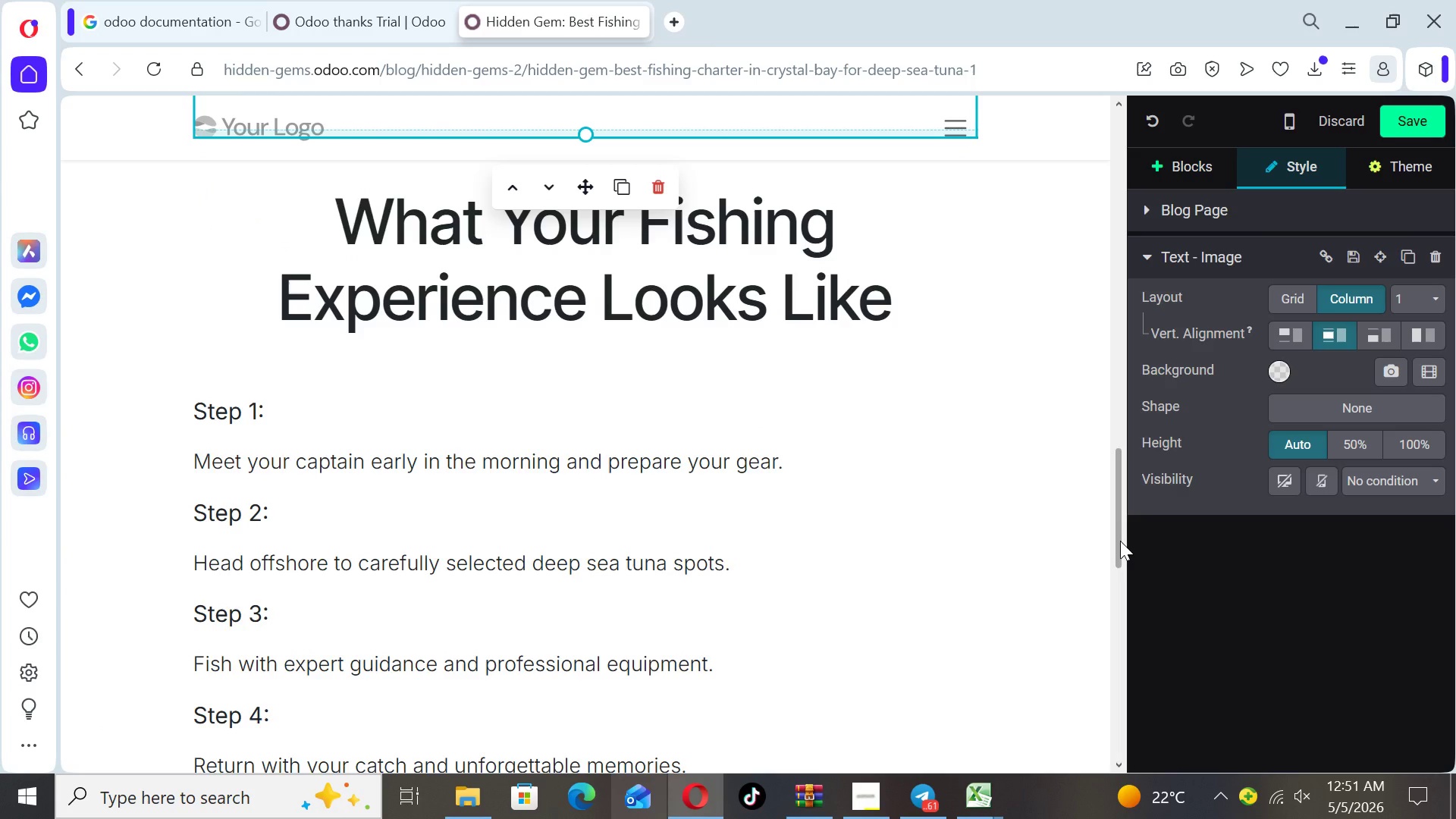 
wait(17.73)
 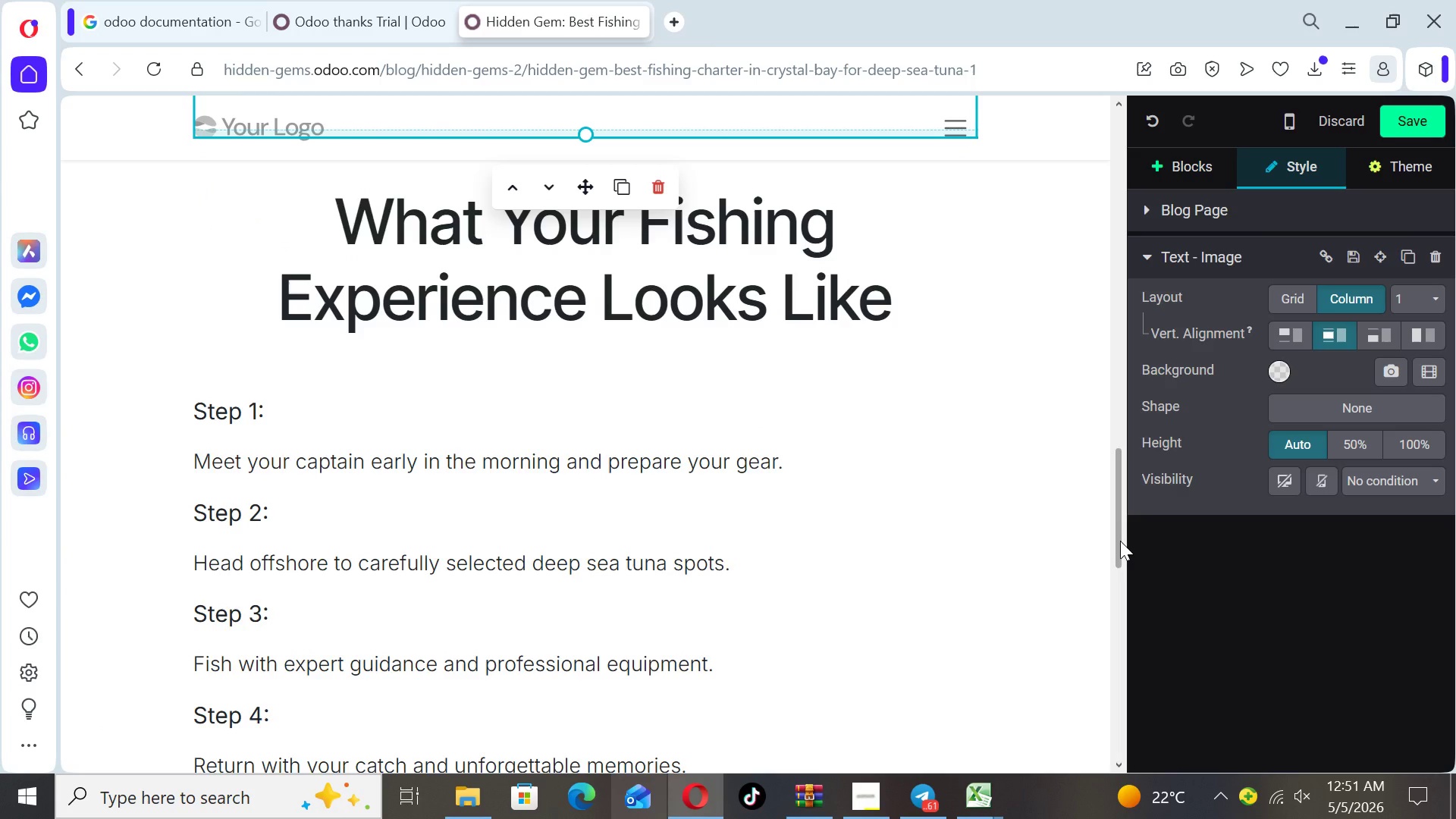 
left_click_drag(start_coordinate=[1119, 516], to_coordinate=[1130, 554])
 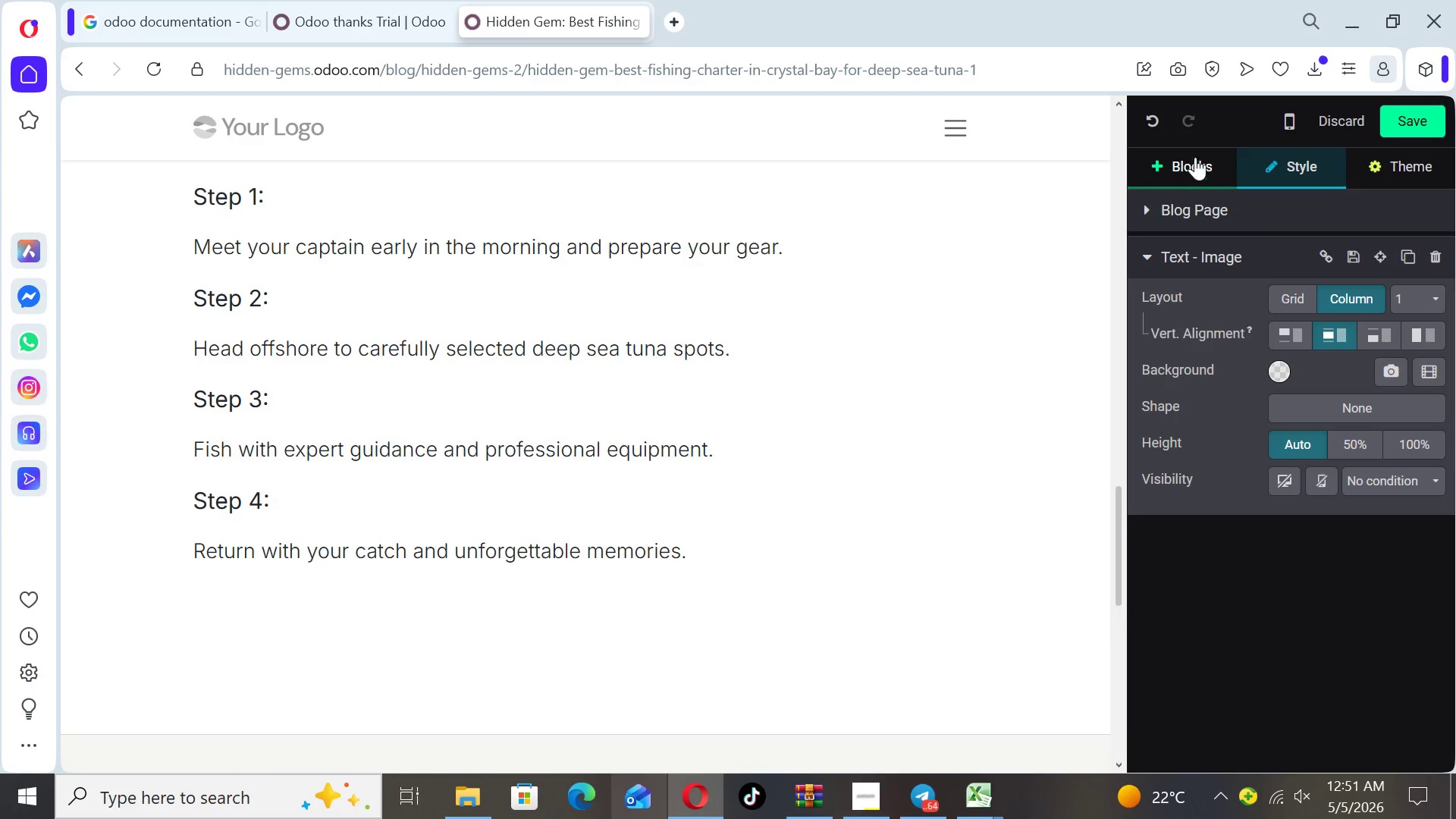 
left_click([1191, 154])
 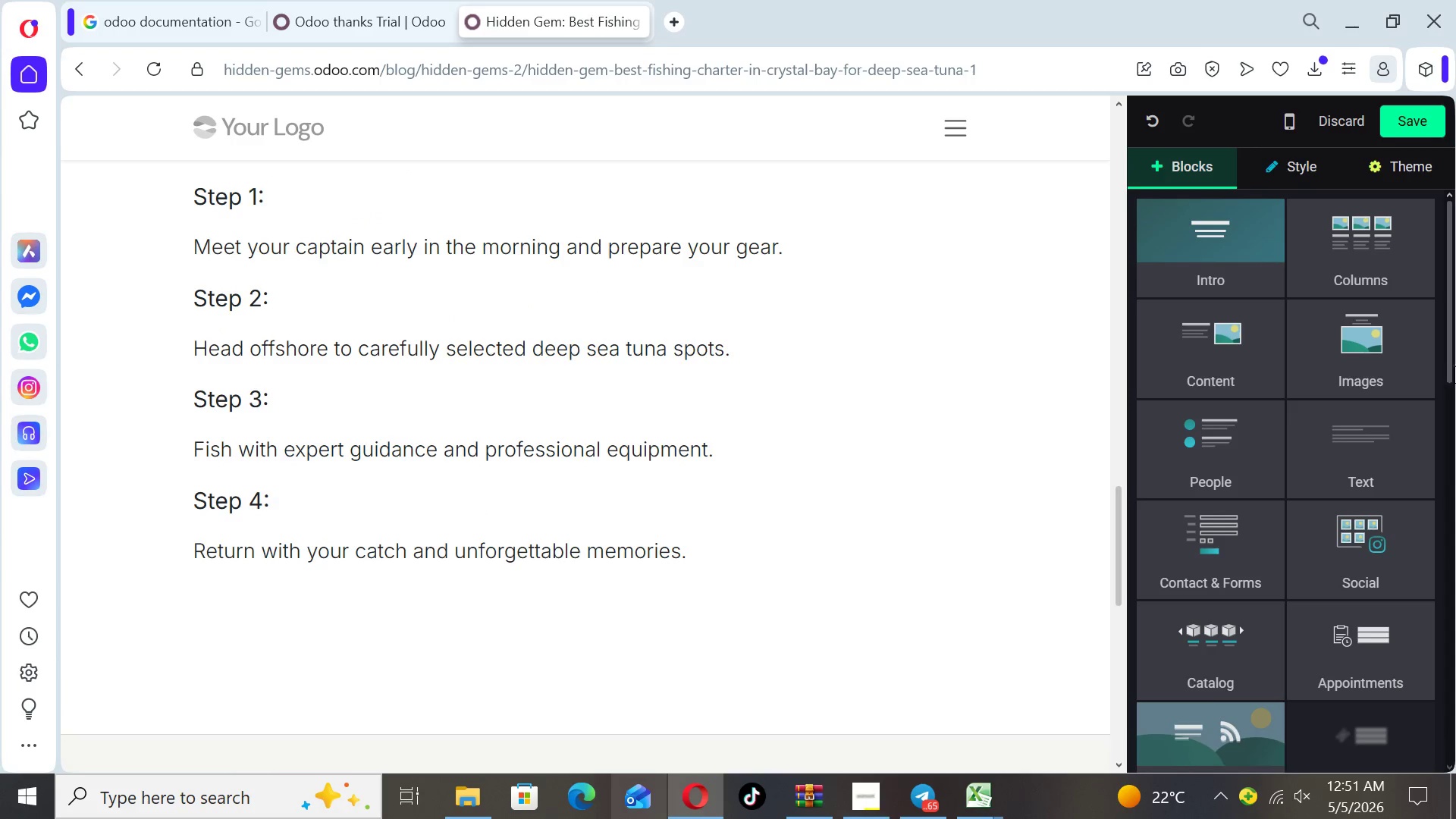 
left_click_drag(start_coordinate=[1448, 361], to_coordinate=[1442, 526])
 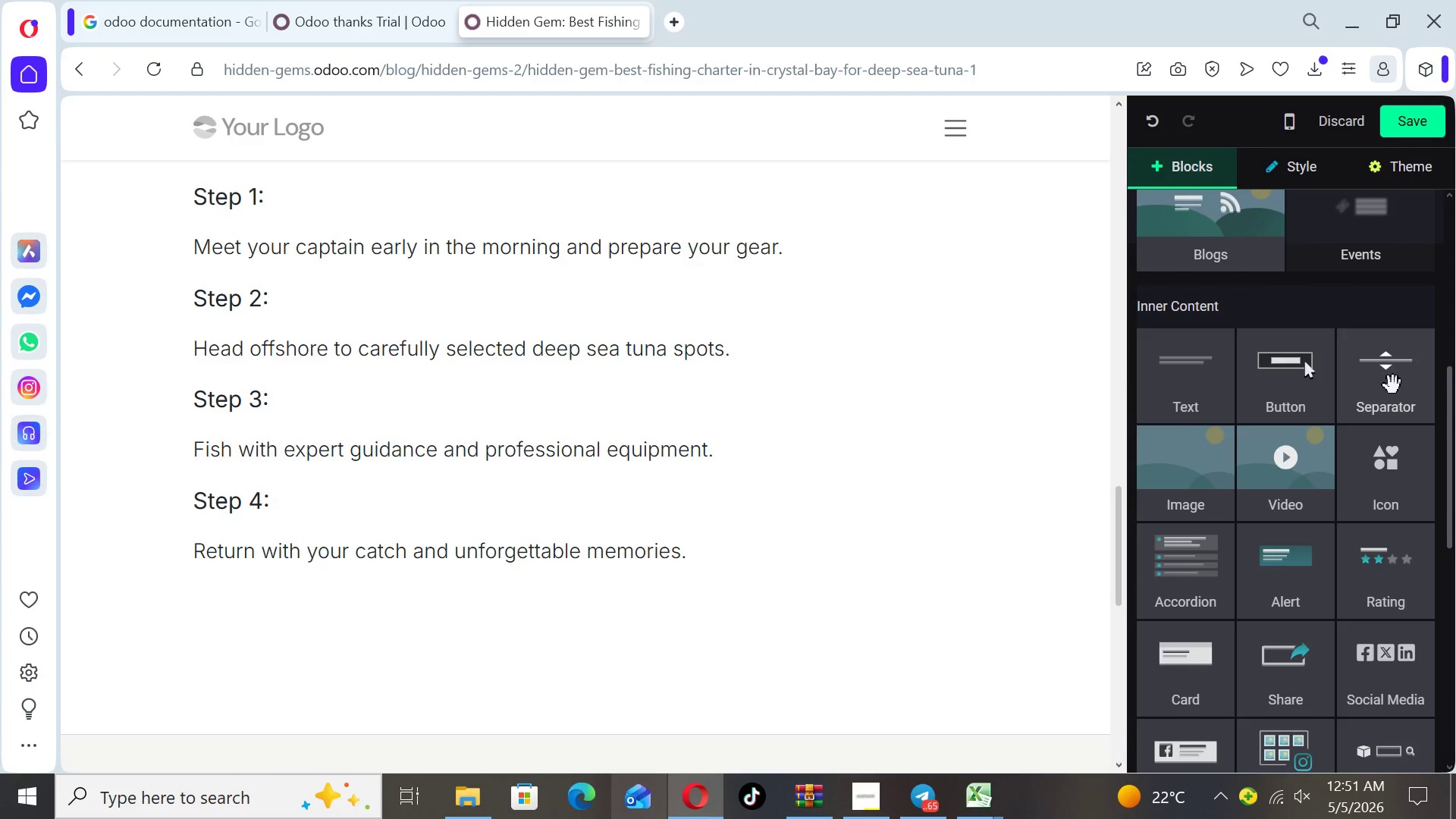 
left_click_drag(start_coordinate=[1393, 385], to_coordinate=[915, 615])
 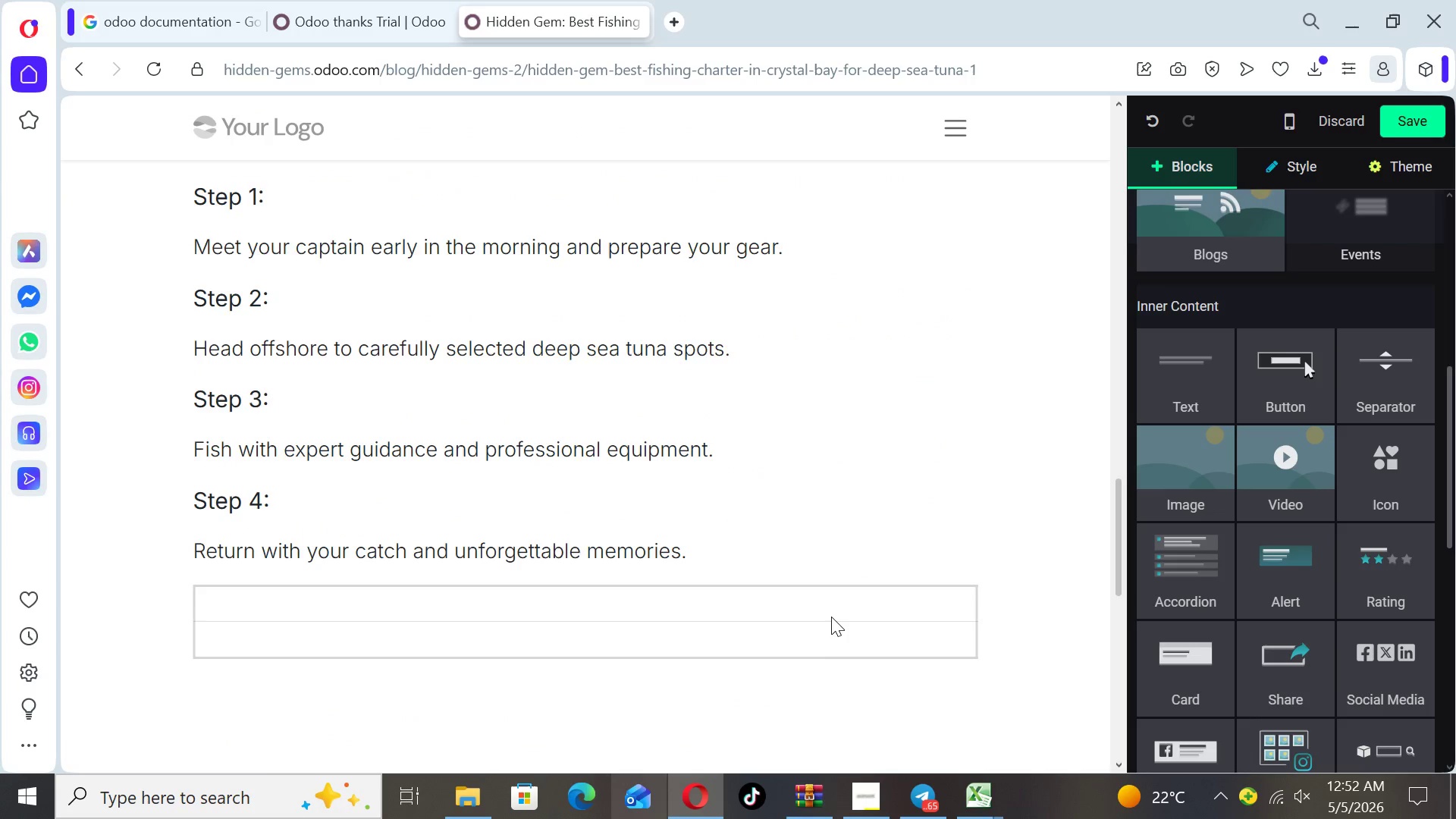 
left_click([830, 617])
 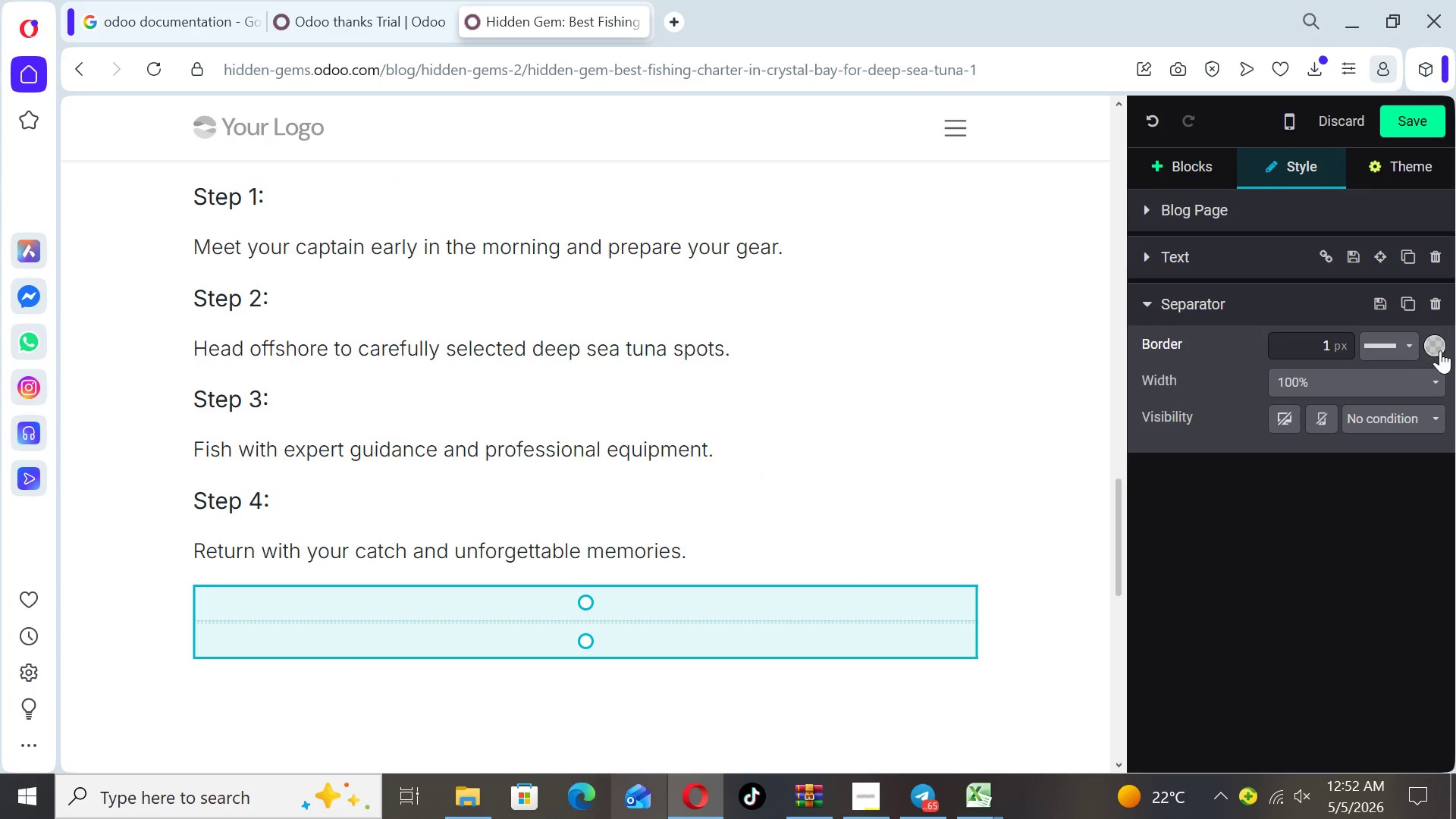 
left_click([1442, 350])
 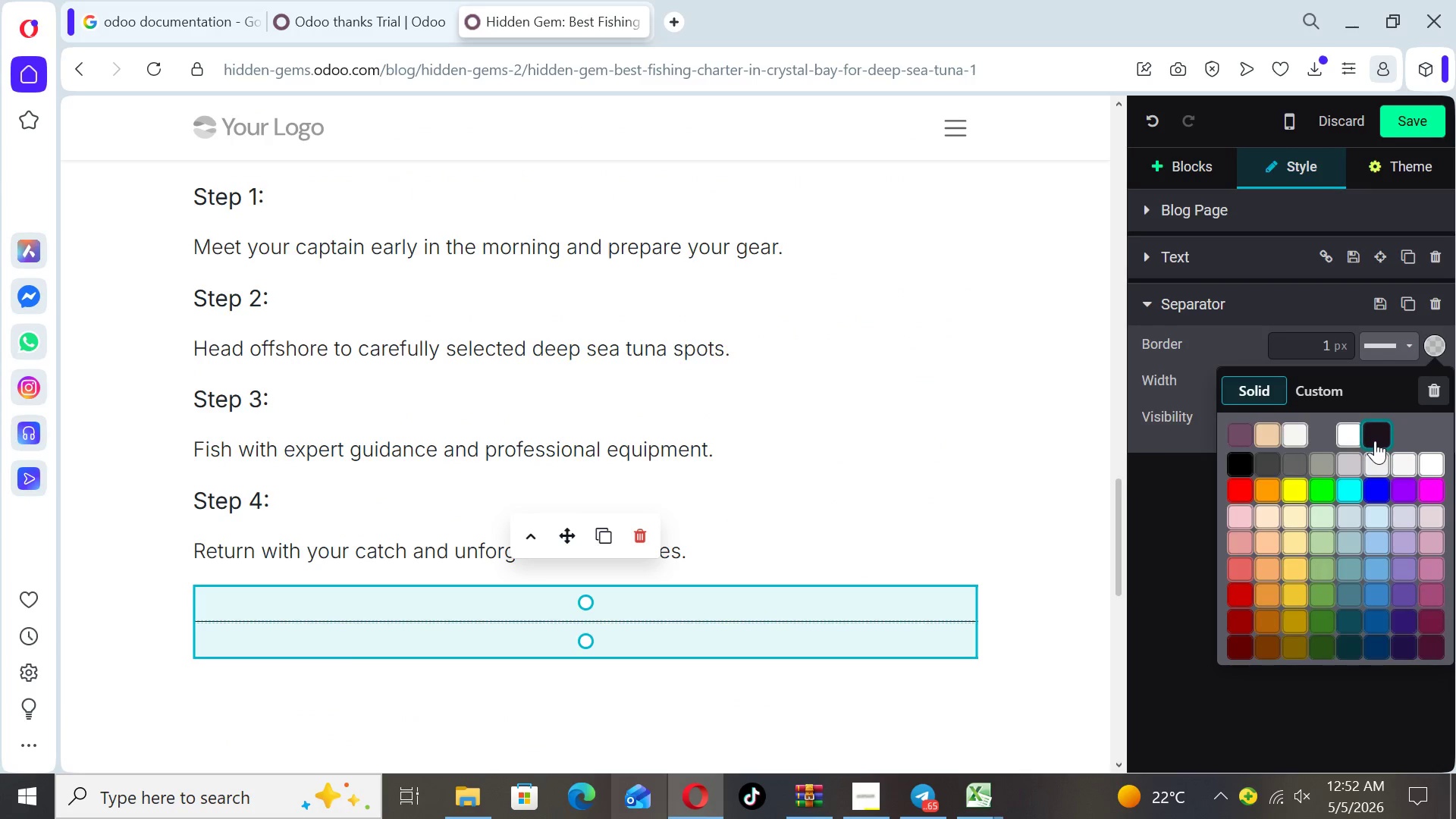 
left_click([1375, 441])
 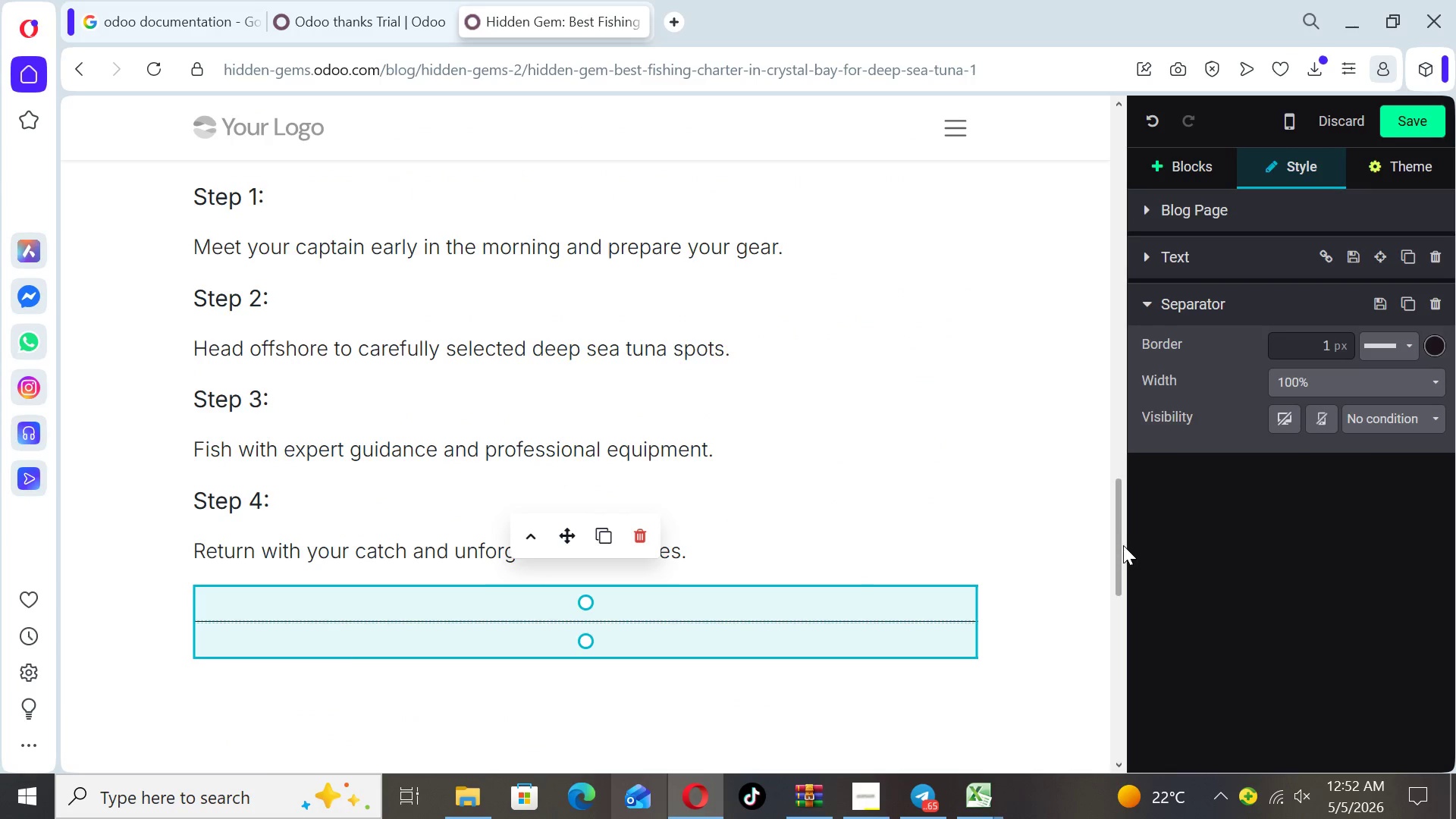 
left_click_drag(start_coordinate=[1120, 547], to_coordinate=[1122, 534])
 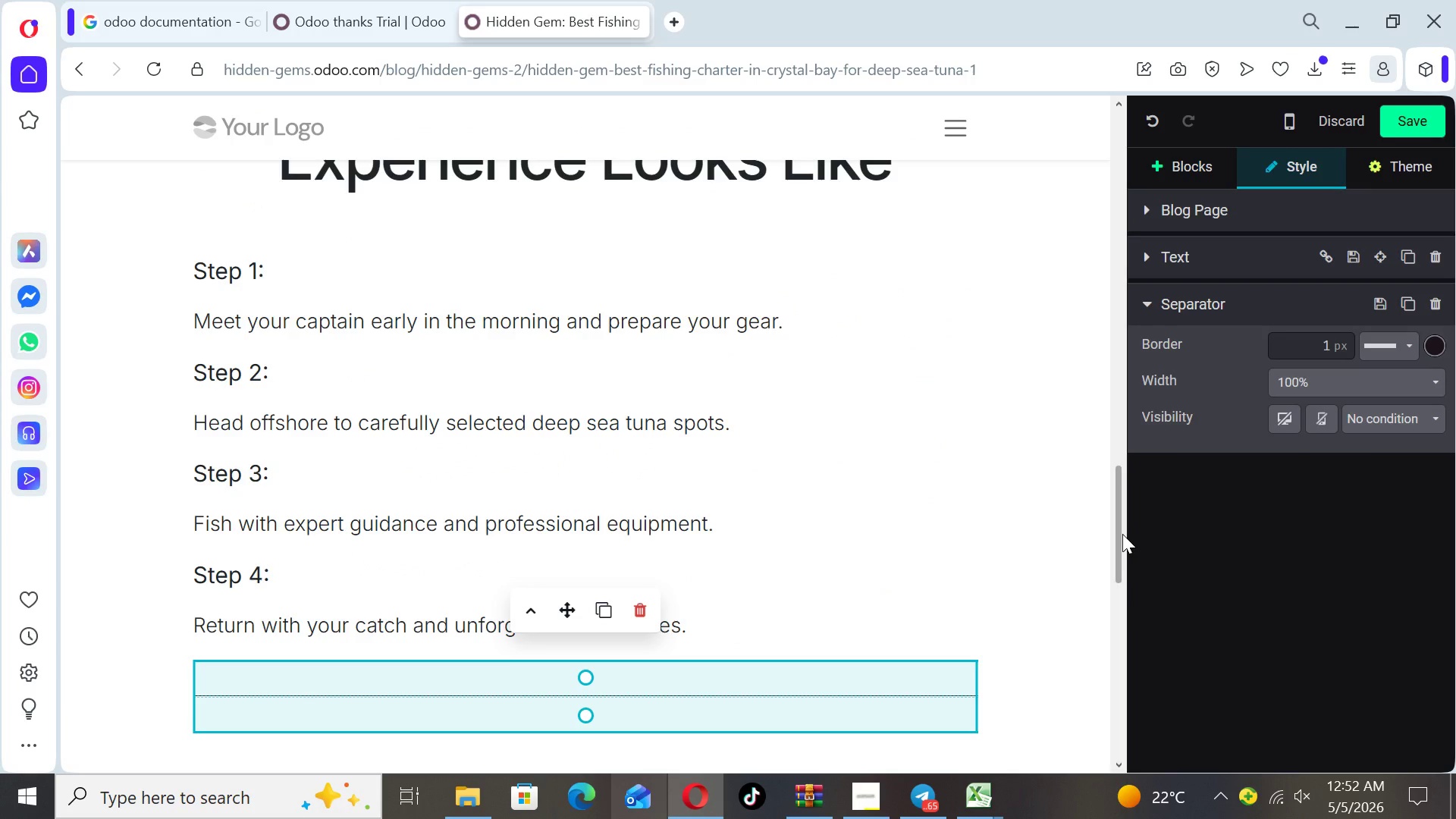 
left_click_drag(start_coordinate=[1122, 534], to_coordinate=[1131, 586])
 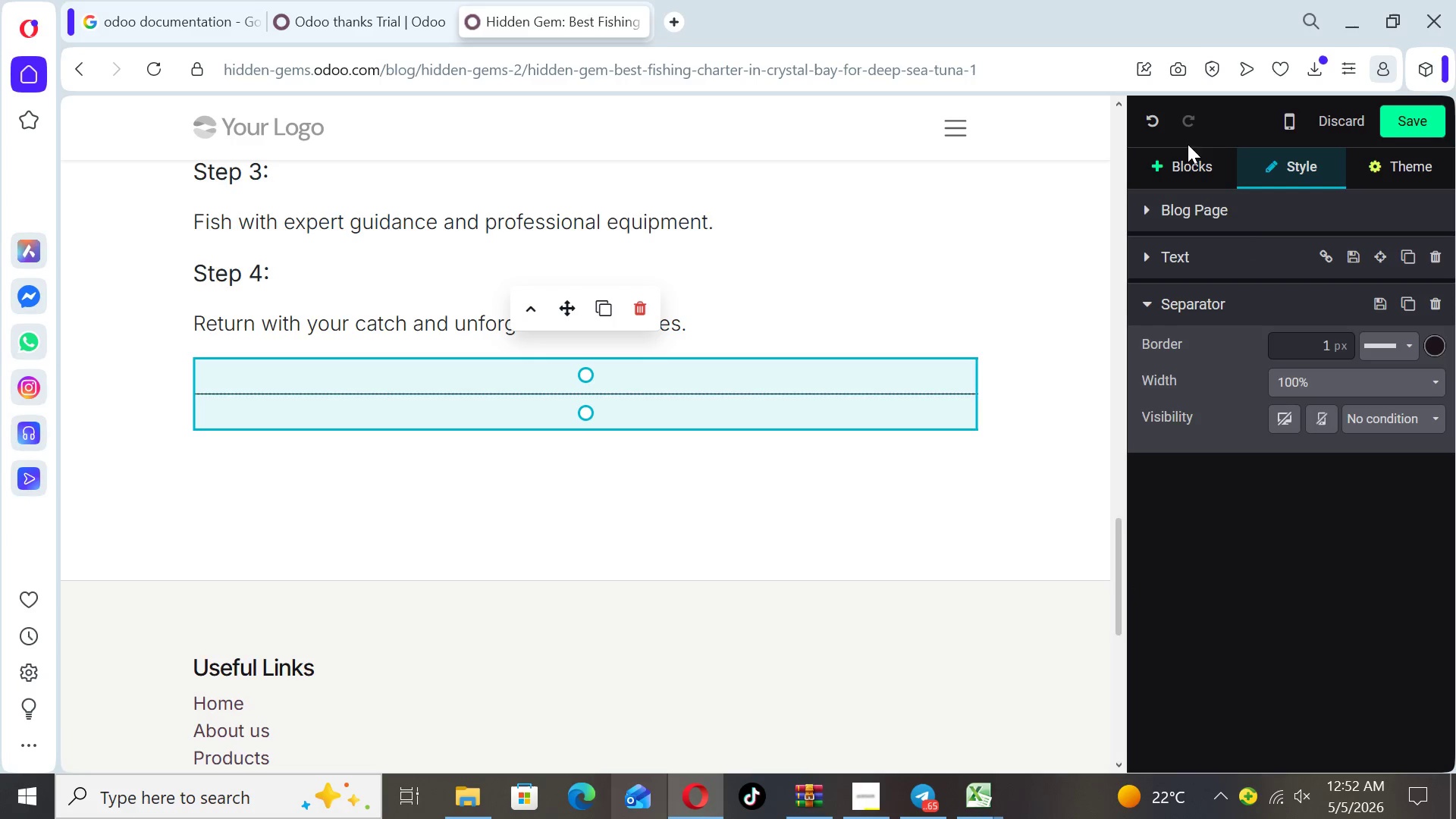 
left_click([1186, 171])
 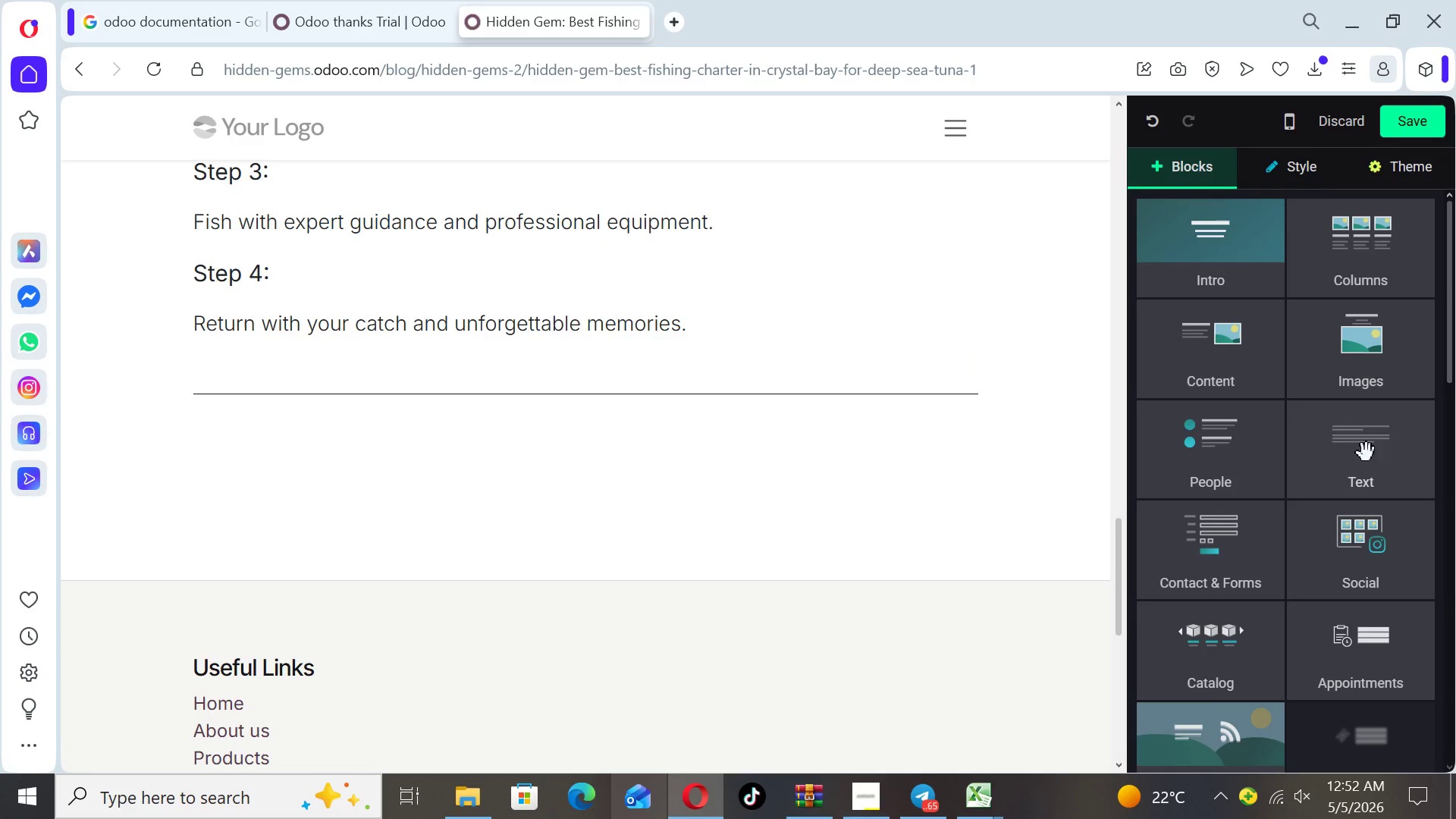 
left_click([1367, 469])
 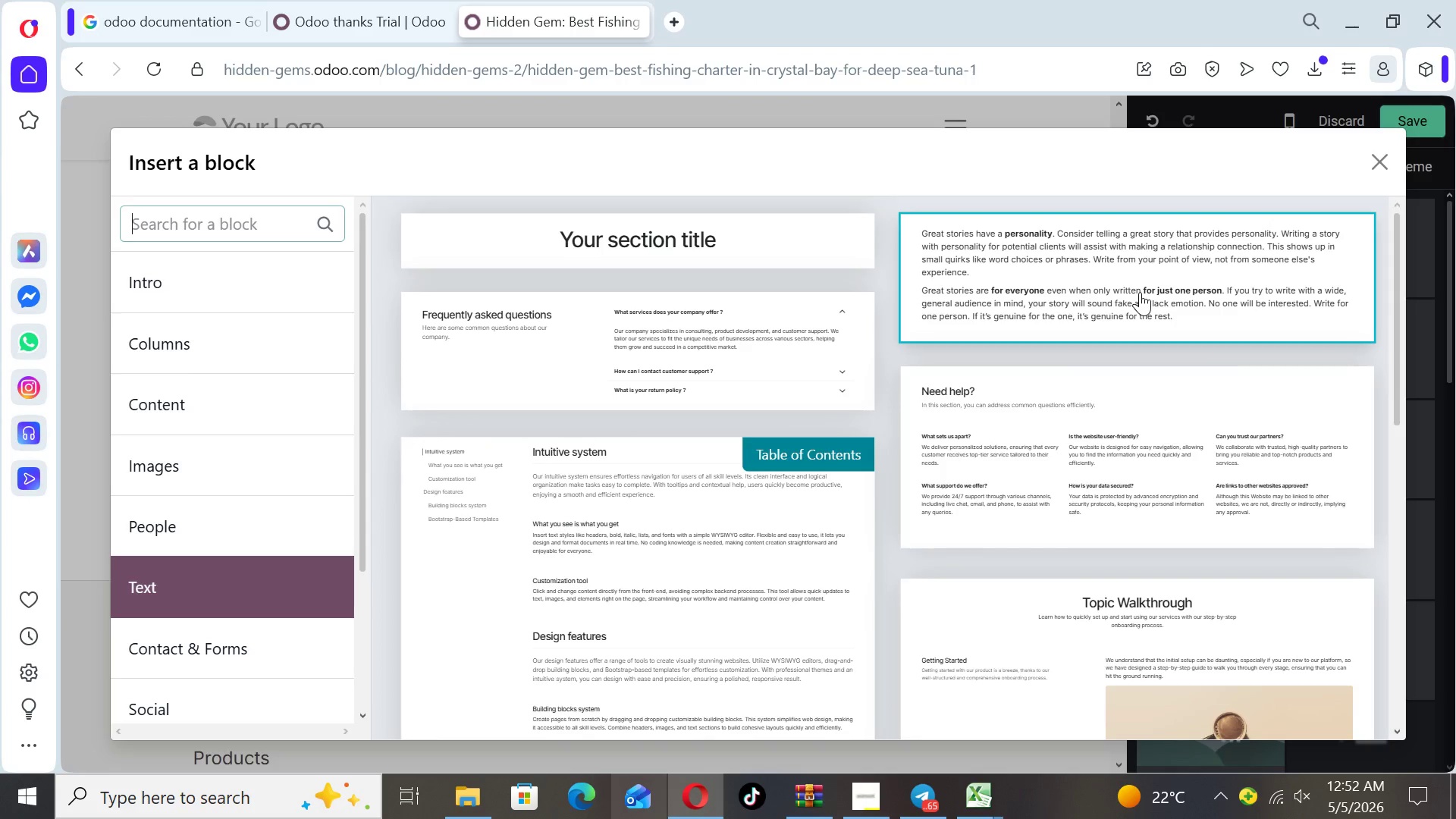 
left_click([1099, 279])
 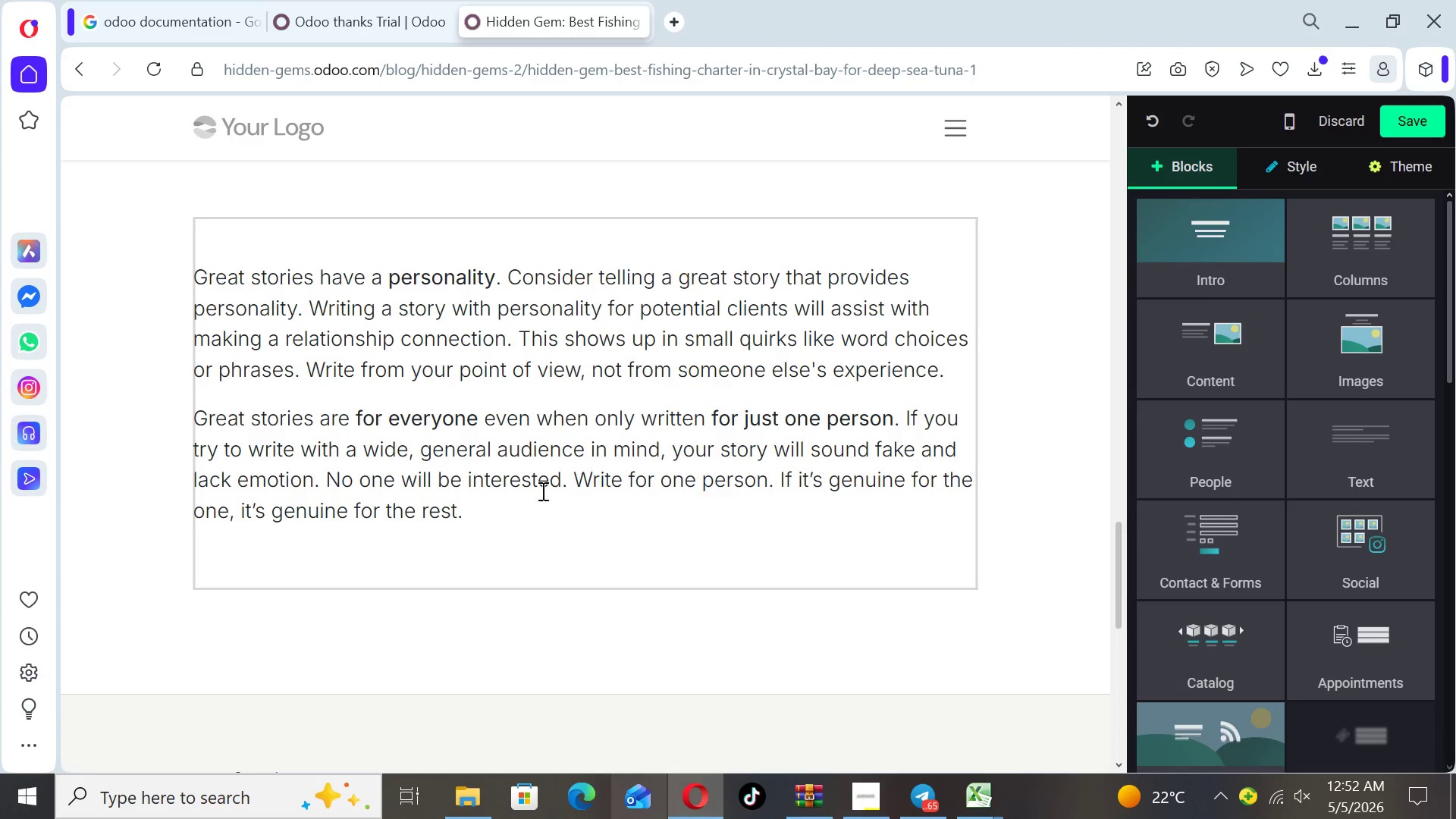 
left_click_drag(start_coordinate=[487, 523], to_coordinate=[196, 277])
 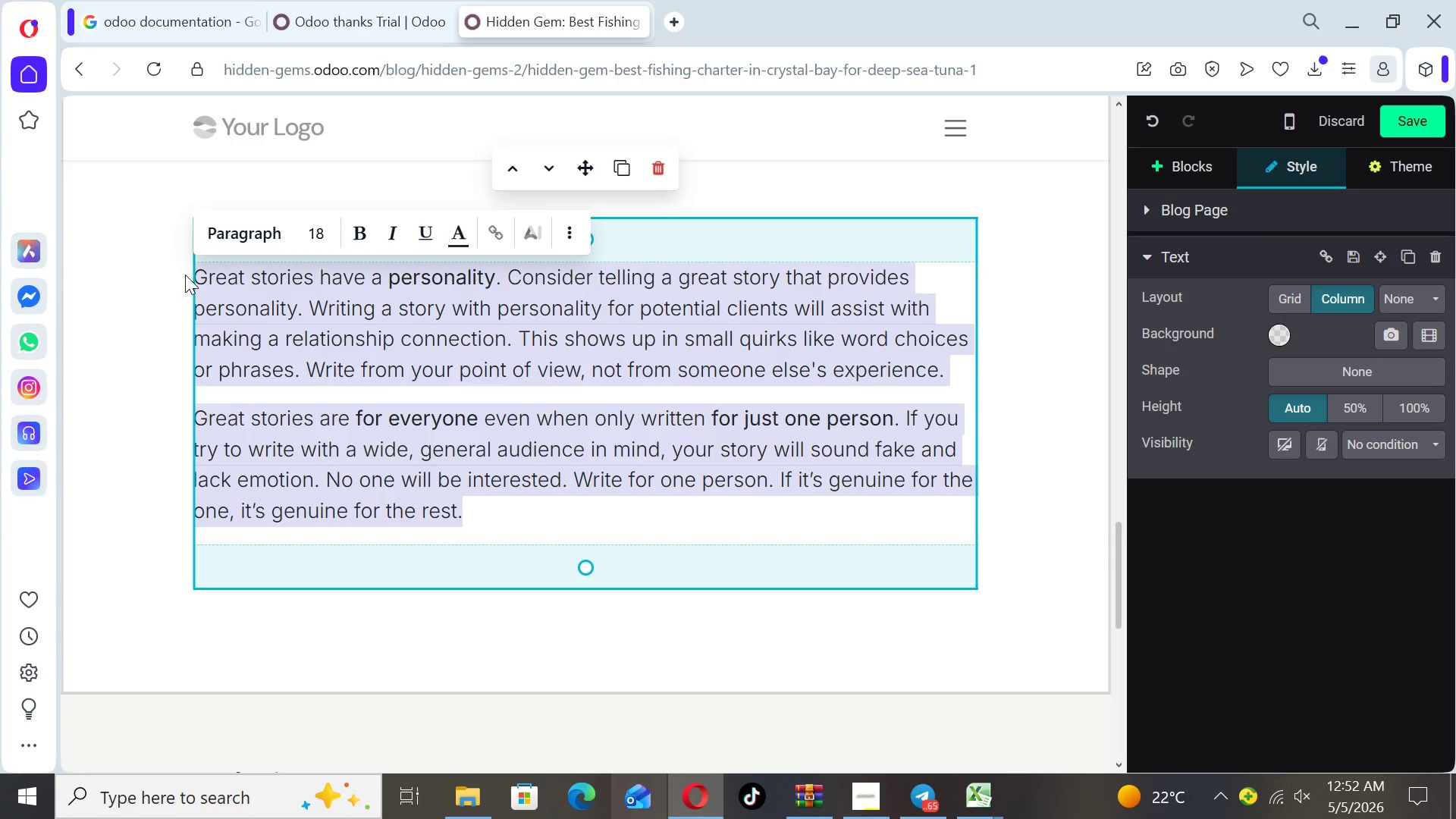 
type(Location: Crystal Bay)
 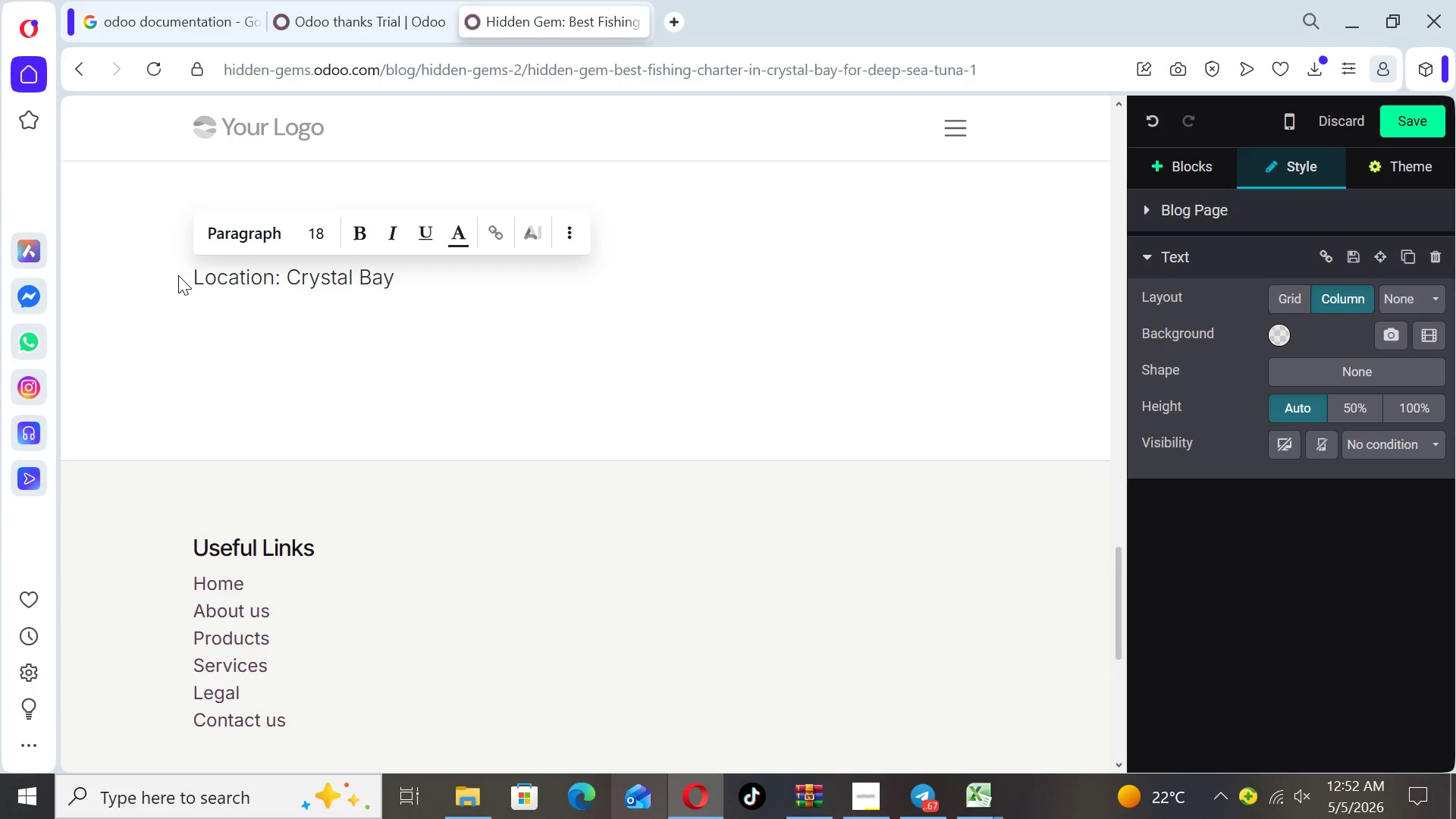 
key(Enter)
 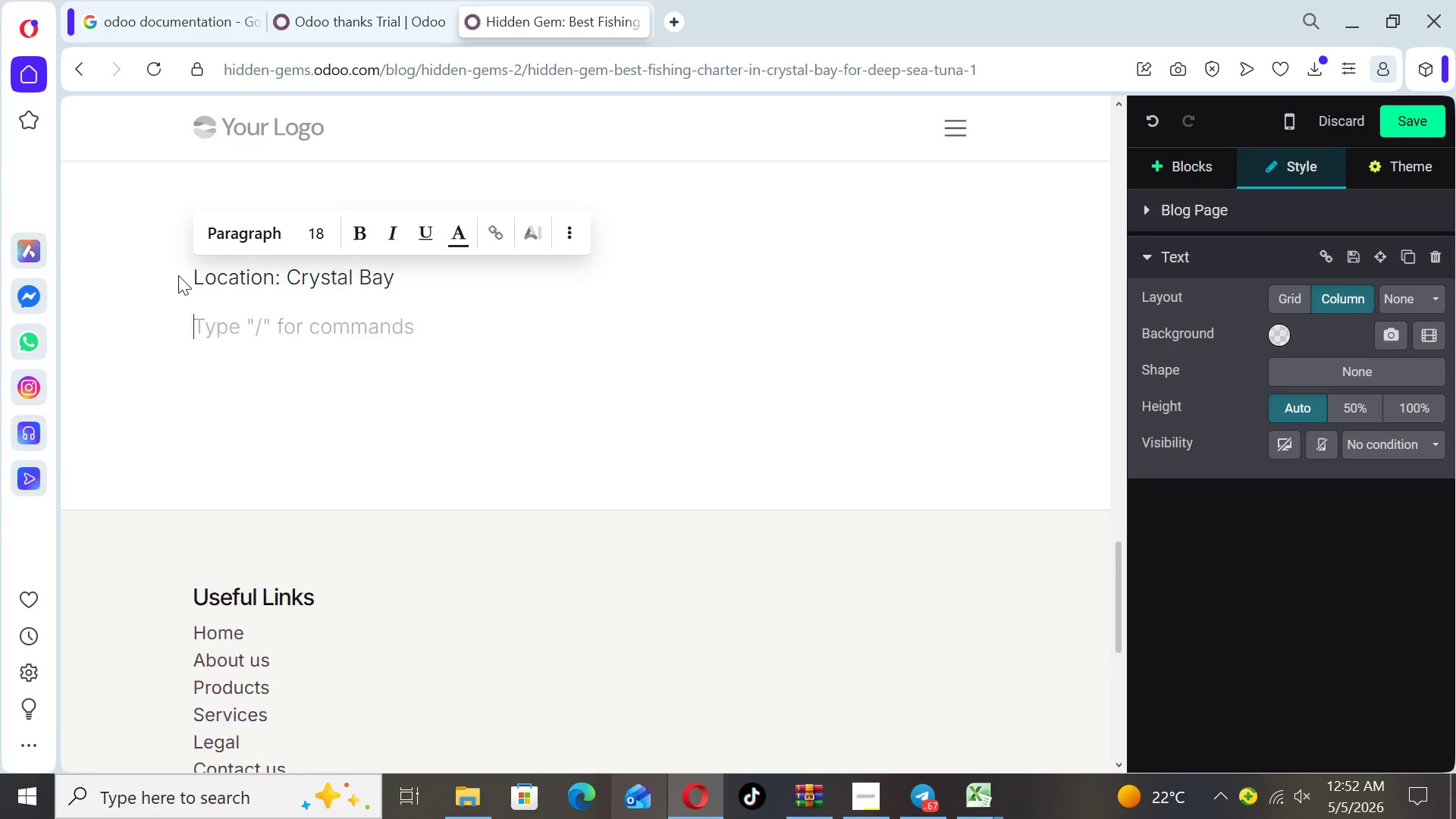 
key(Enter)
 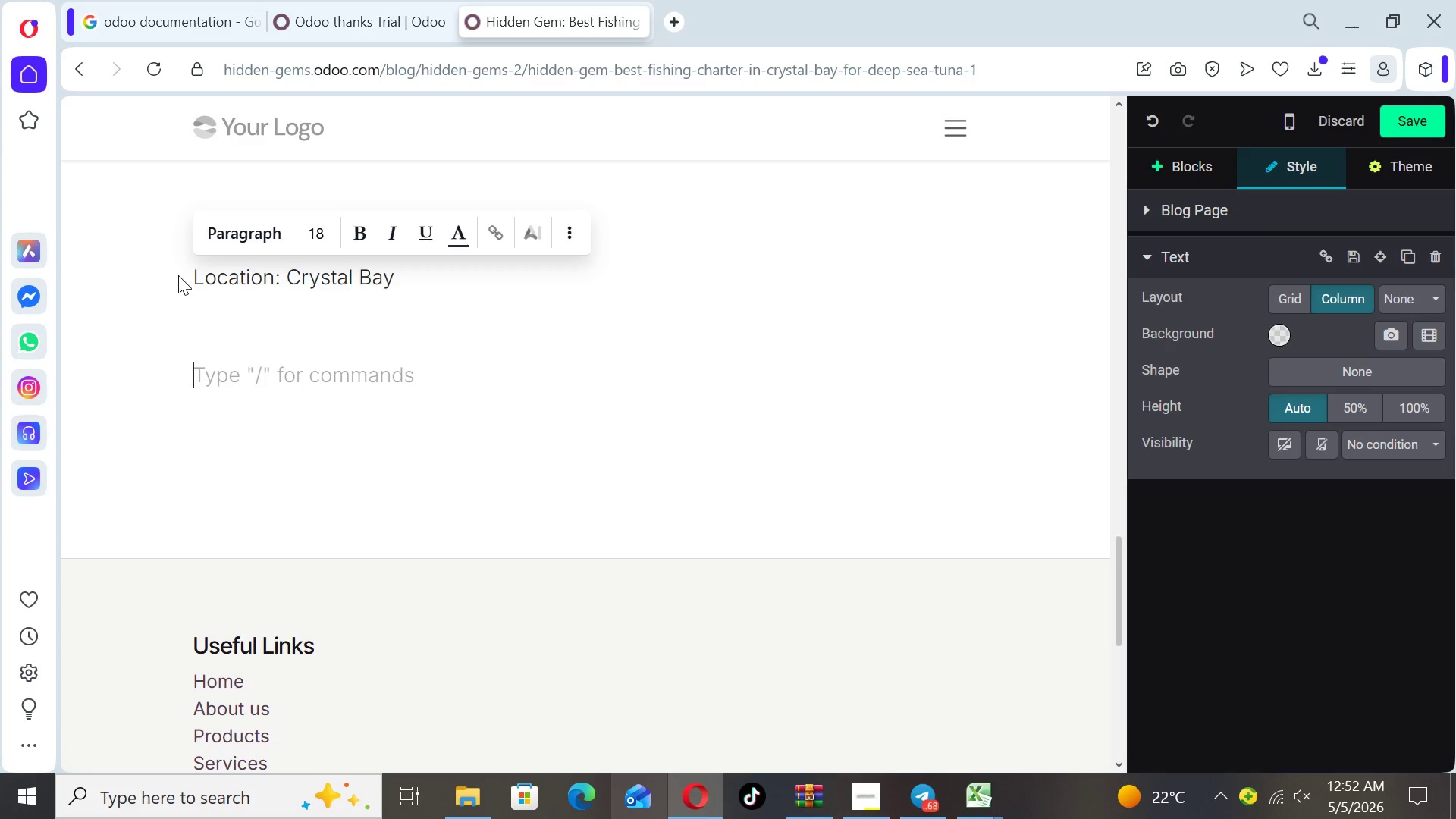 
key(Backspace)
 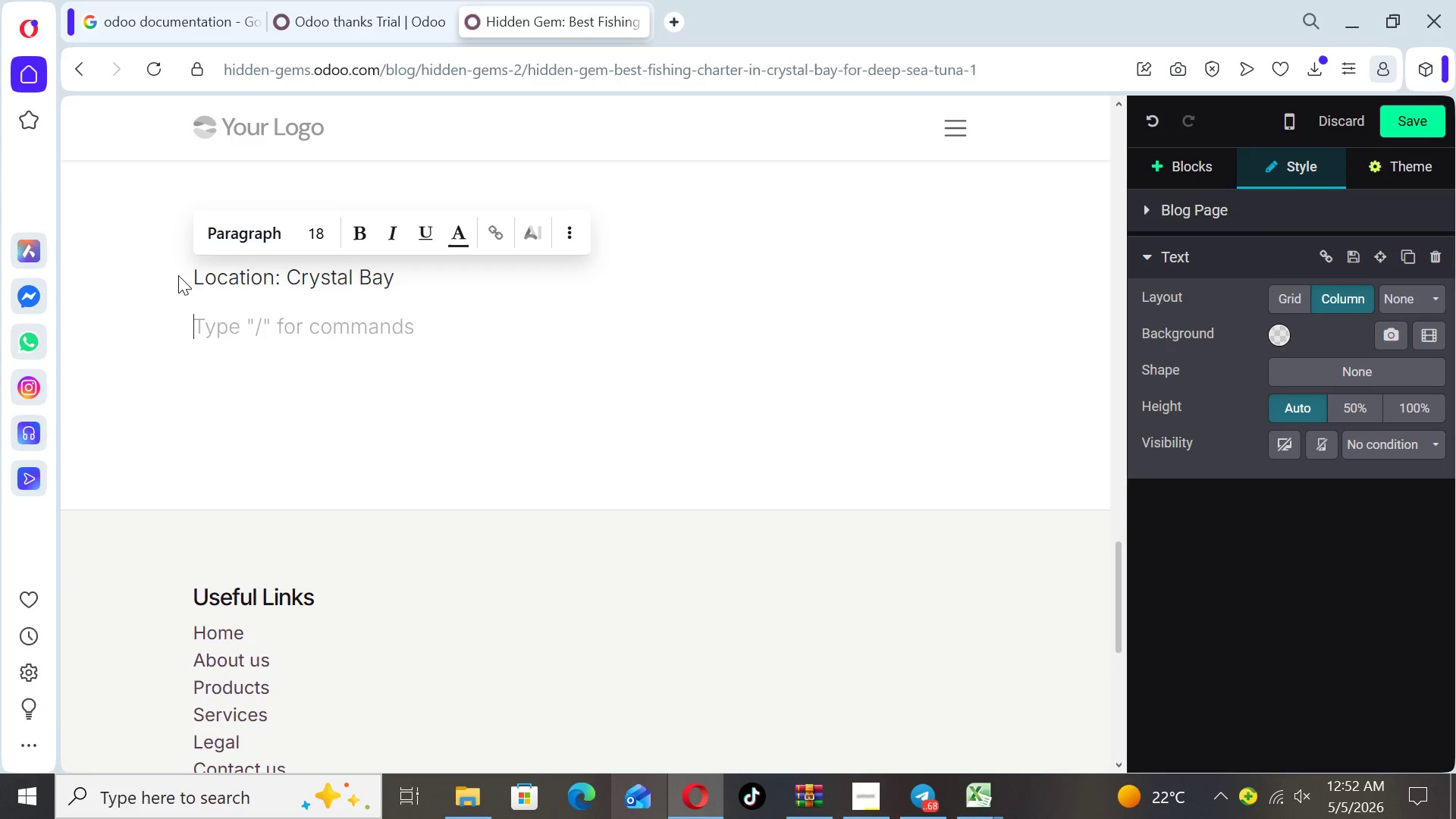 
key(Backspace)
 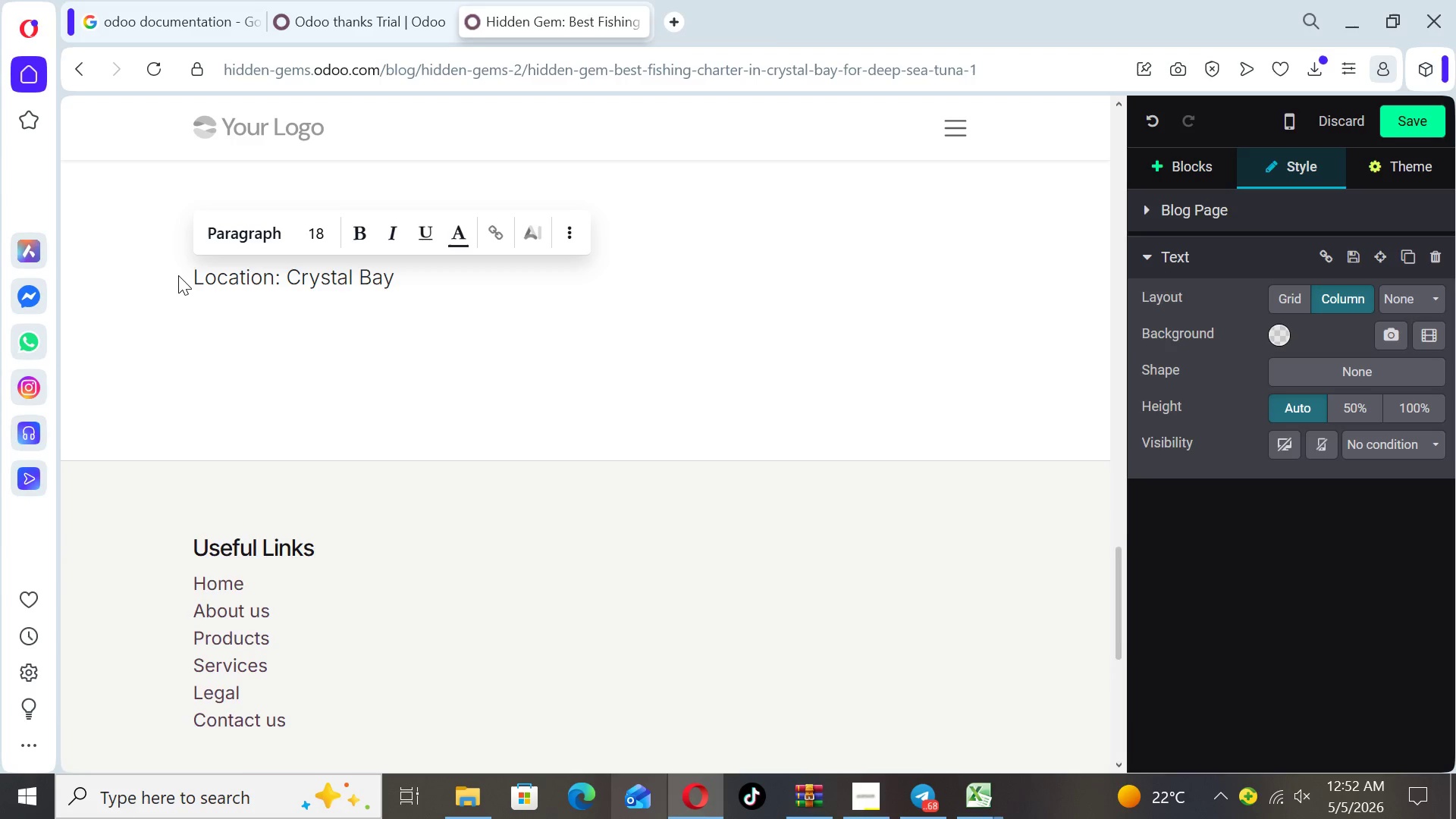 
key(Enter)
 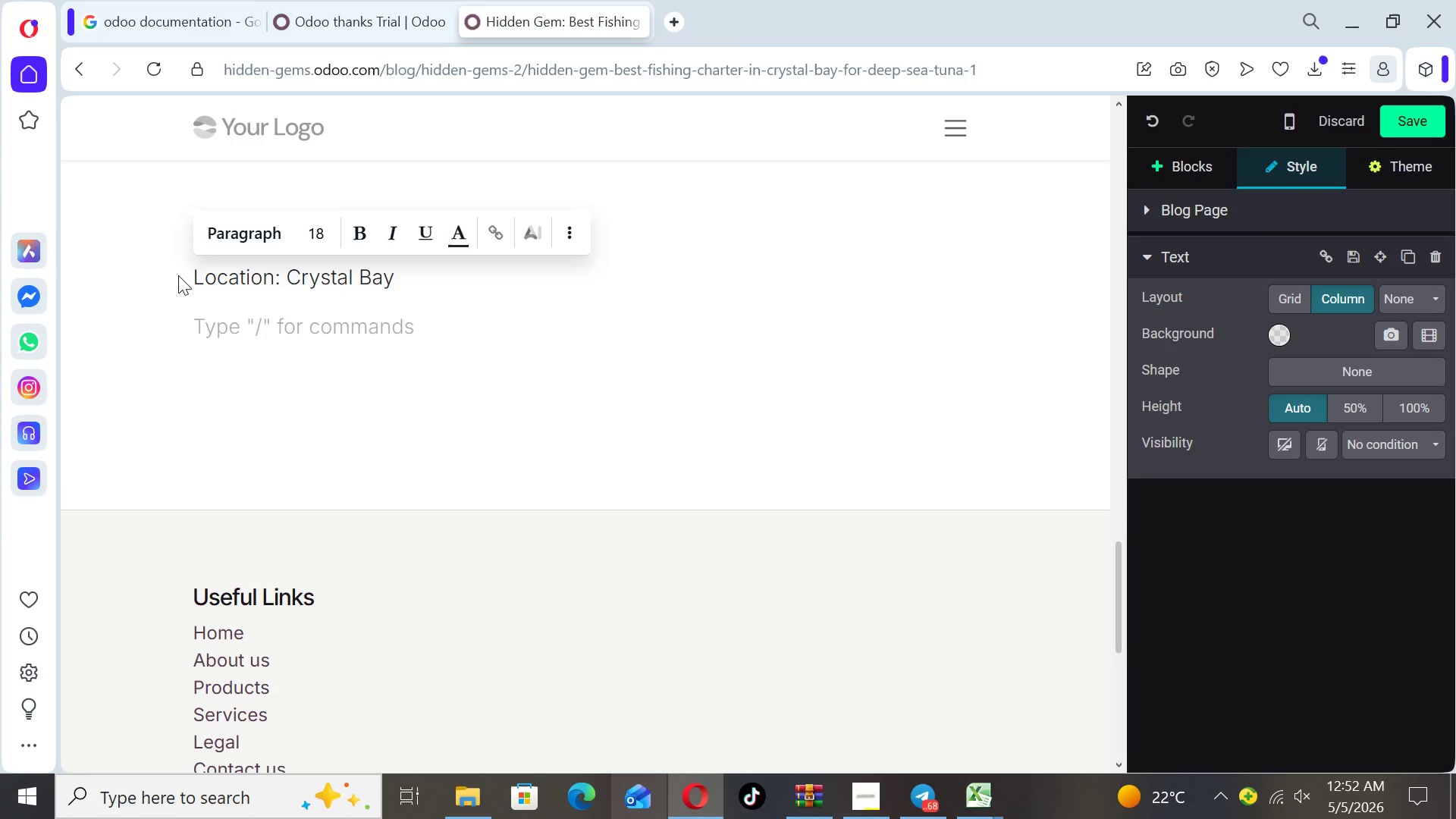 
type(Duration;)
key(Backspace)
type(: 6 HOURS)
 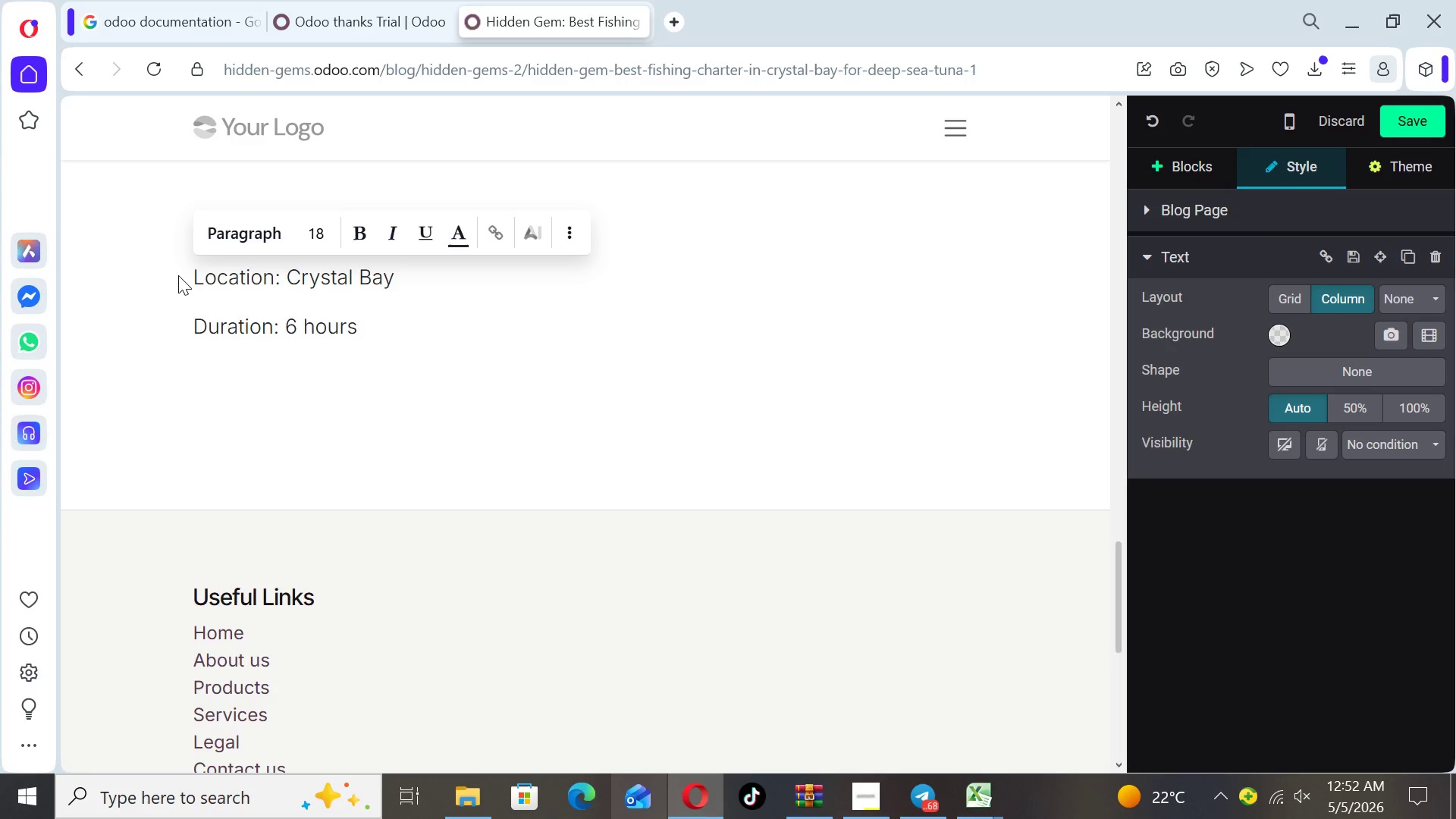 
hold_key(key=CapsLock, duration=0.44)
 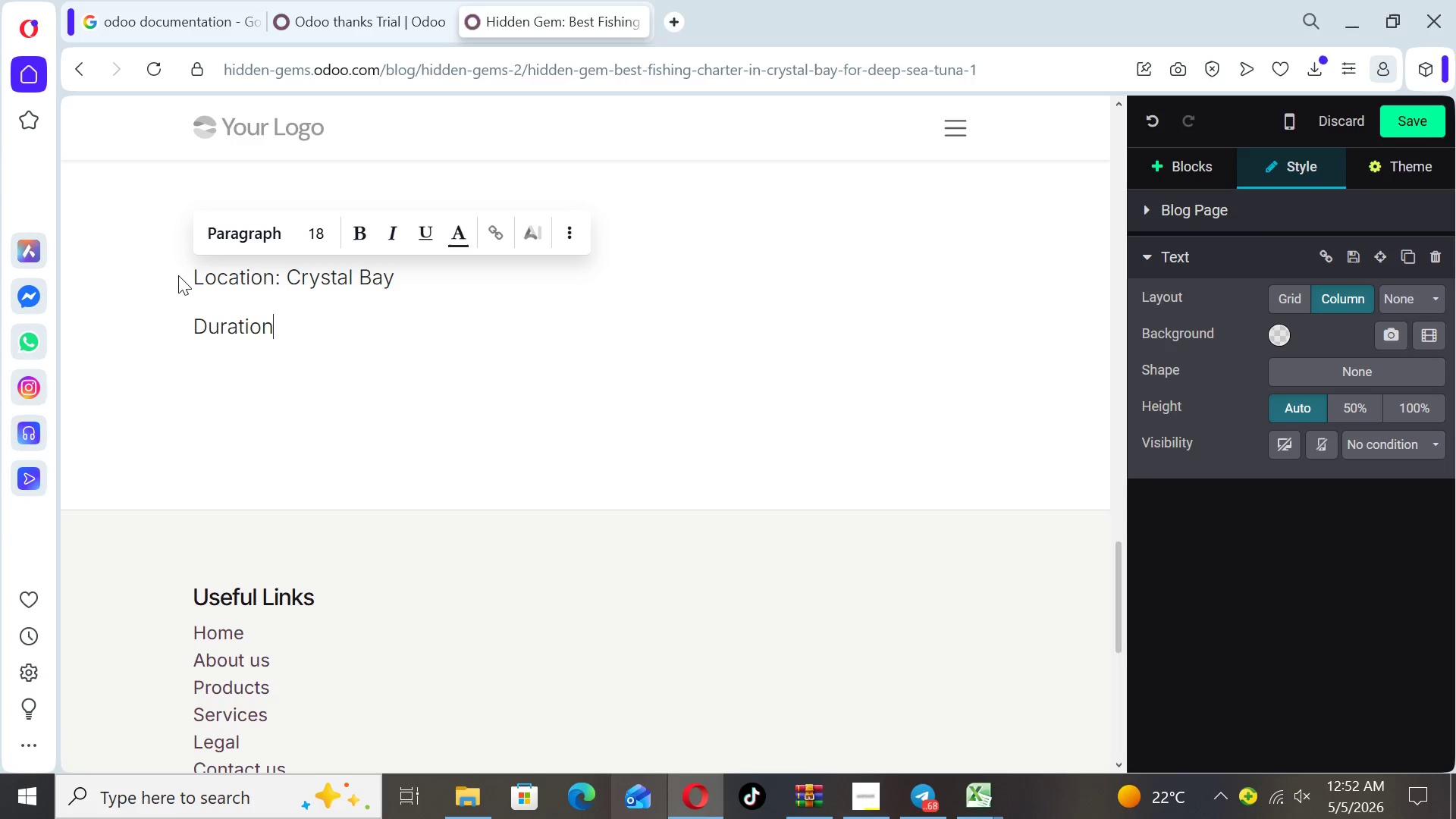 
key(Enter)
 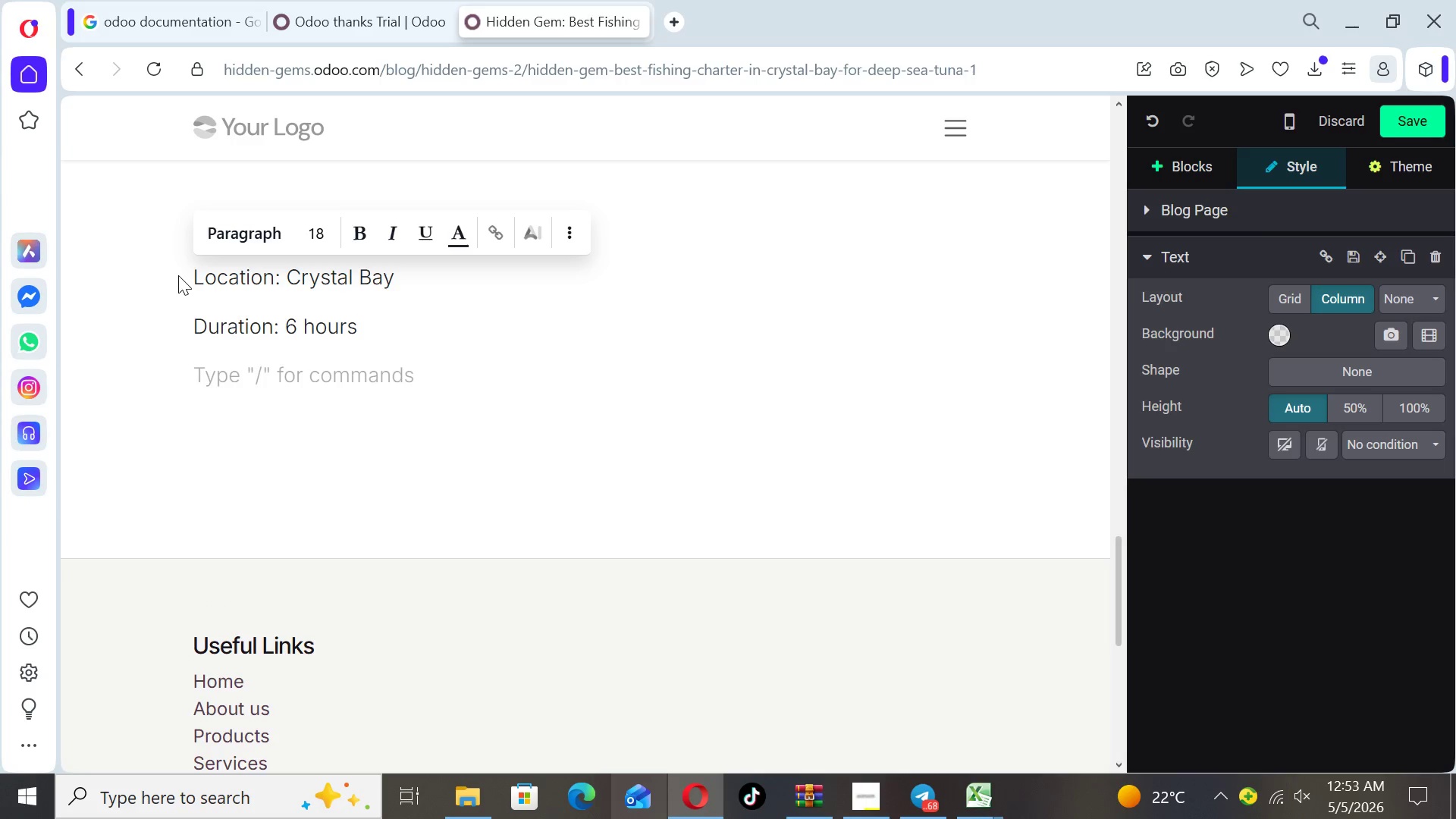 
type(Best For: Alers)
key(Backspace)
key(Backspace)
key(Backspace)
key(Backspace)
type(nglers)
 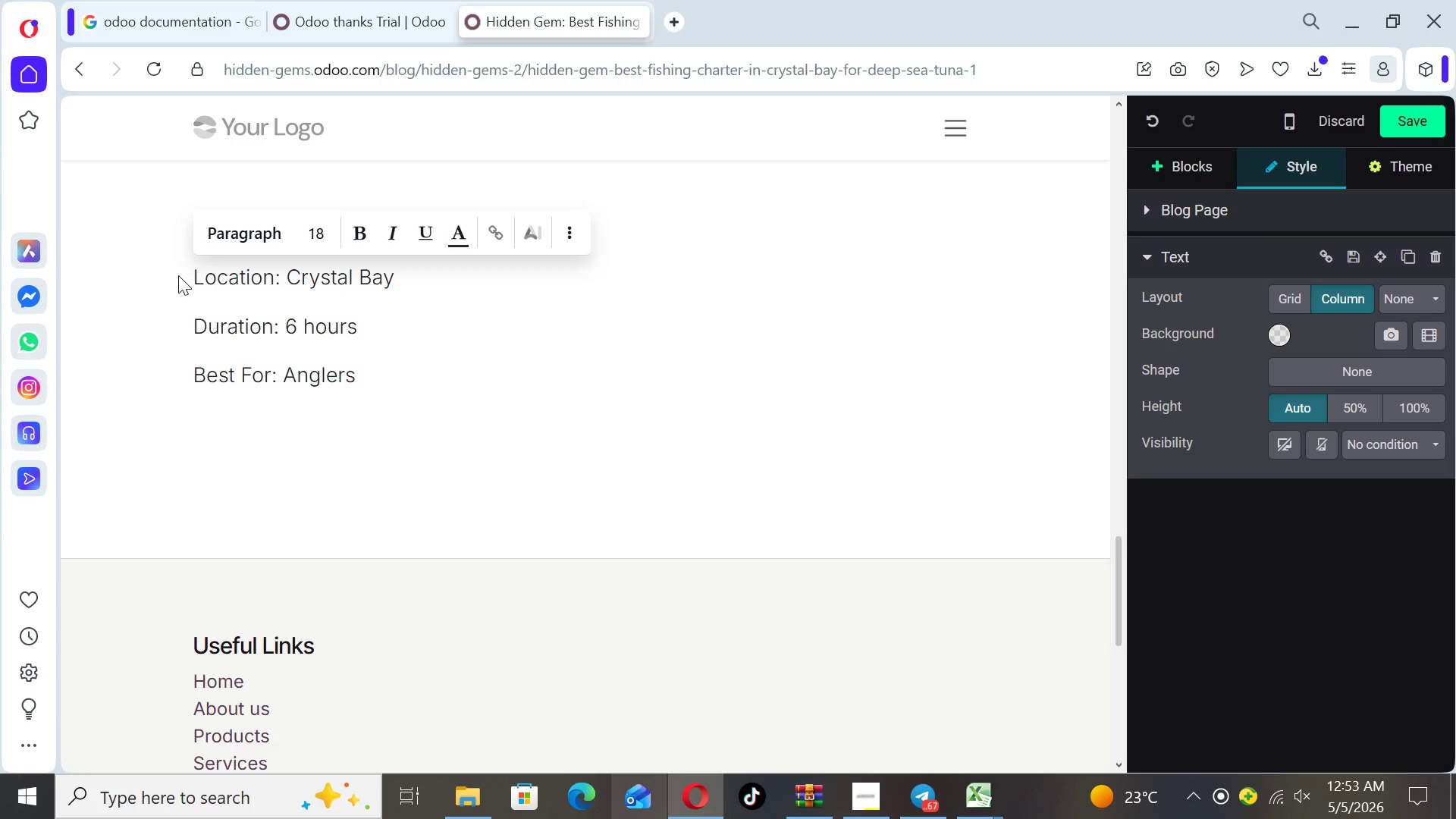 
type(, adventure seekers, and small groups)
 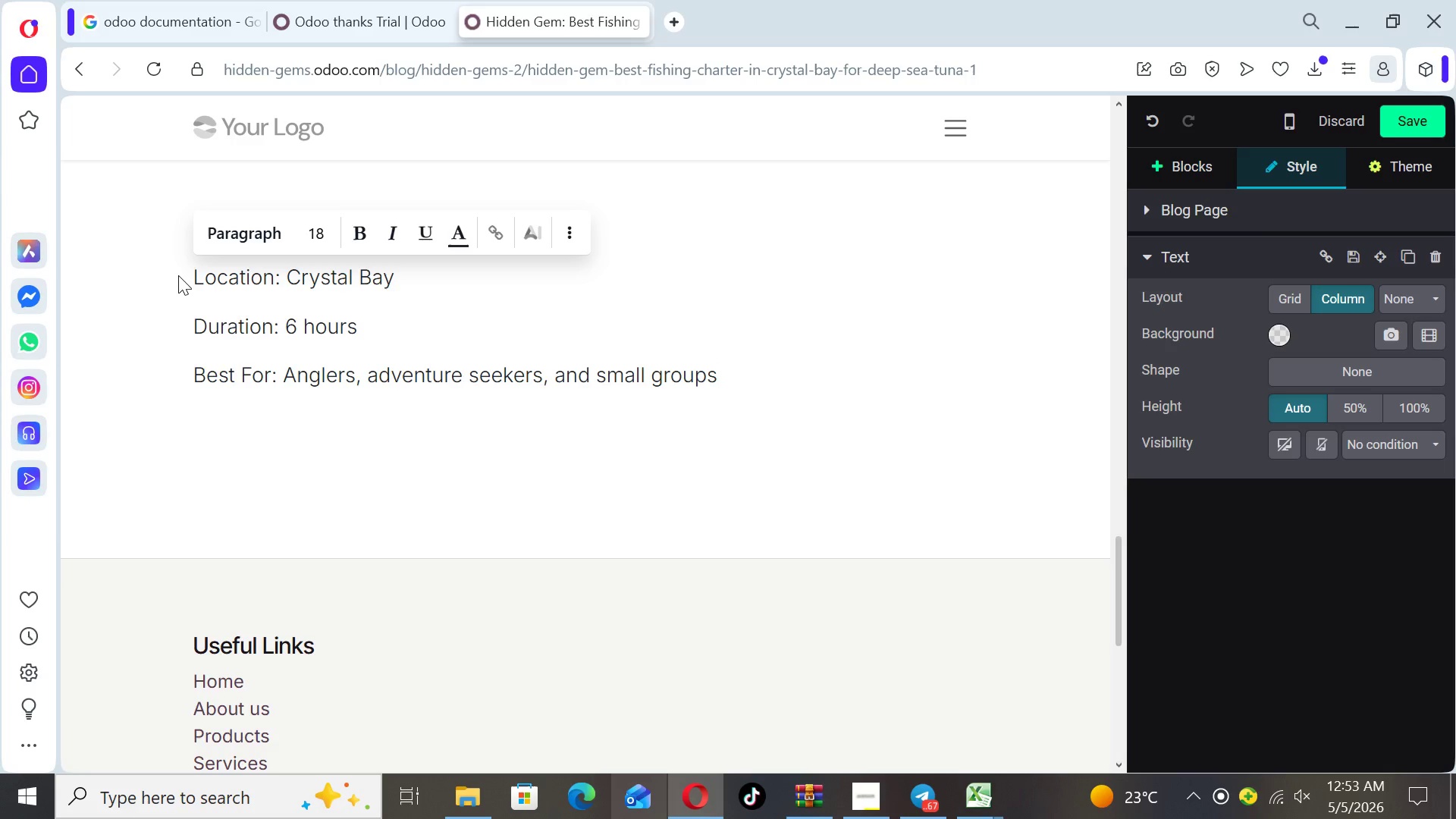 
wait(10.84)
 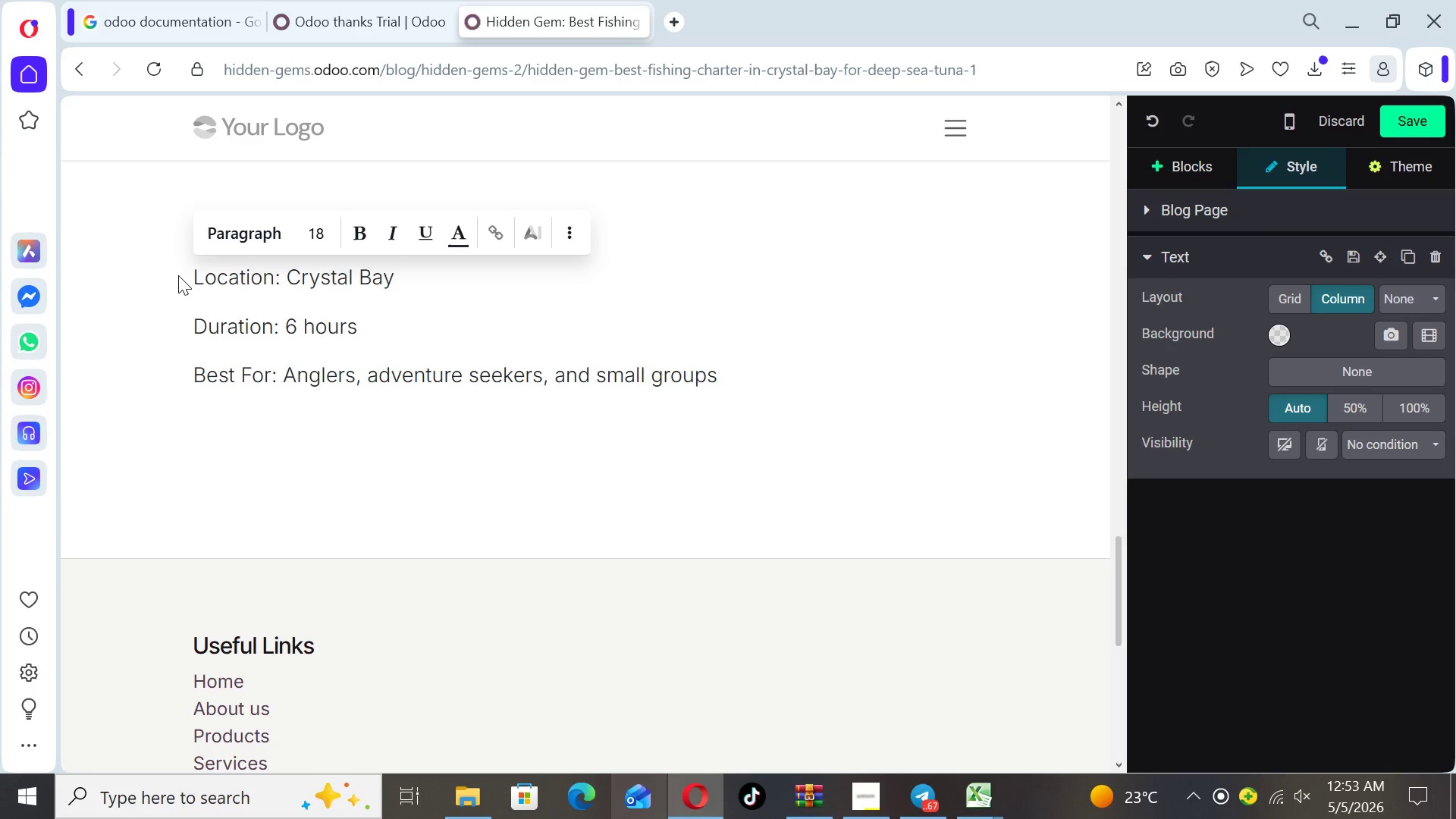 
key(Enter)
 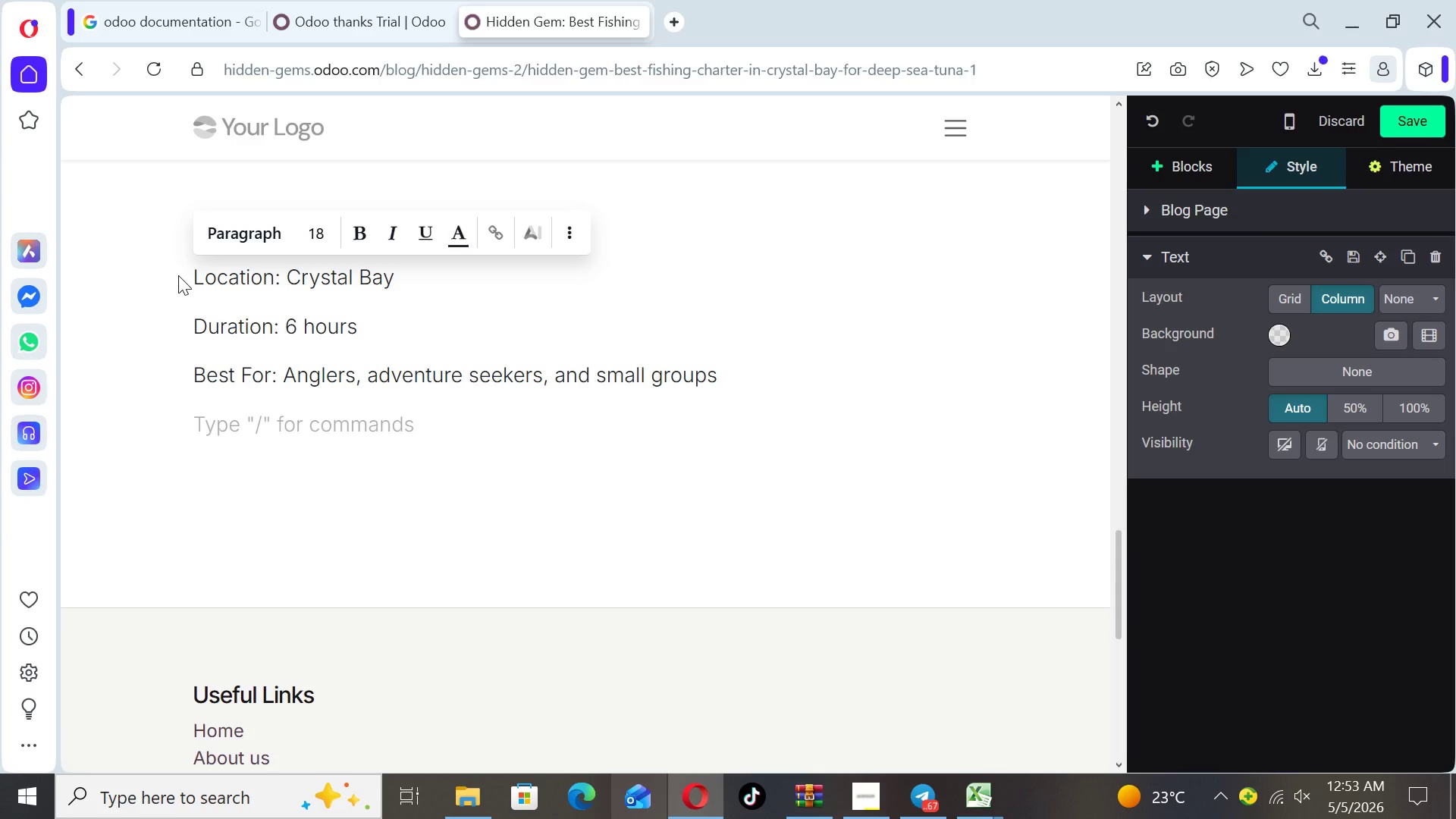 
type(This fishing charer)
key(Backspace)
key(Backspace)
type(ter is perfect for anyone)
 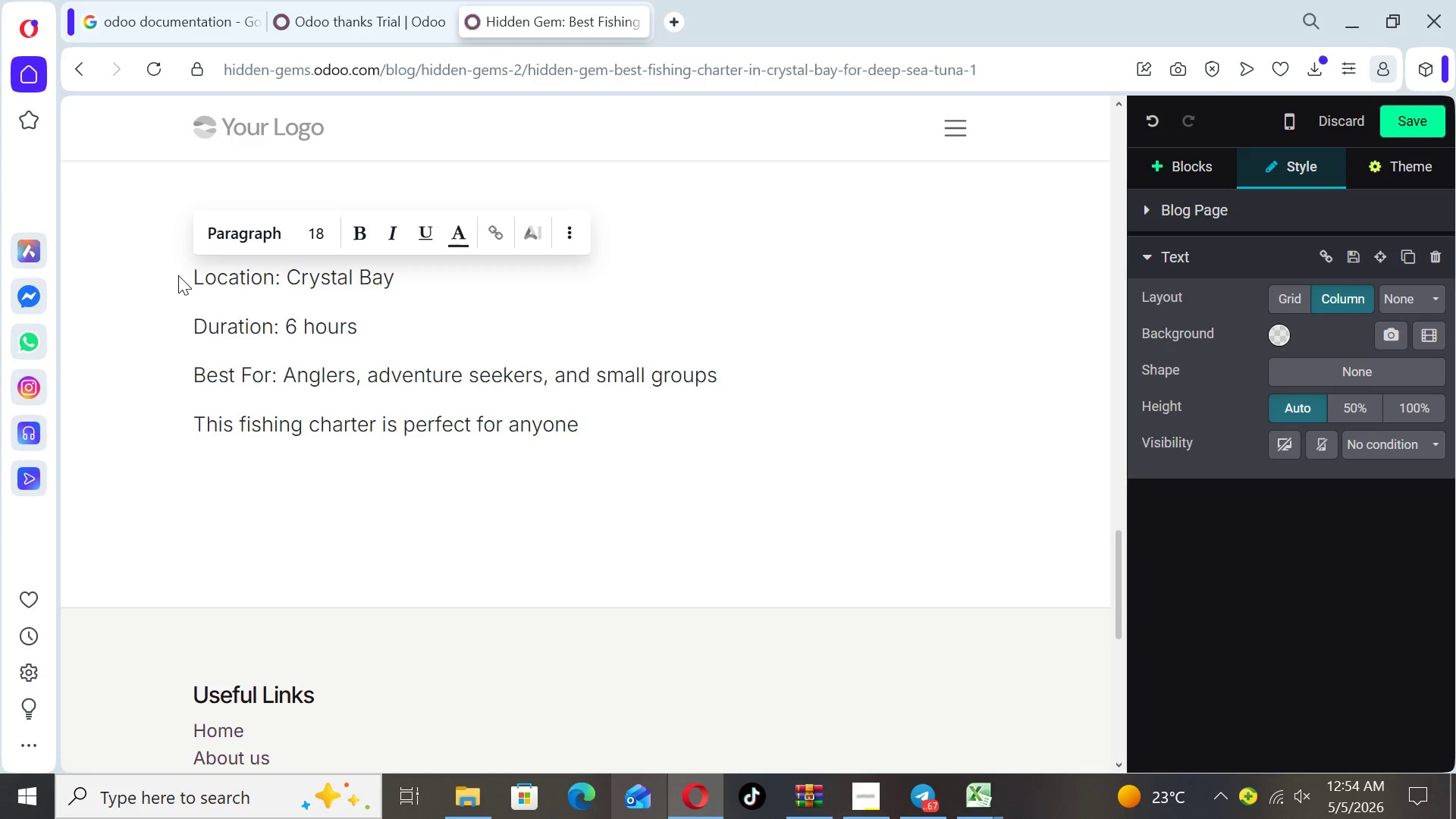 
type( looking to experience)
 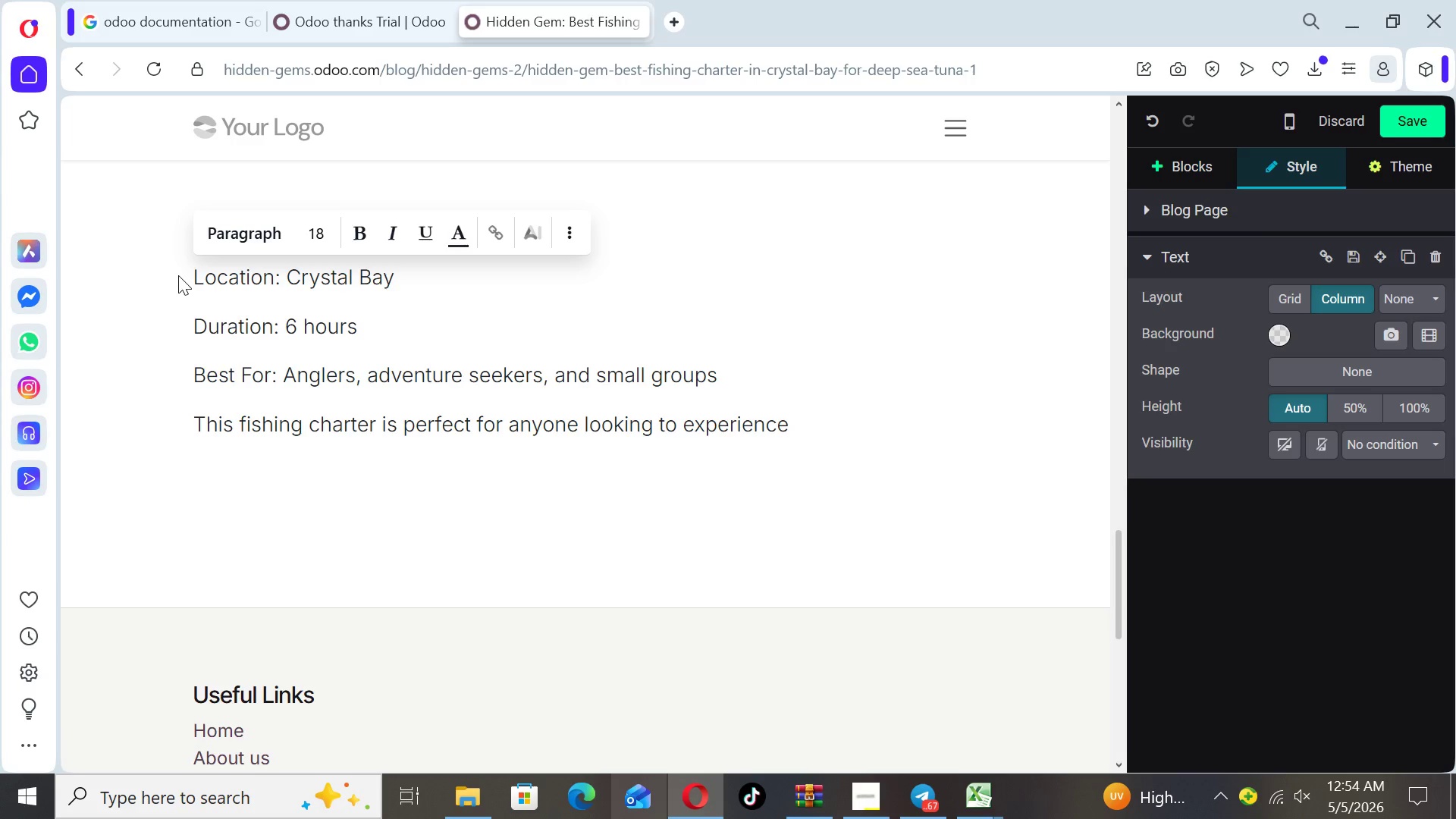 
type( the best fishing)
 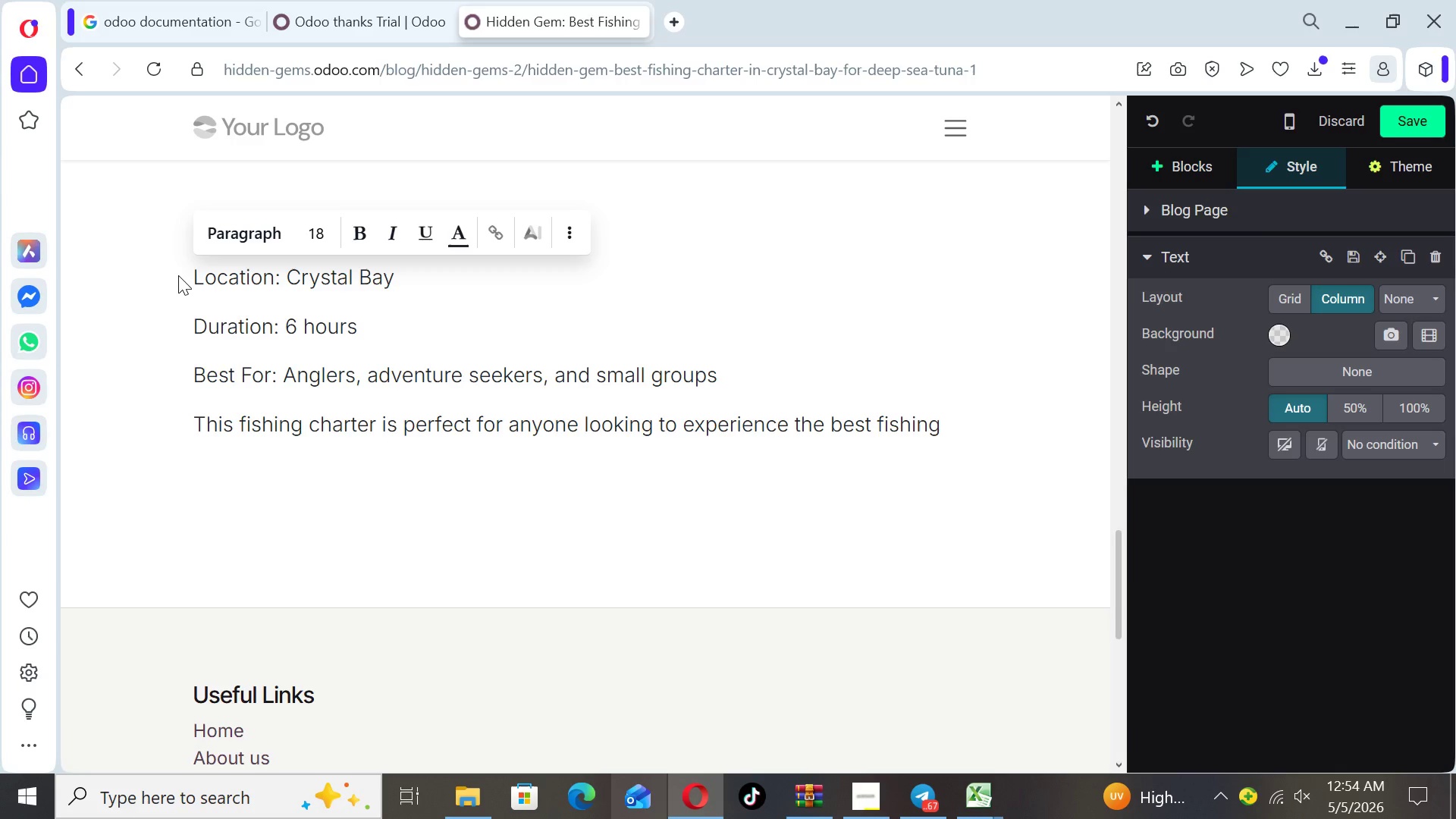 
type( Crystal Bay has to offer, with access to premium fishing zones and expert local knowledge)
 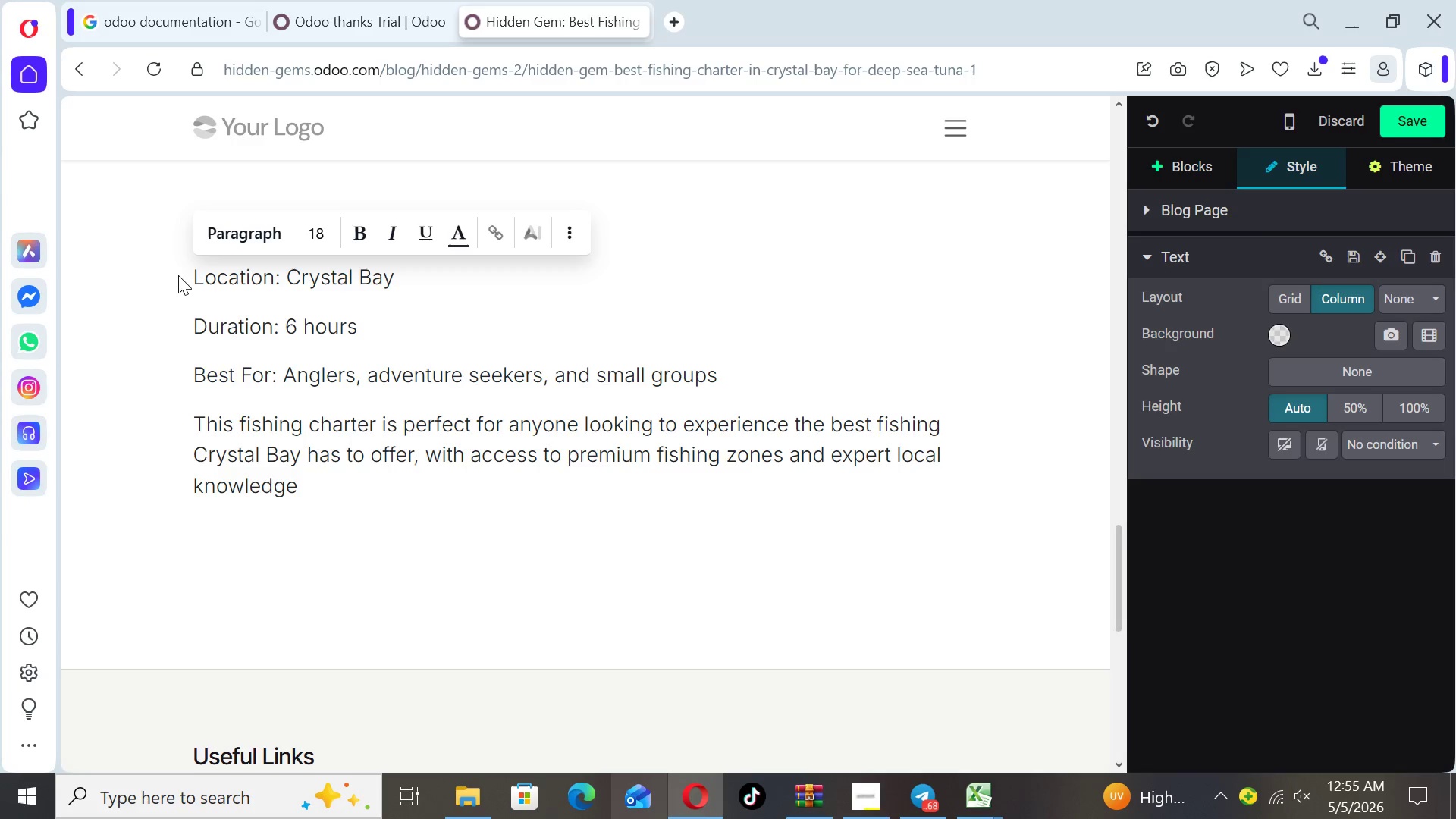 
wait(12.31)
 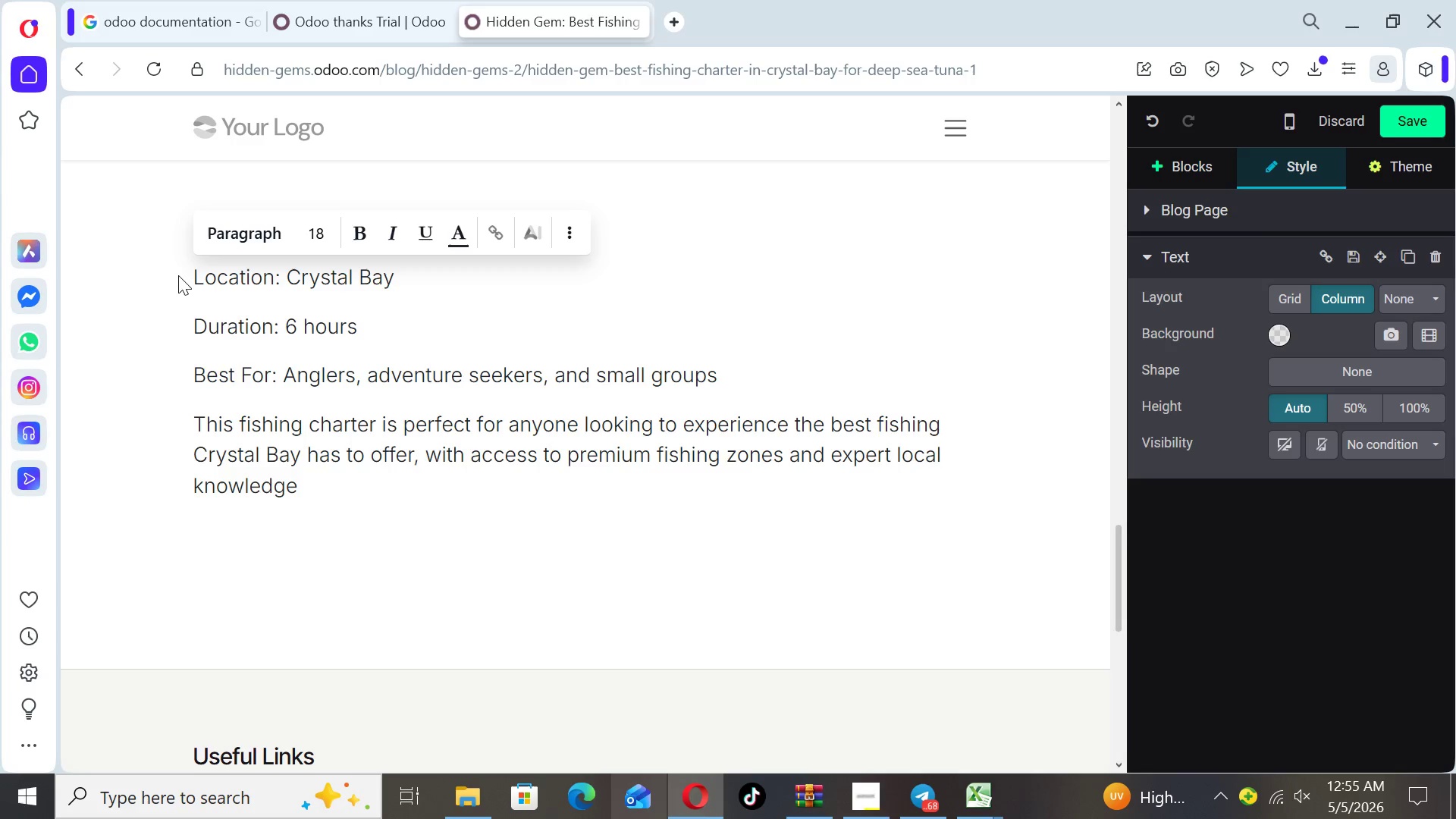 
left_click([723, 368])
 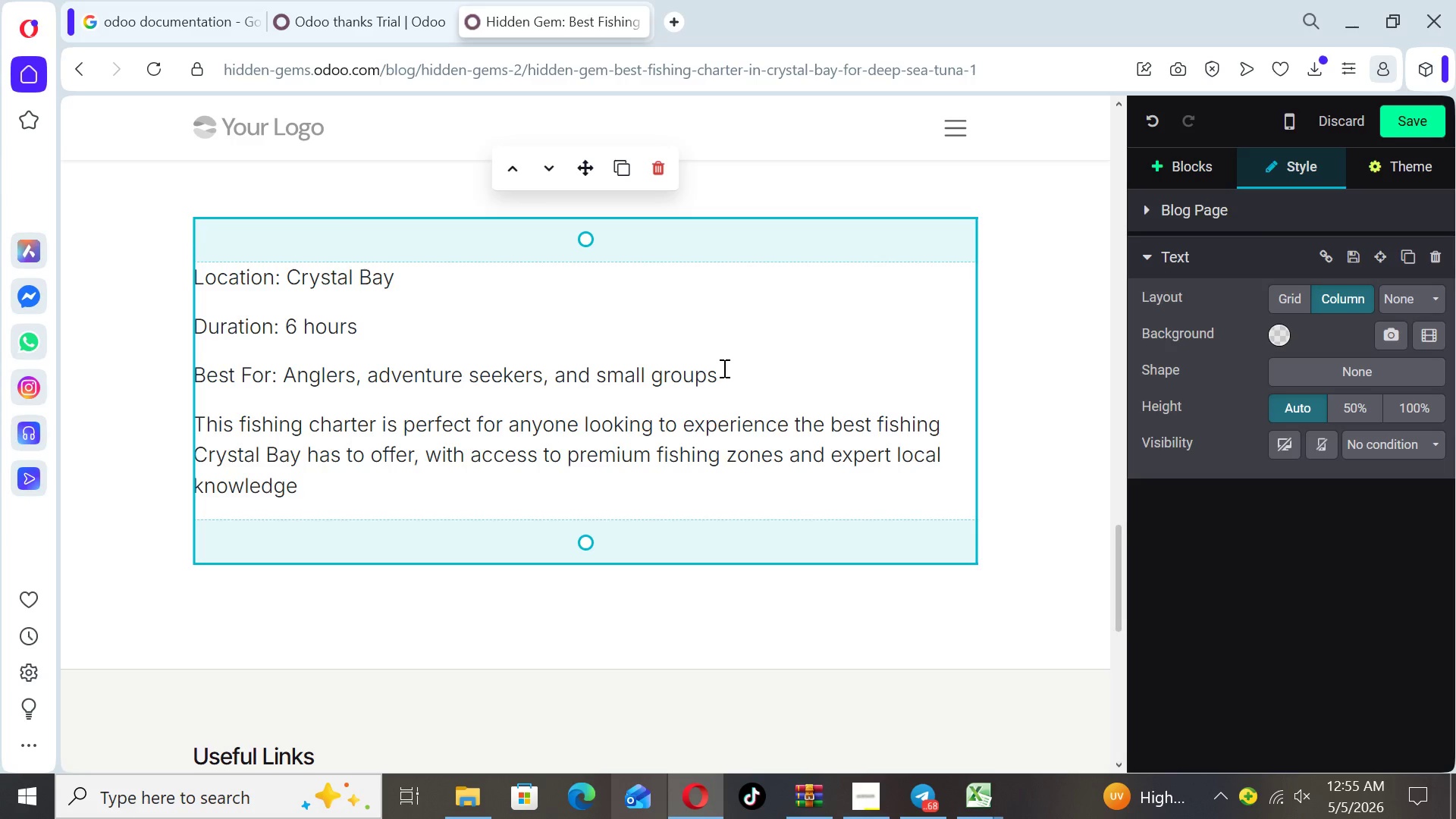 
key(Enter)
 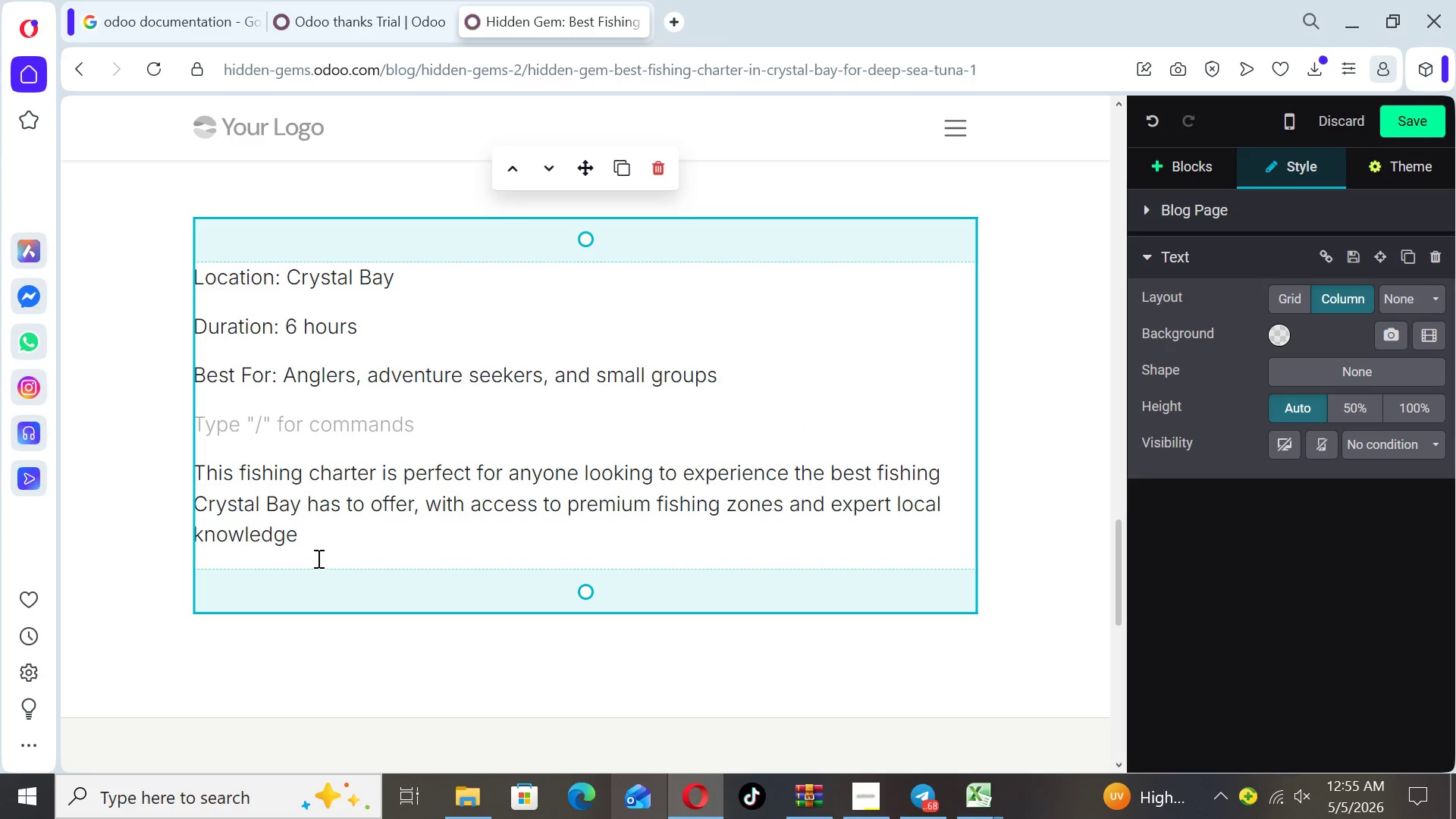 
left_click([331, 551])
 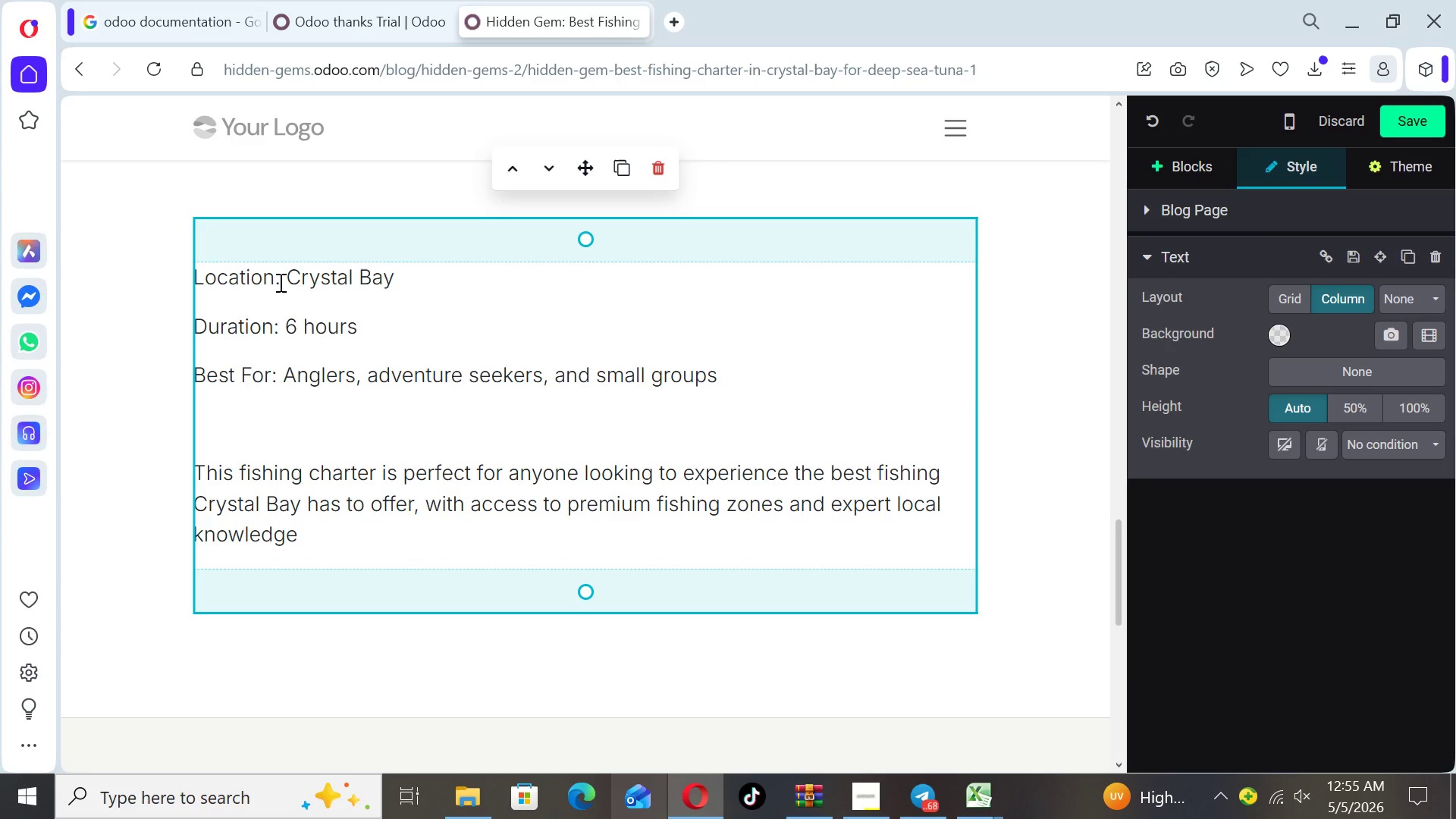 
wait(11.98)
 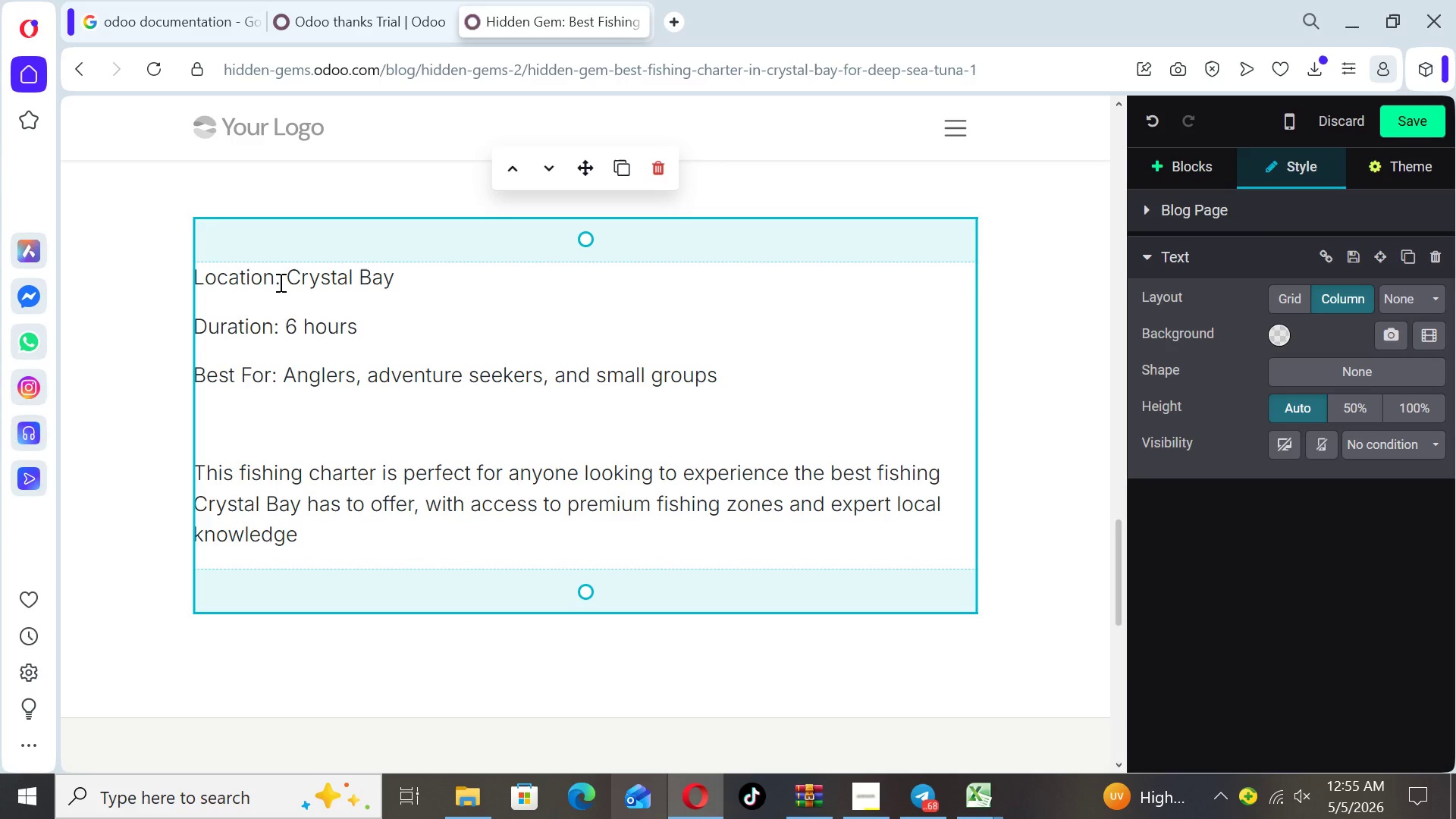 
left_click_drag(start_coordinate=[729, 386], to_coordinate=[194, 268])
 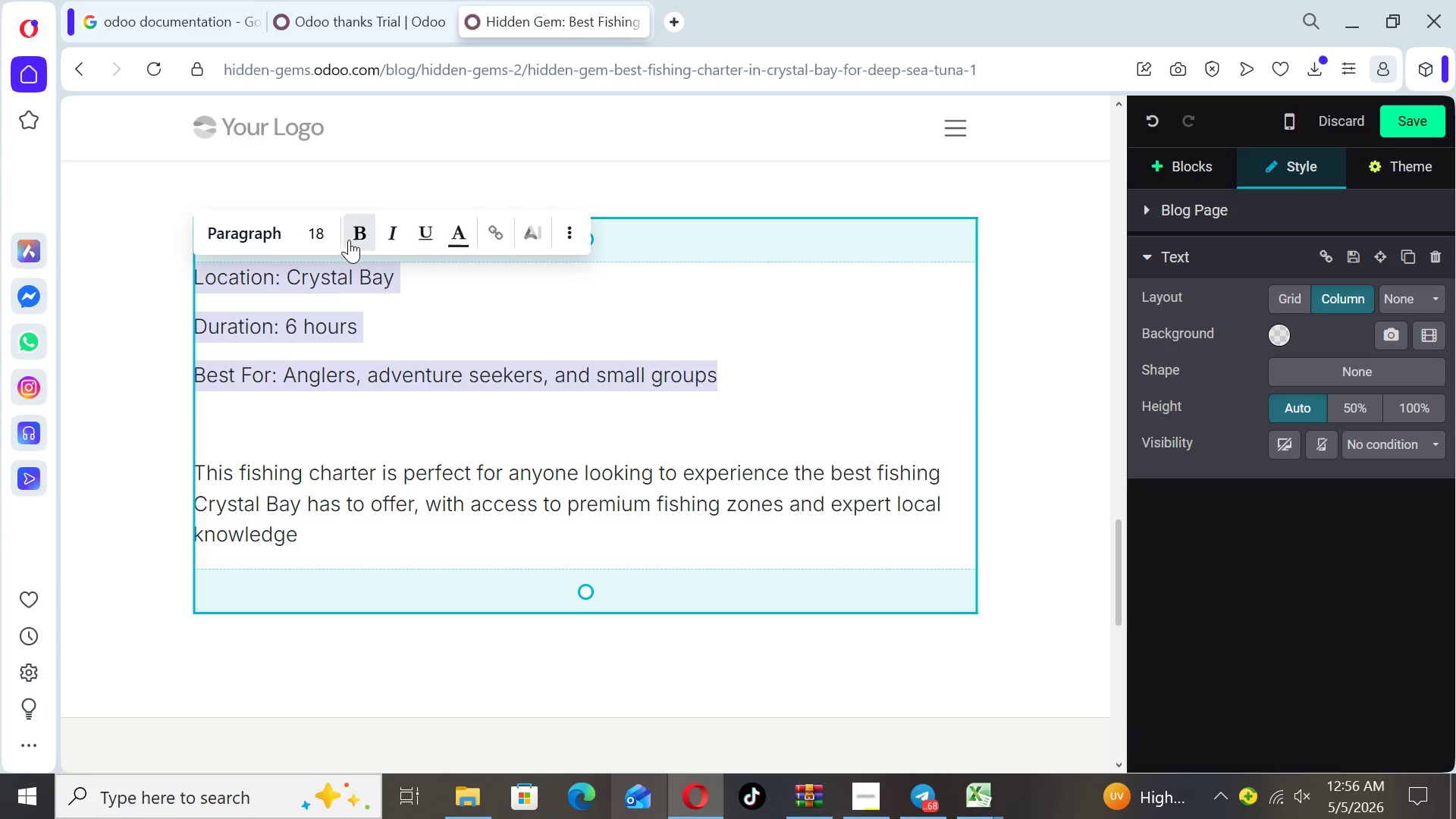 
left_click([353, 240])
 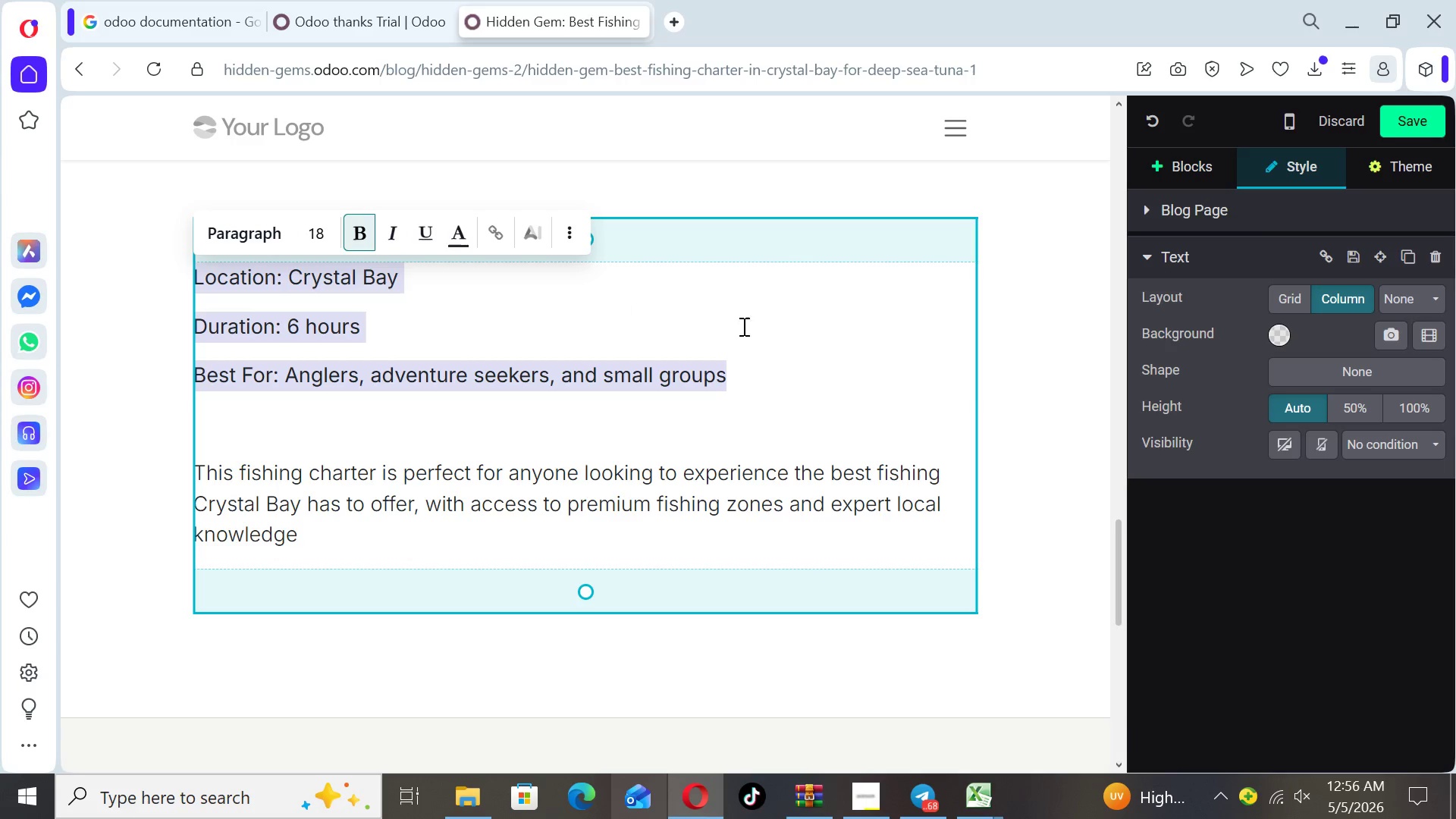 
left_click([774, 338])
 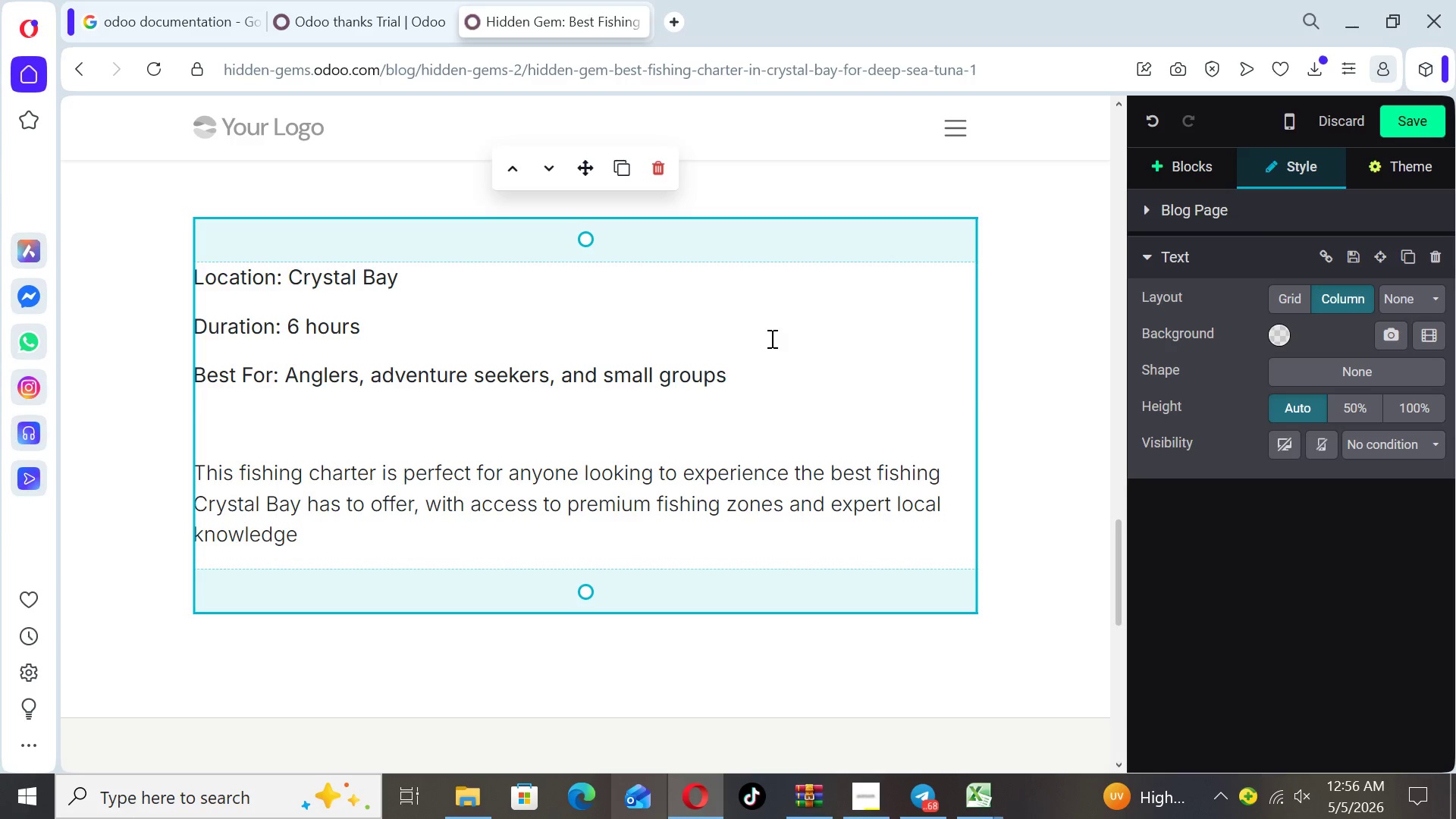 
wait(9.05)
 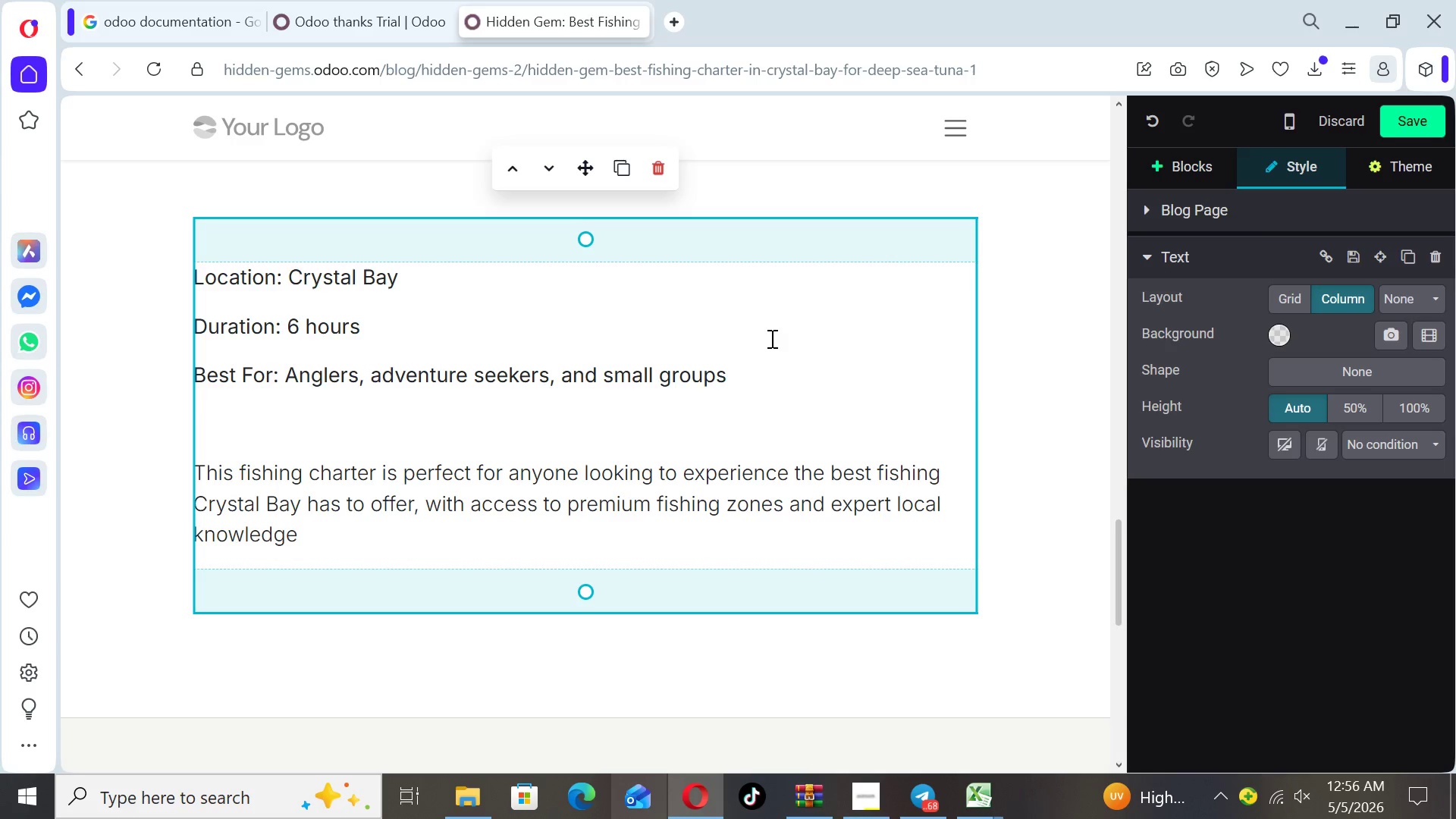 
left_click([275, 282])
 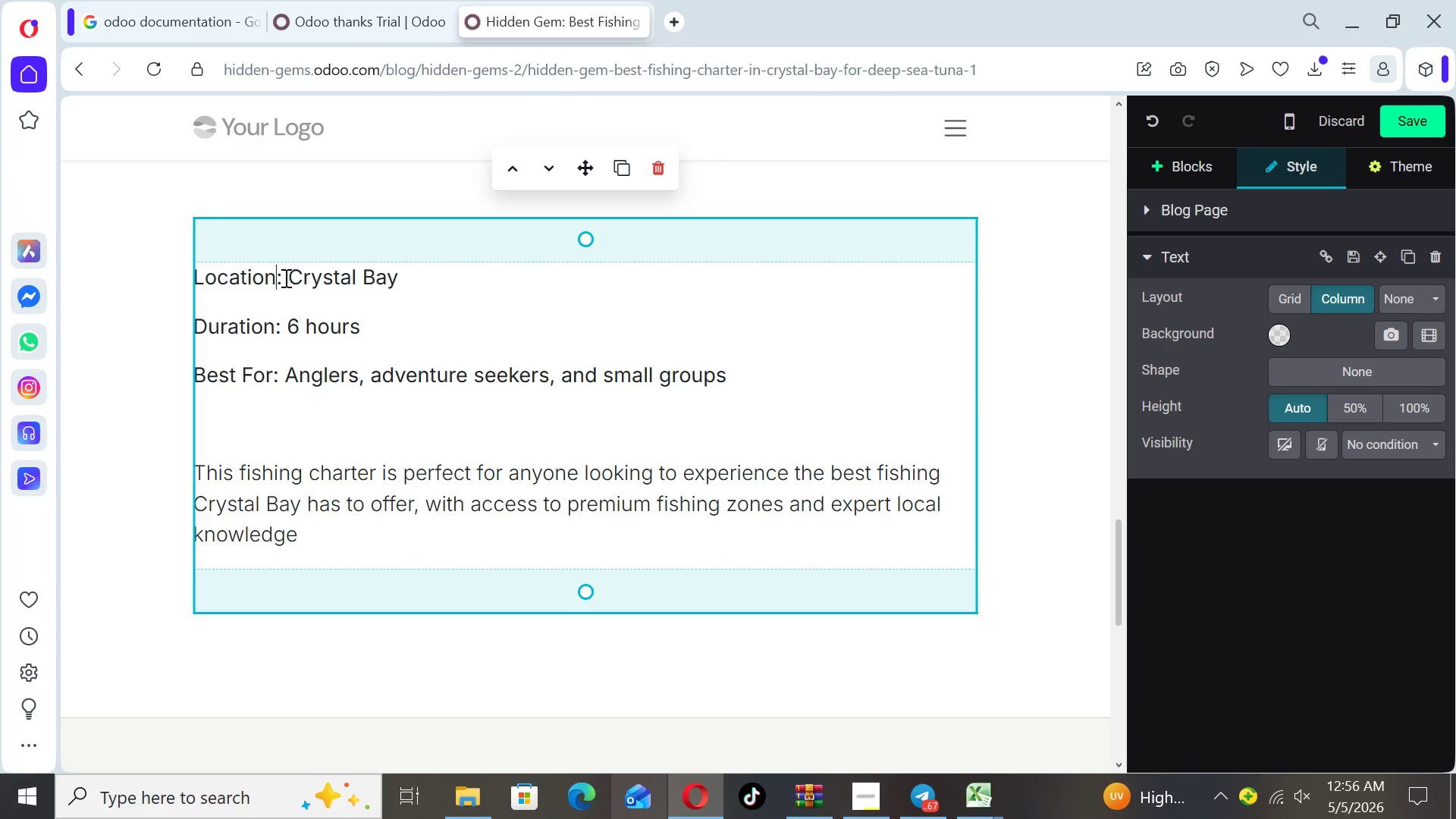 
left_click_drag(start_coordinate=[282, 277], to_coordinate=[193, 264])
 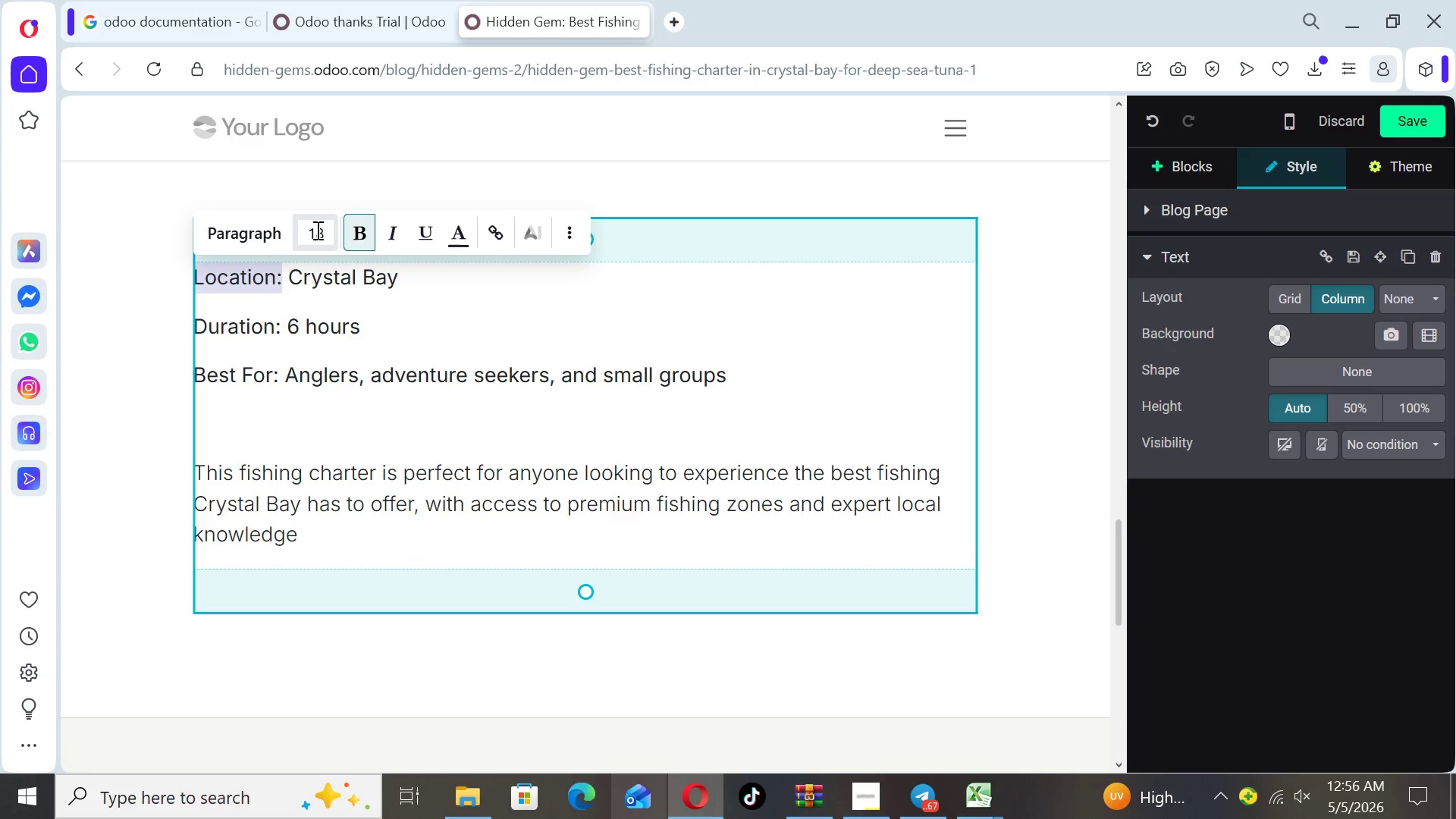 
left_click([317, 230])
 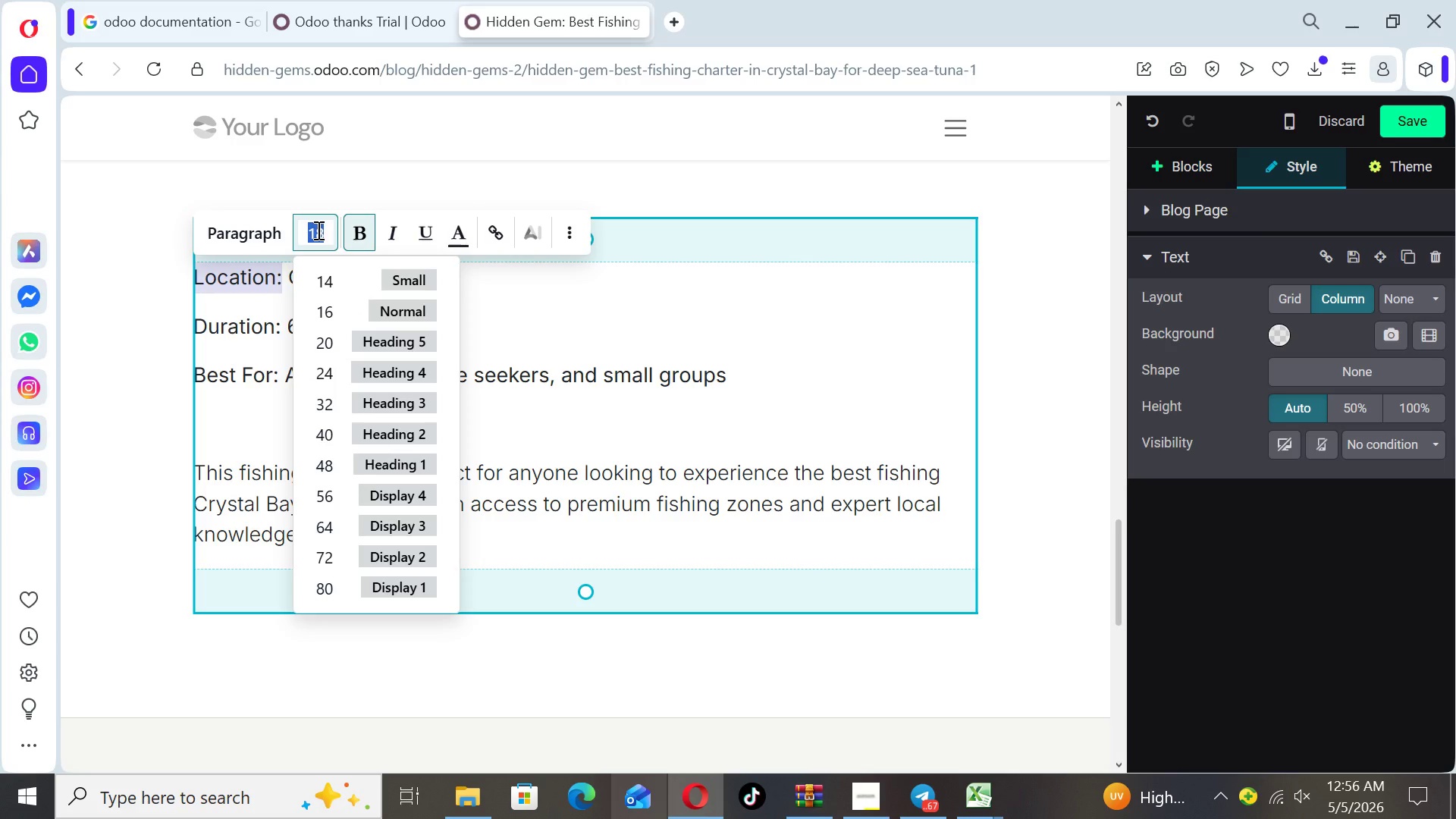 
type(20)
 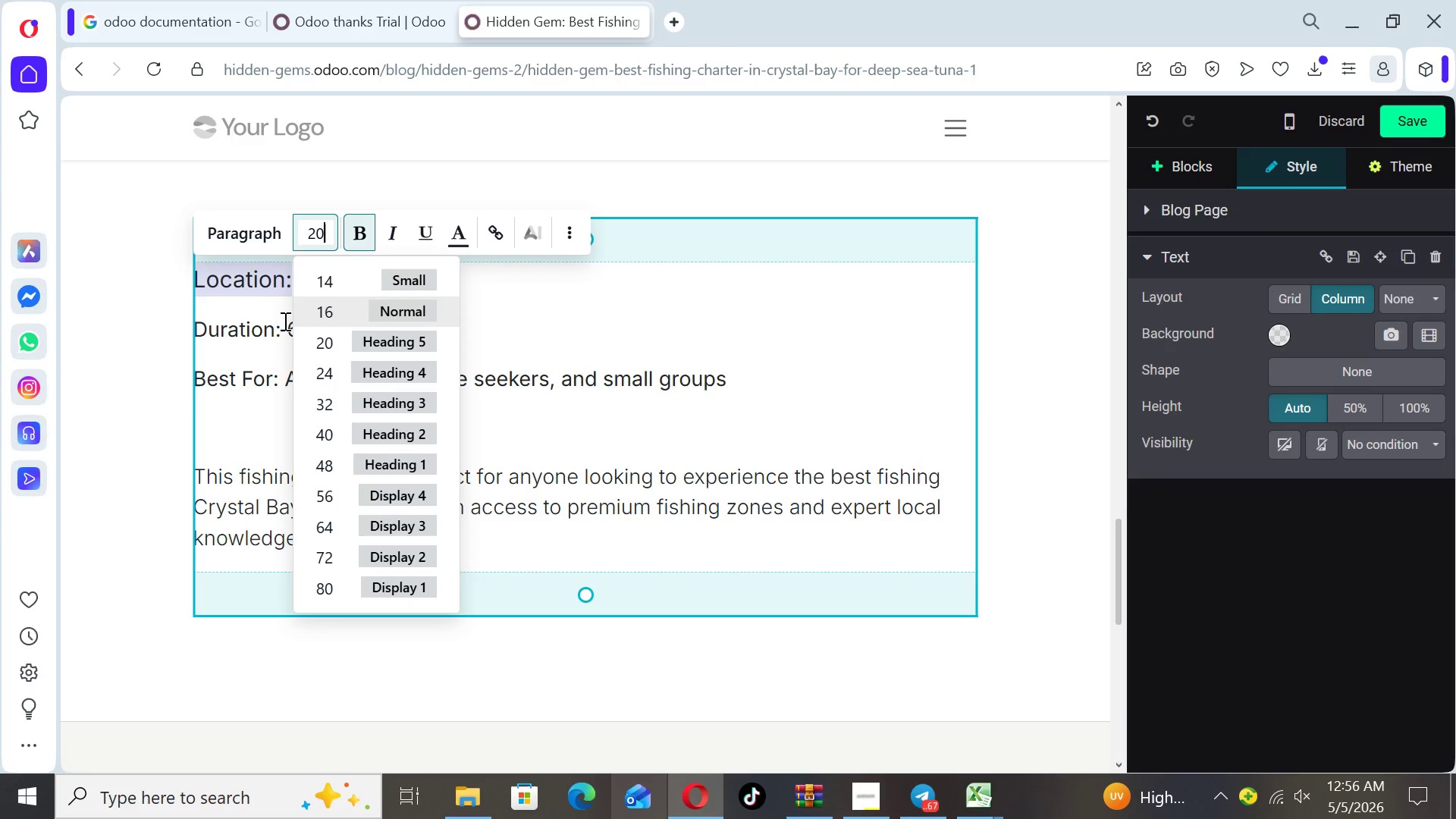 
left_click([278, 331])
 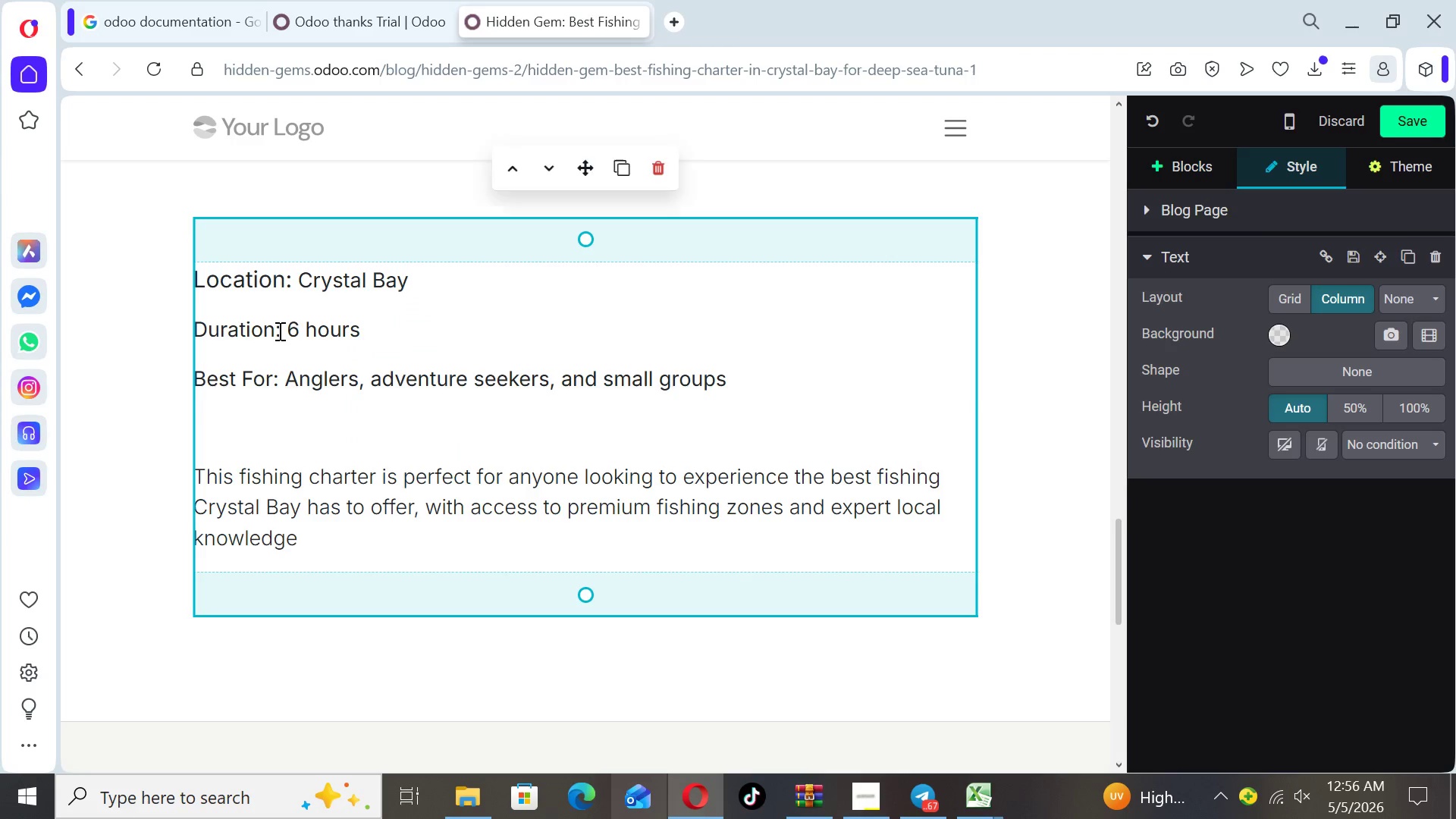 
left_click_drag(start_coordinate=[278, 331], to_coordinate=[193, 329])
 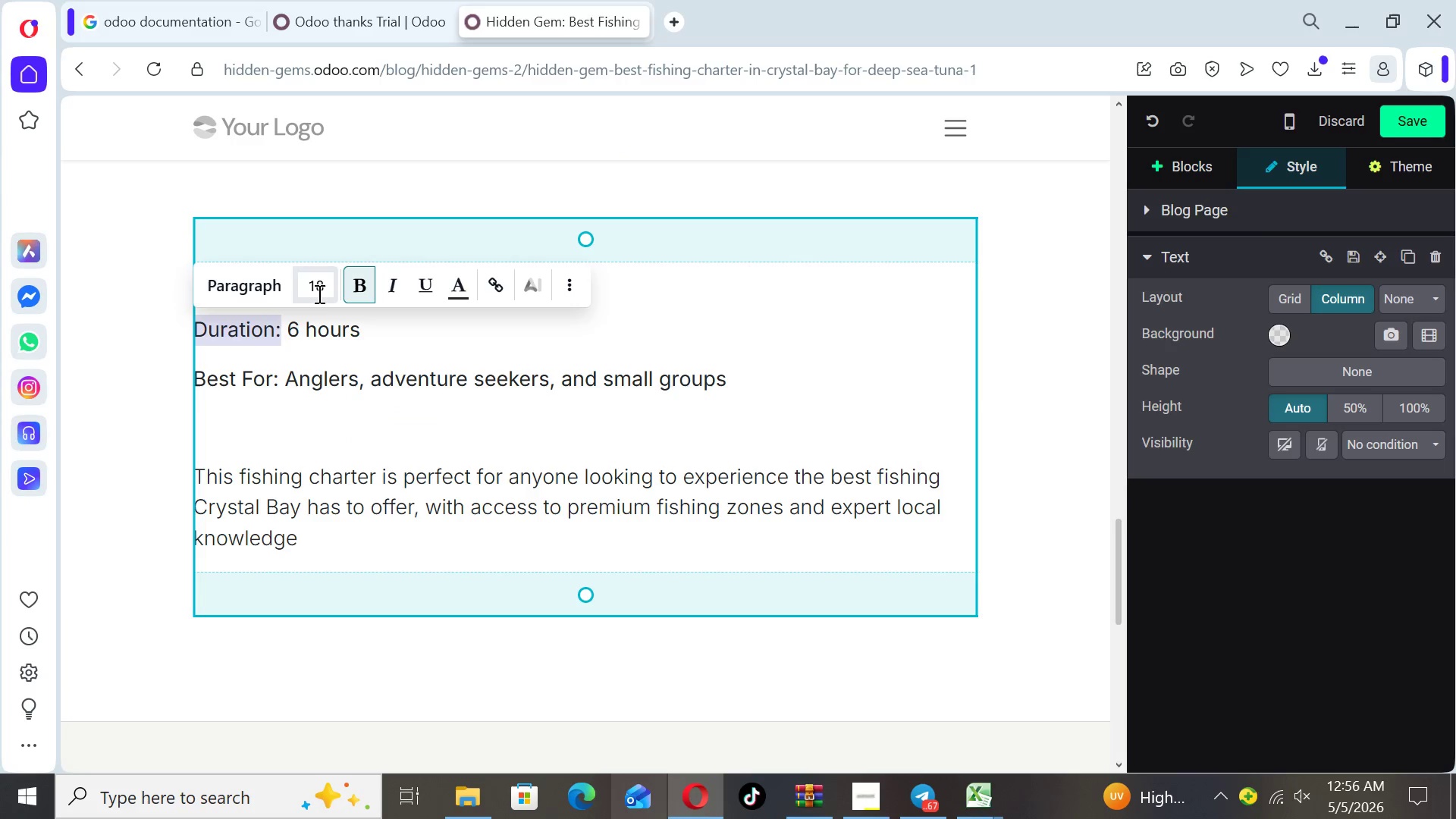 
left_click([320, 293])
 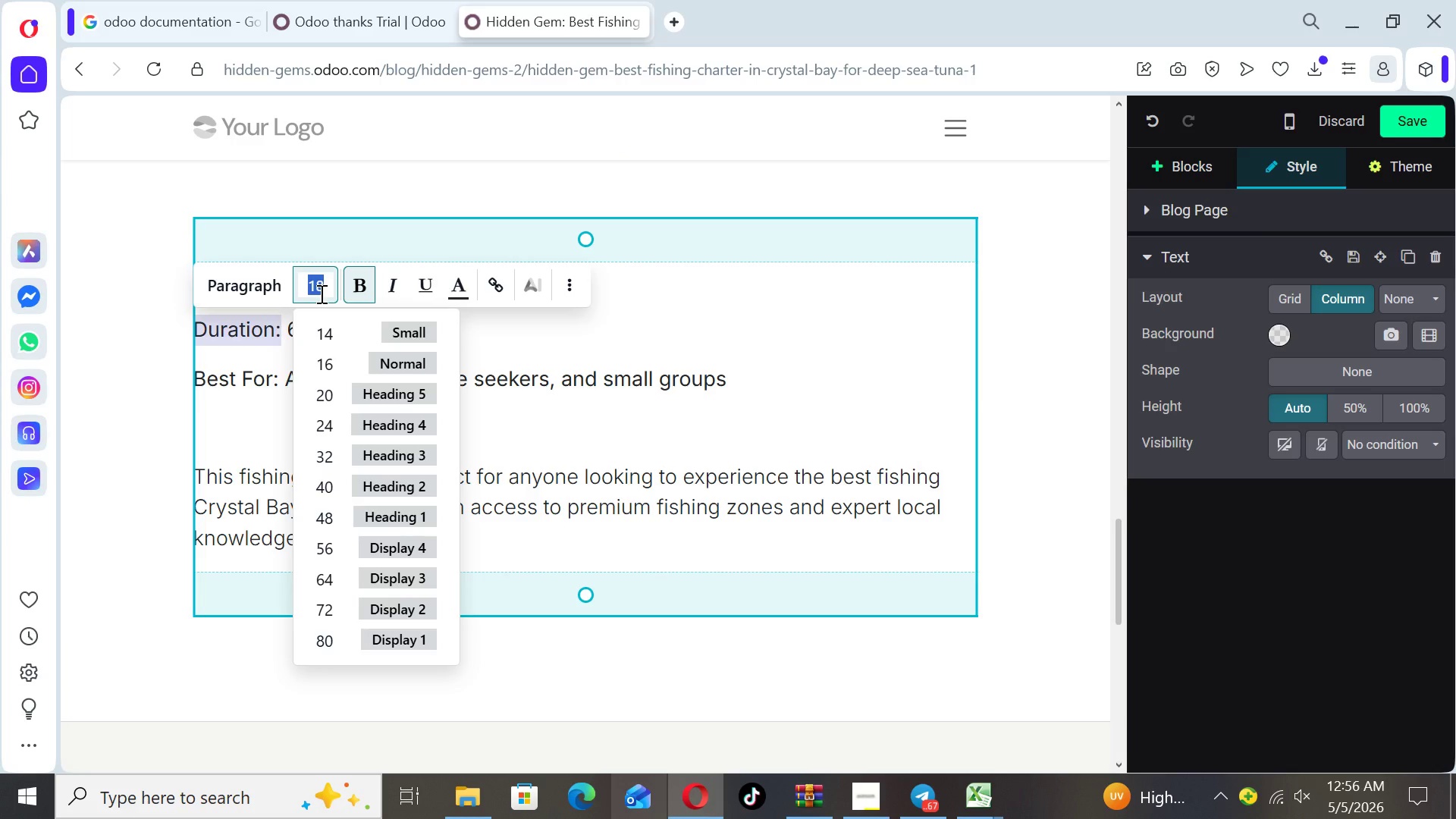 
type(20)
 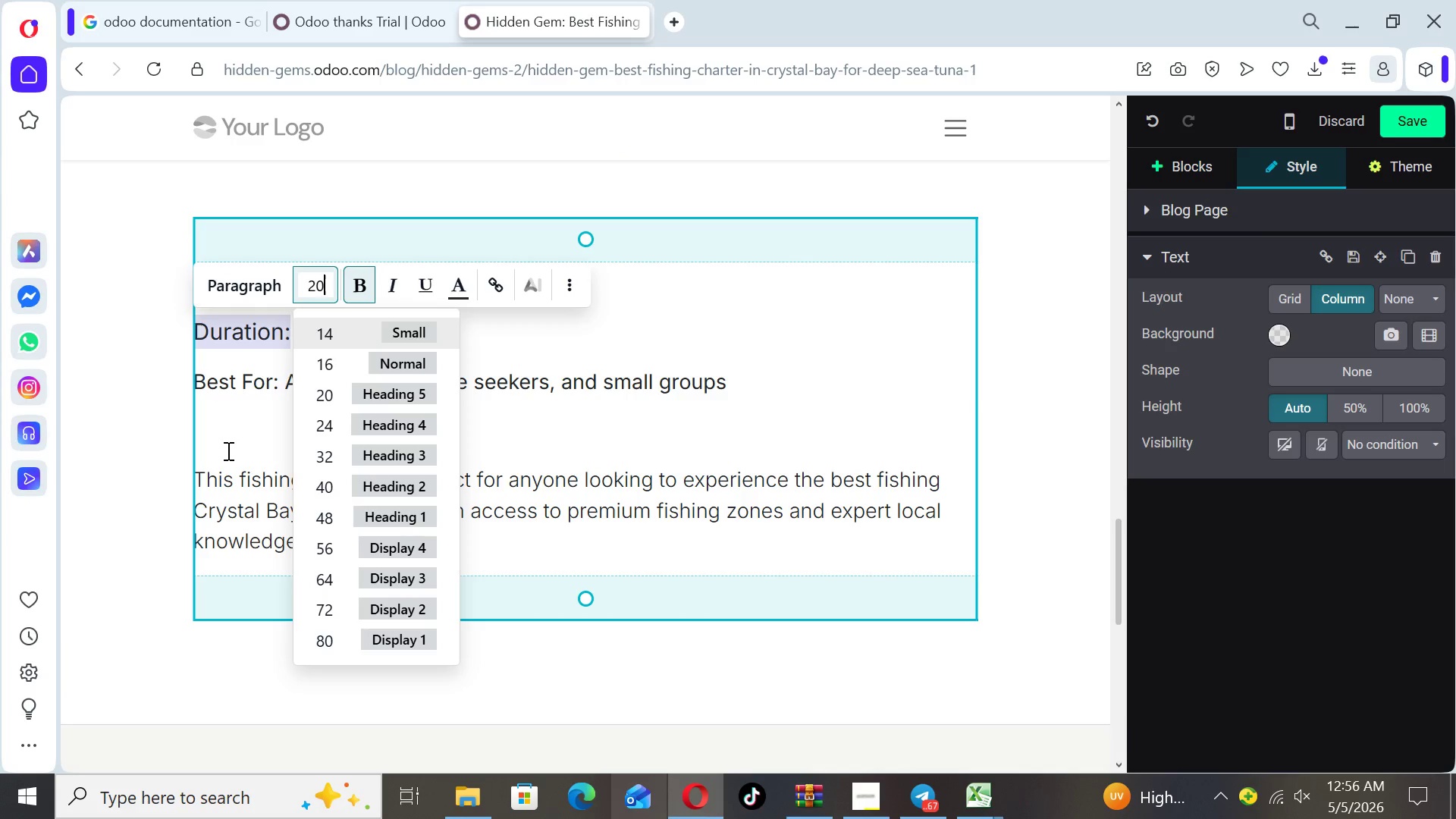 
left_click([227, 450])
 